 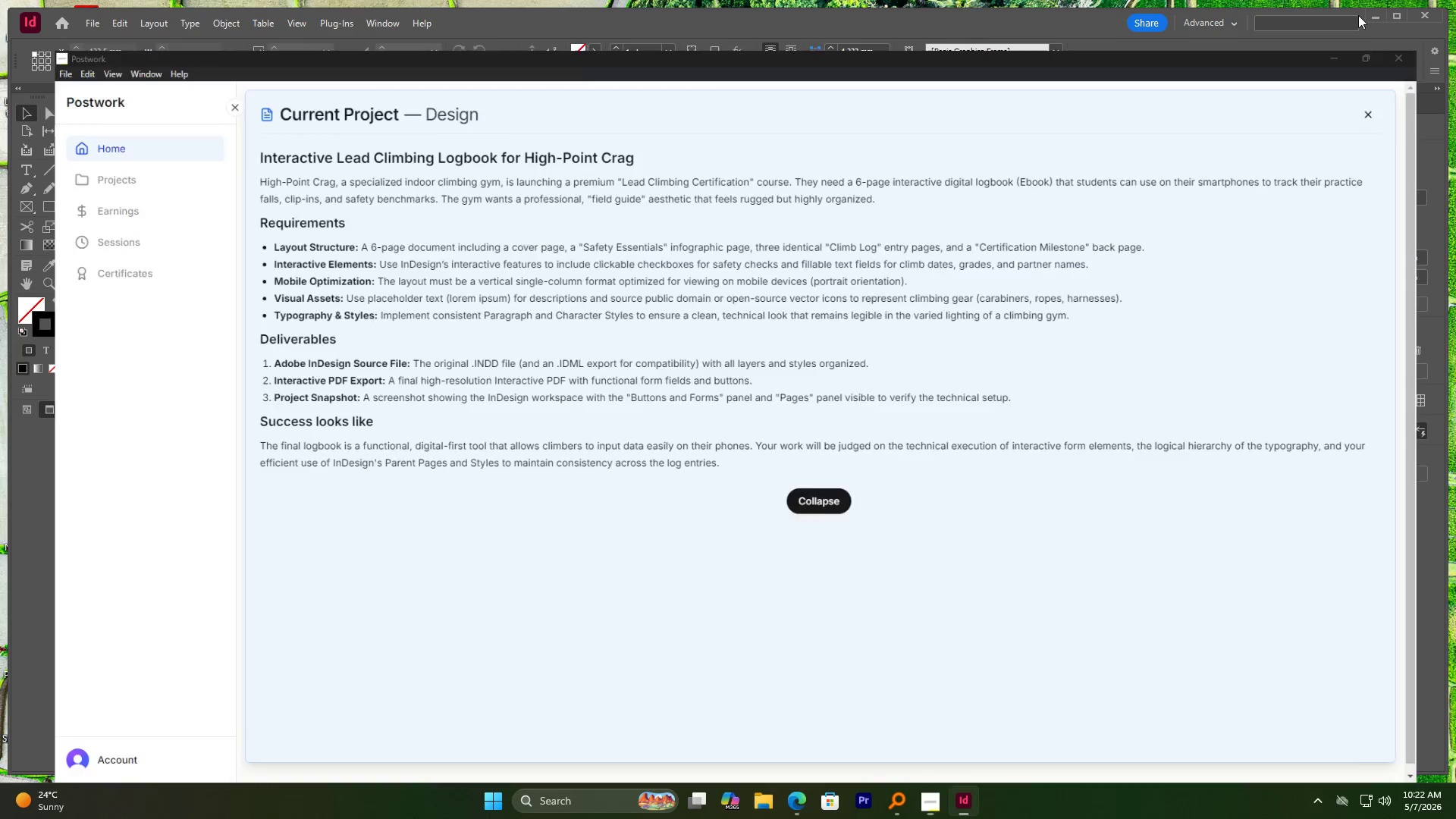 
scroll: coordinate [579, 456], scroll_direction: up, amount: 1.0
 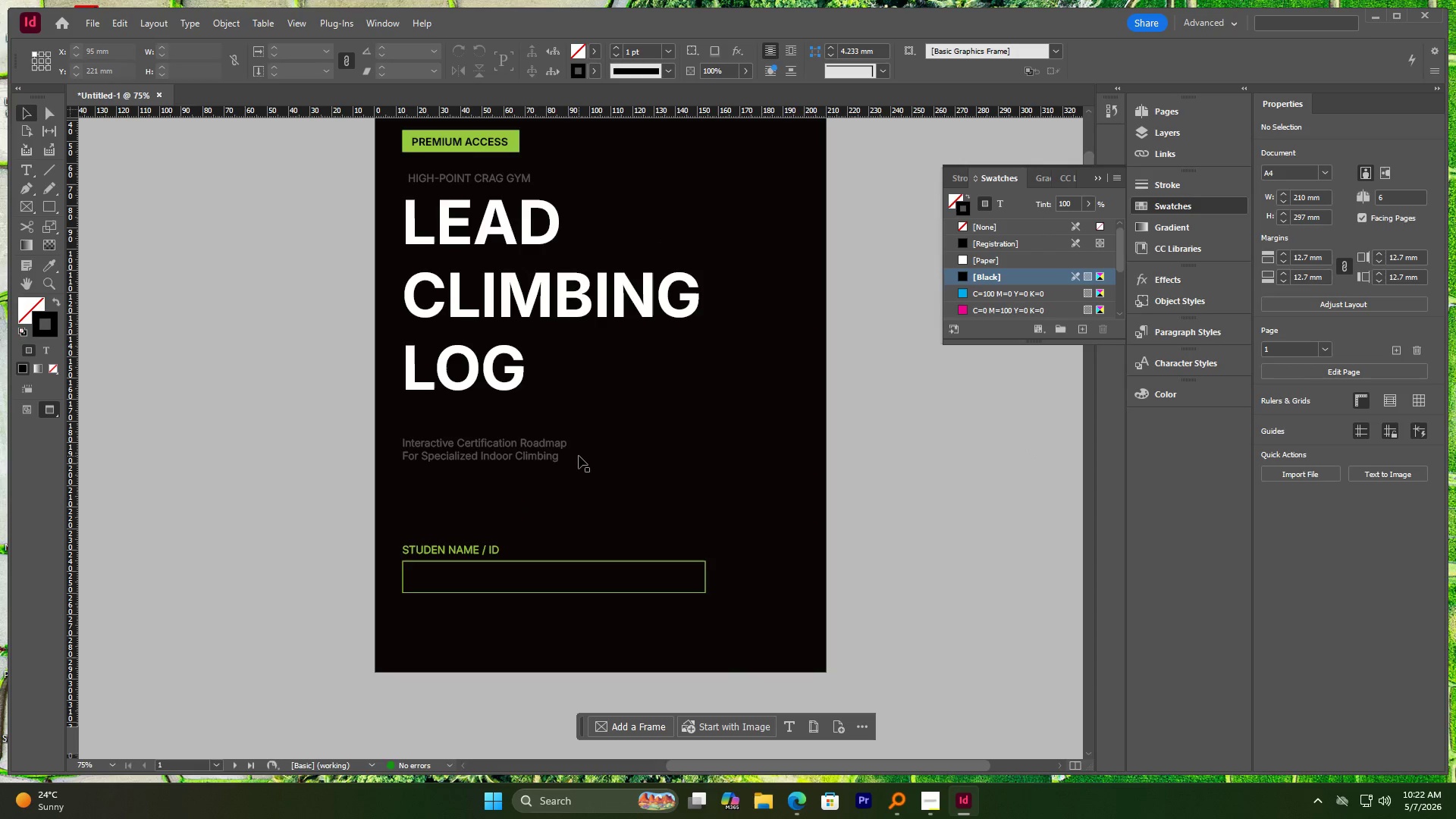 
scroll: coordinate [580, 458], scroll_direction: down, amount: 2.0
 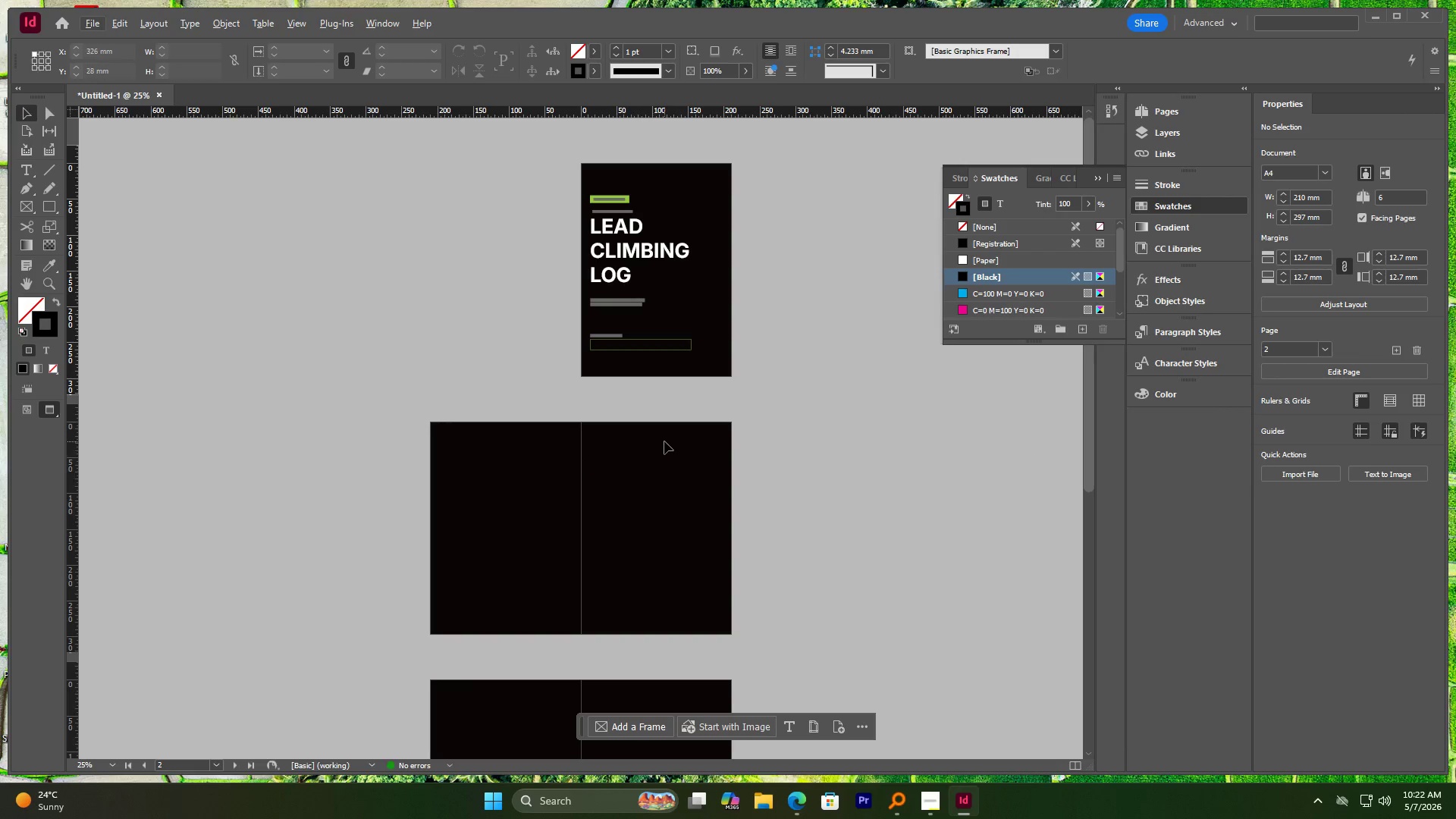 
hold_key(key=AltLeft, duration=0.61)
scroll: coordinate [699, 340], scroll_direction: up, amount: 3.0
 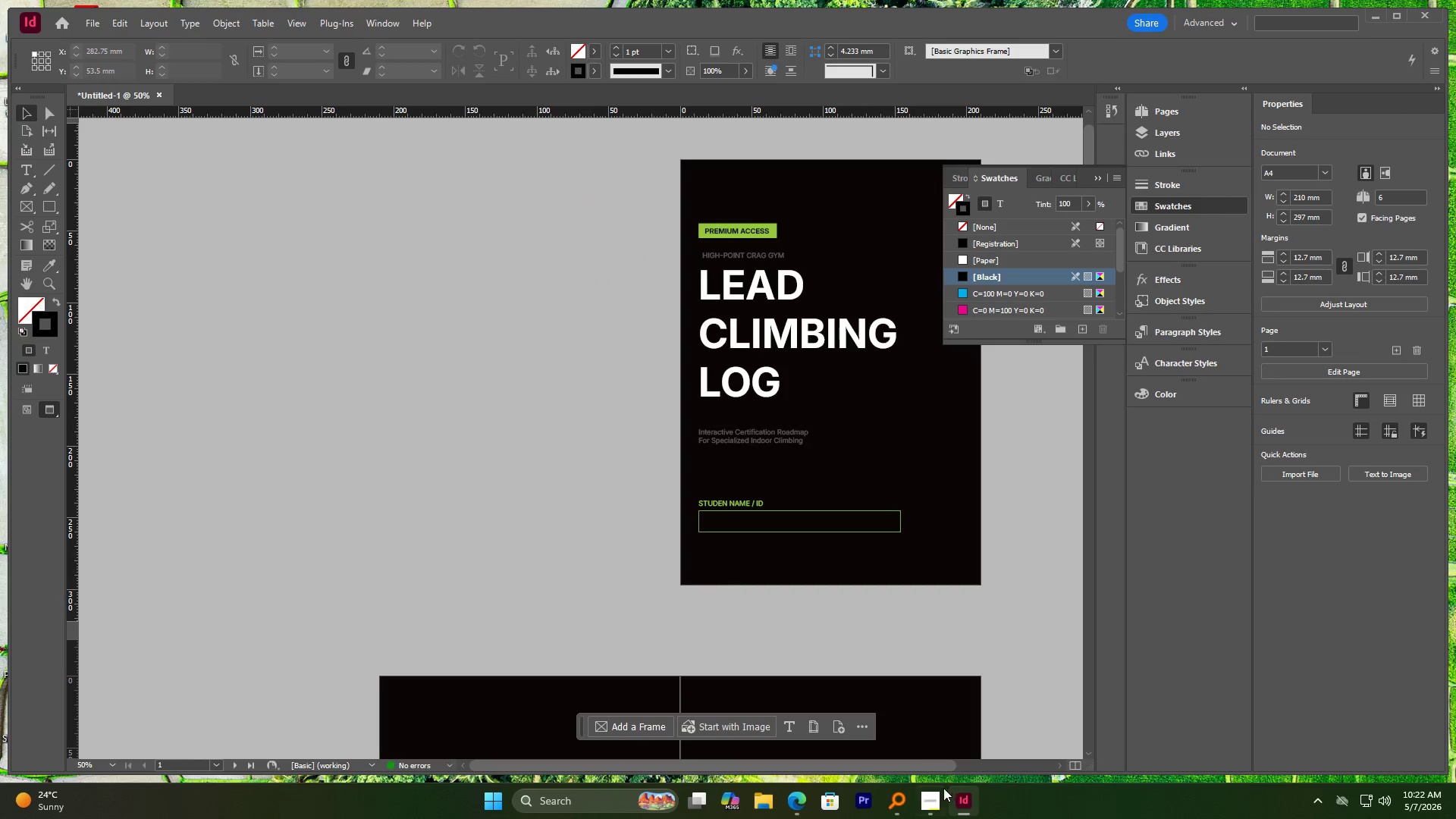 
left_click_drag(start_coordinate=[922, 765], to_coordinate=[1009, 749])
 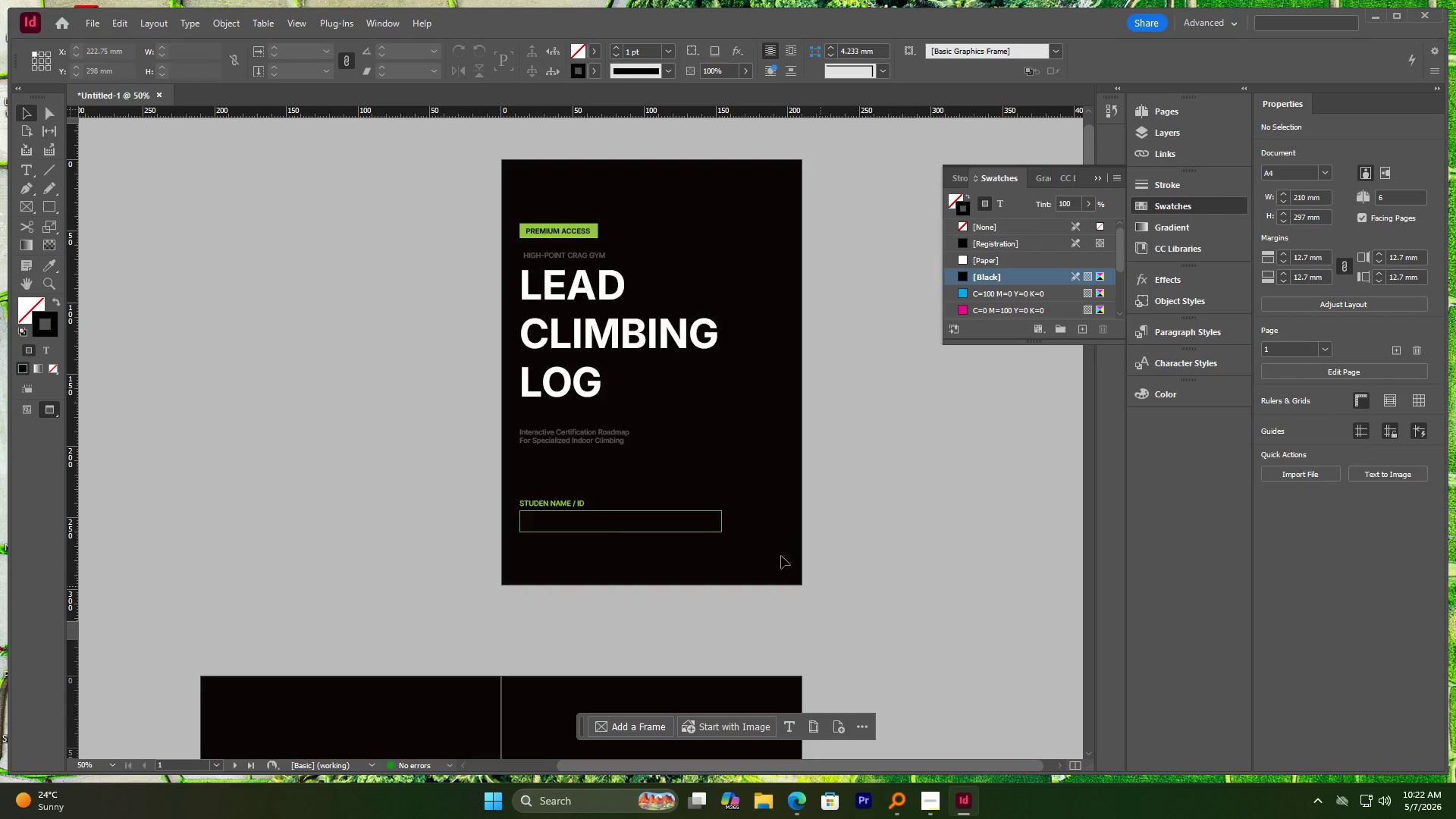 
left_click([758, 530])
 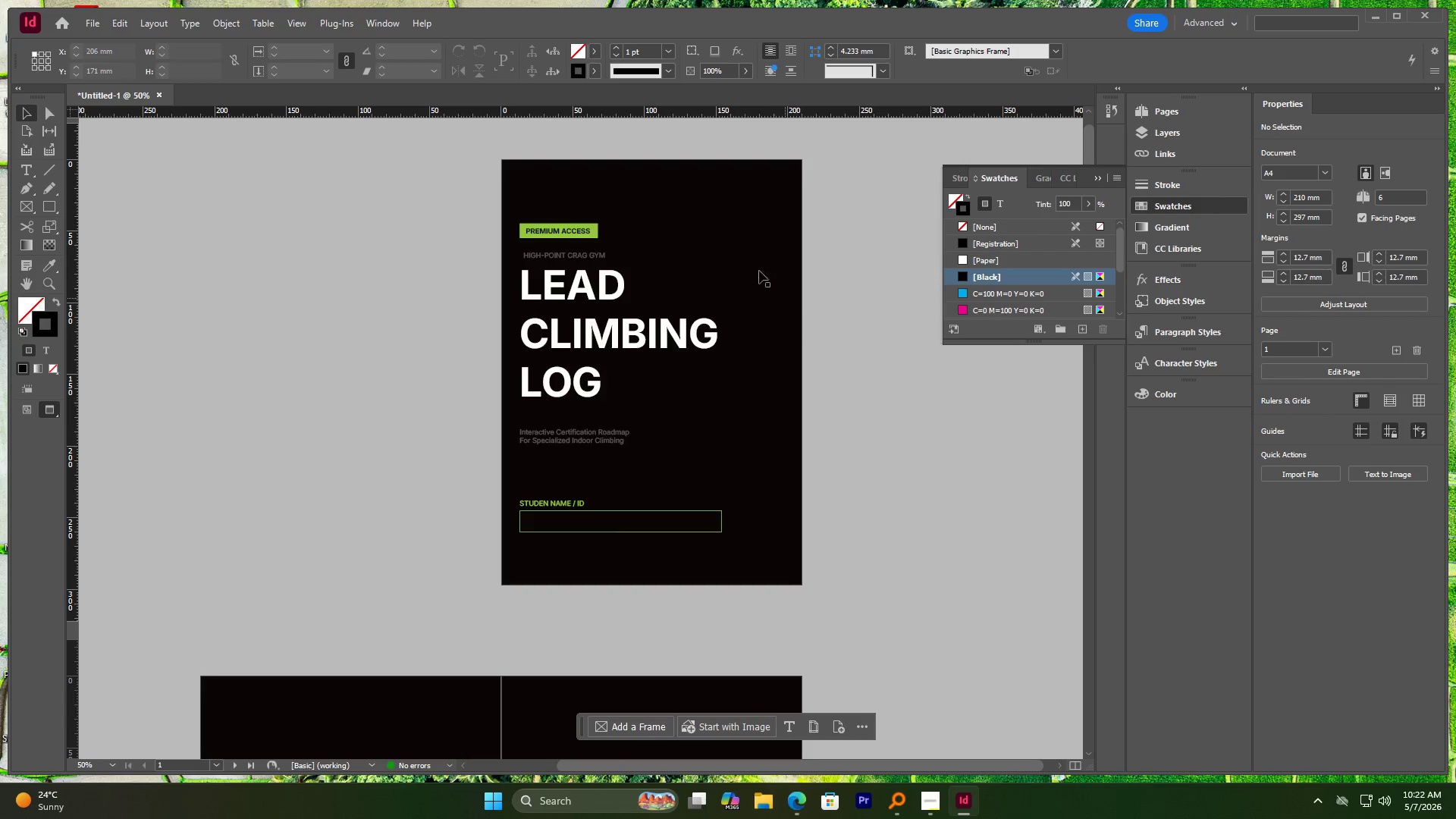 
key(Alt+AltLeft)
 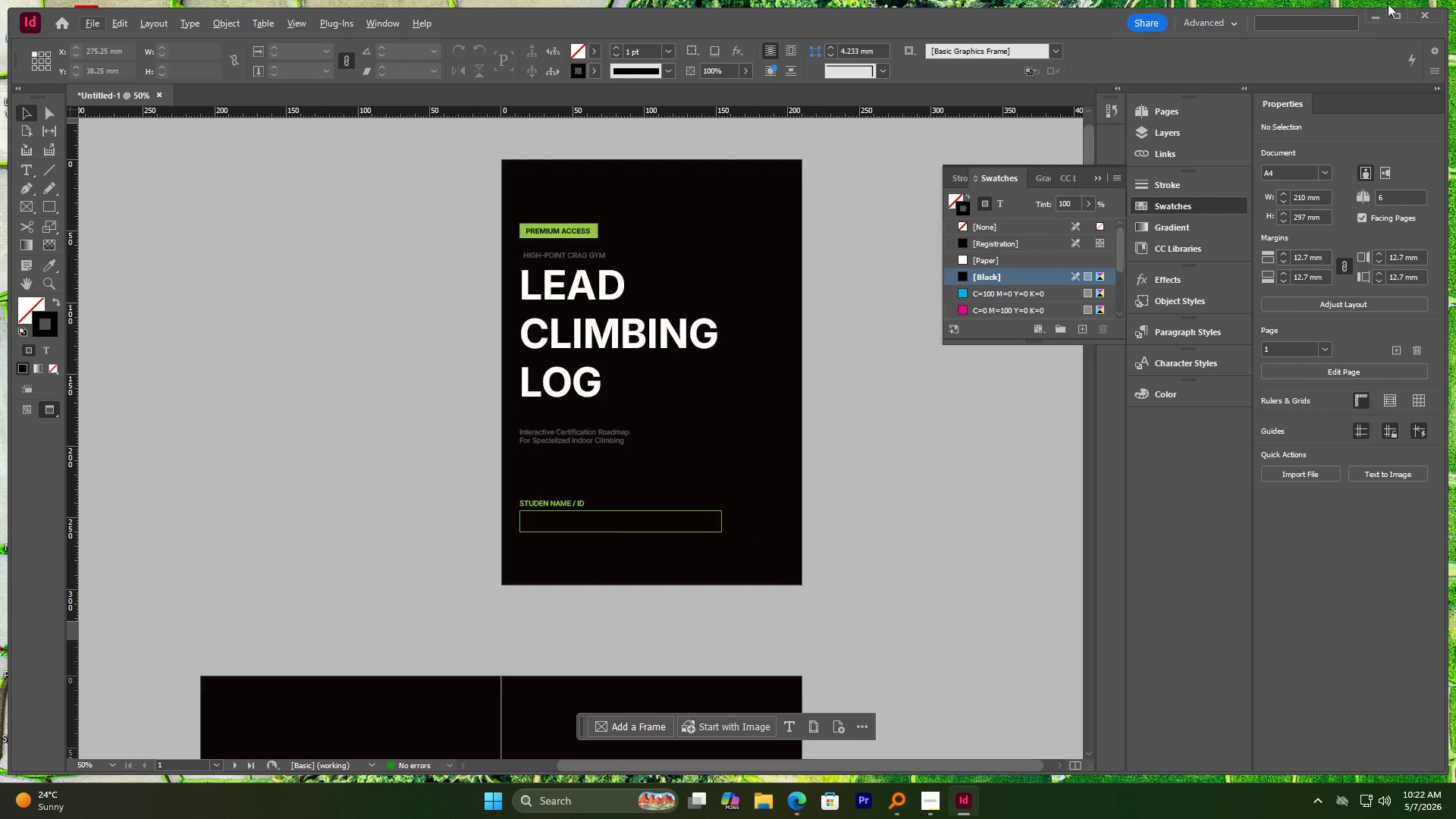 
left_click([1395, 15])
 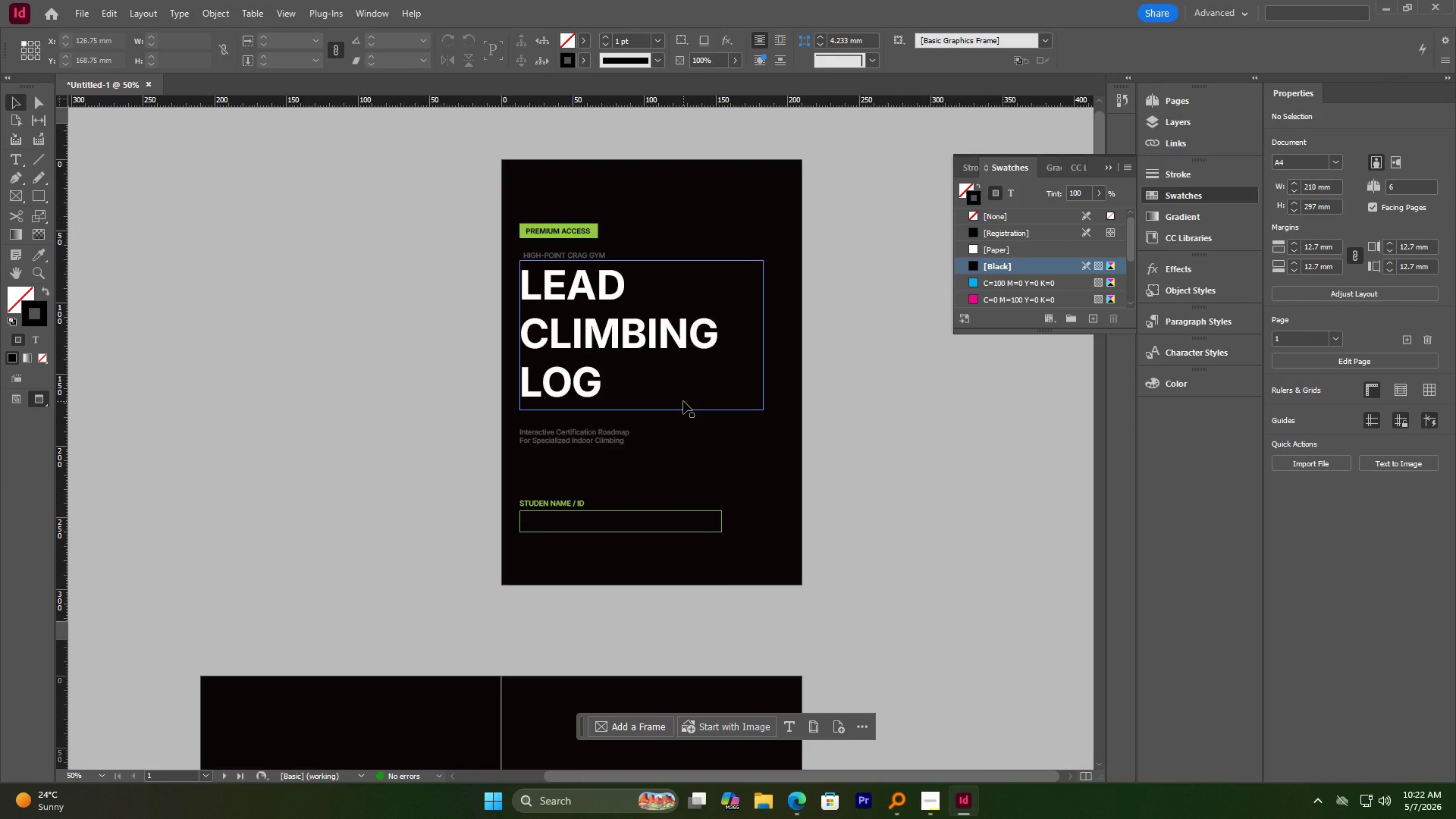 
wait(7.78)
 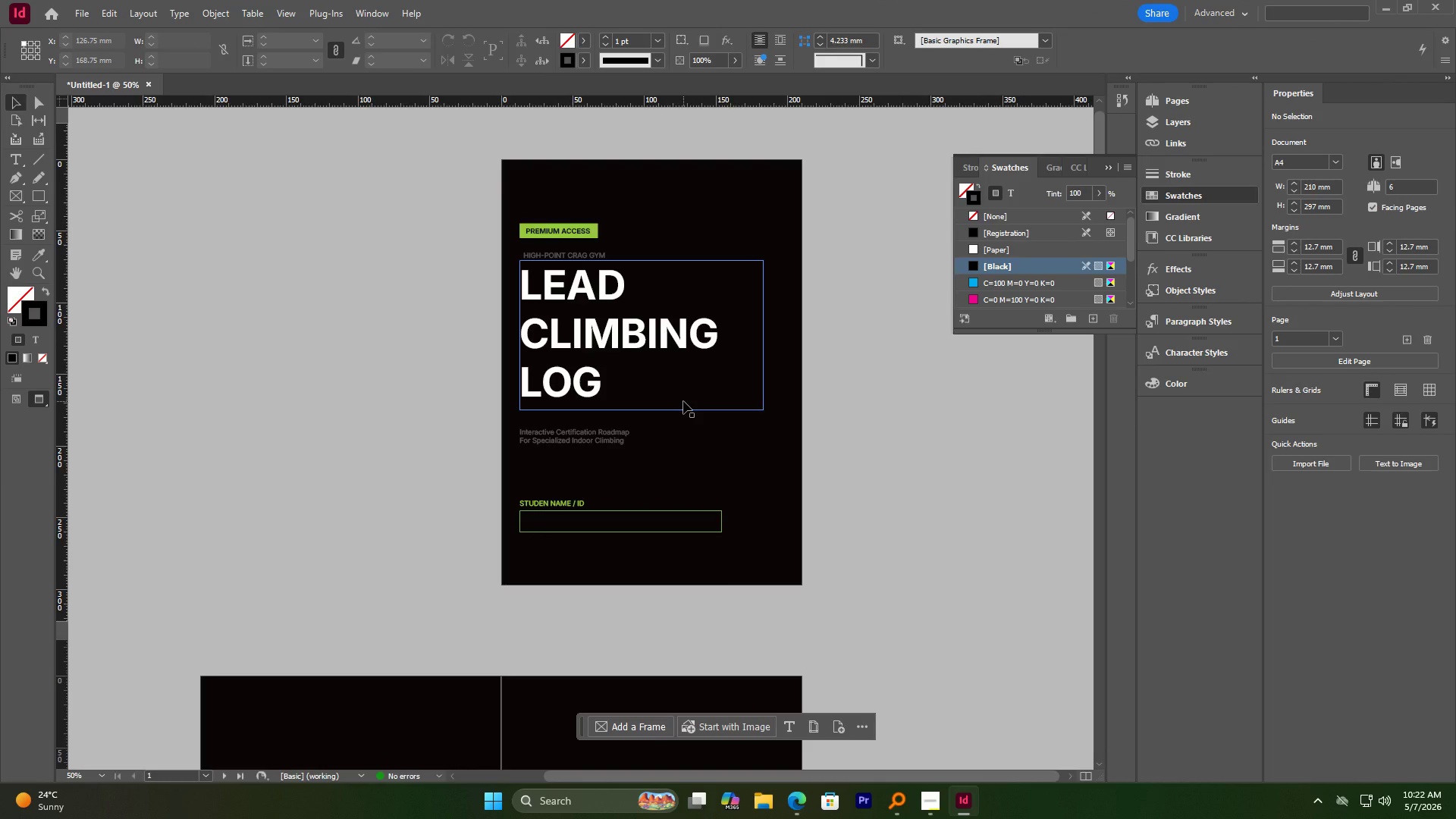 
hold_key(key=AltLeft, duration=1.76)
scroll: coordinate [689, 487], scroll_direction: up, amount: 3.0
 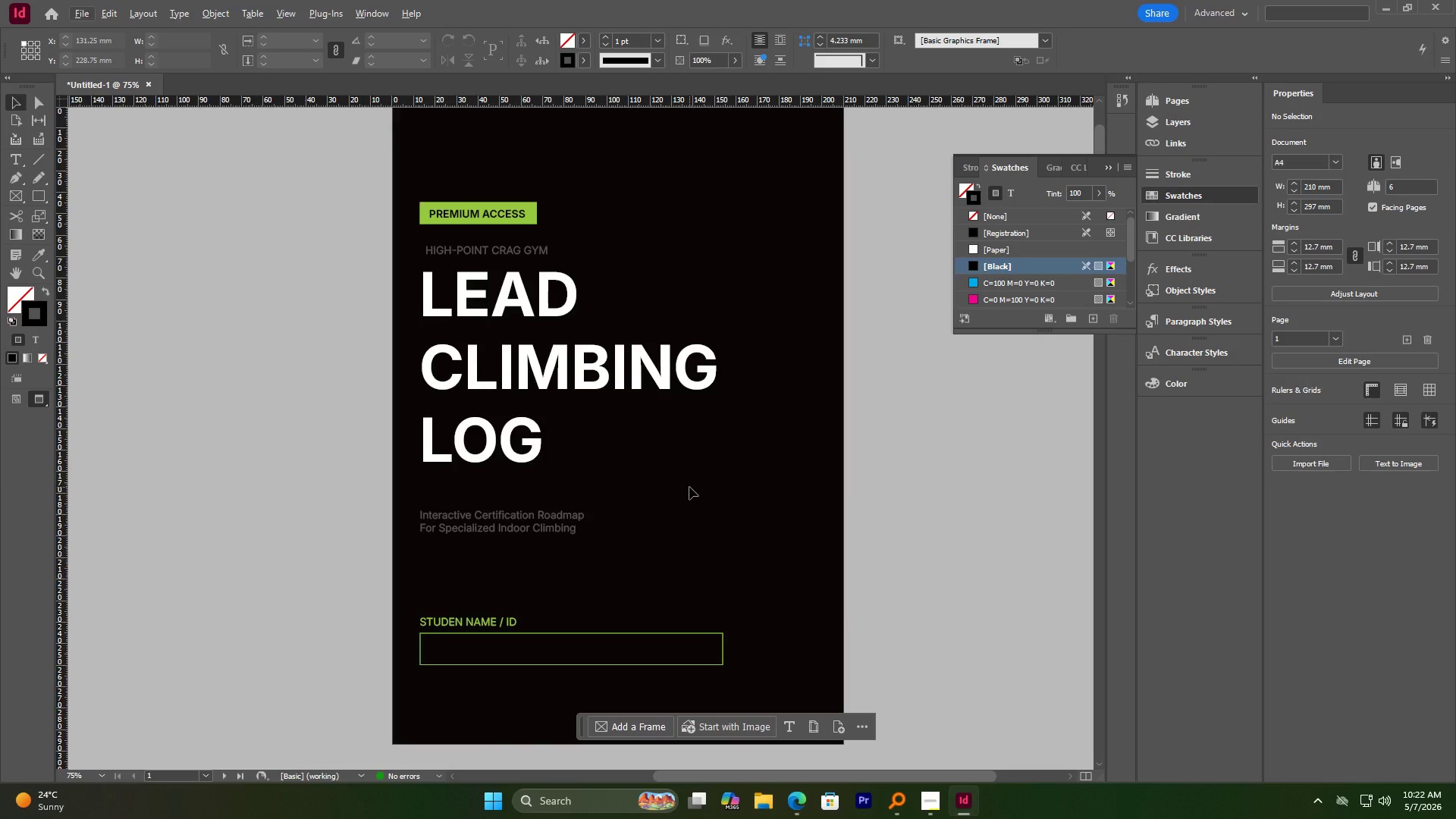 
scroll: coordinate [689, 487], scroll_direction: down, amount: 2.0
 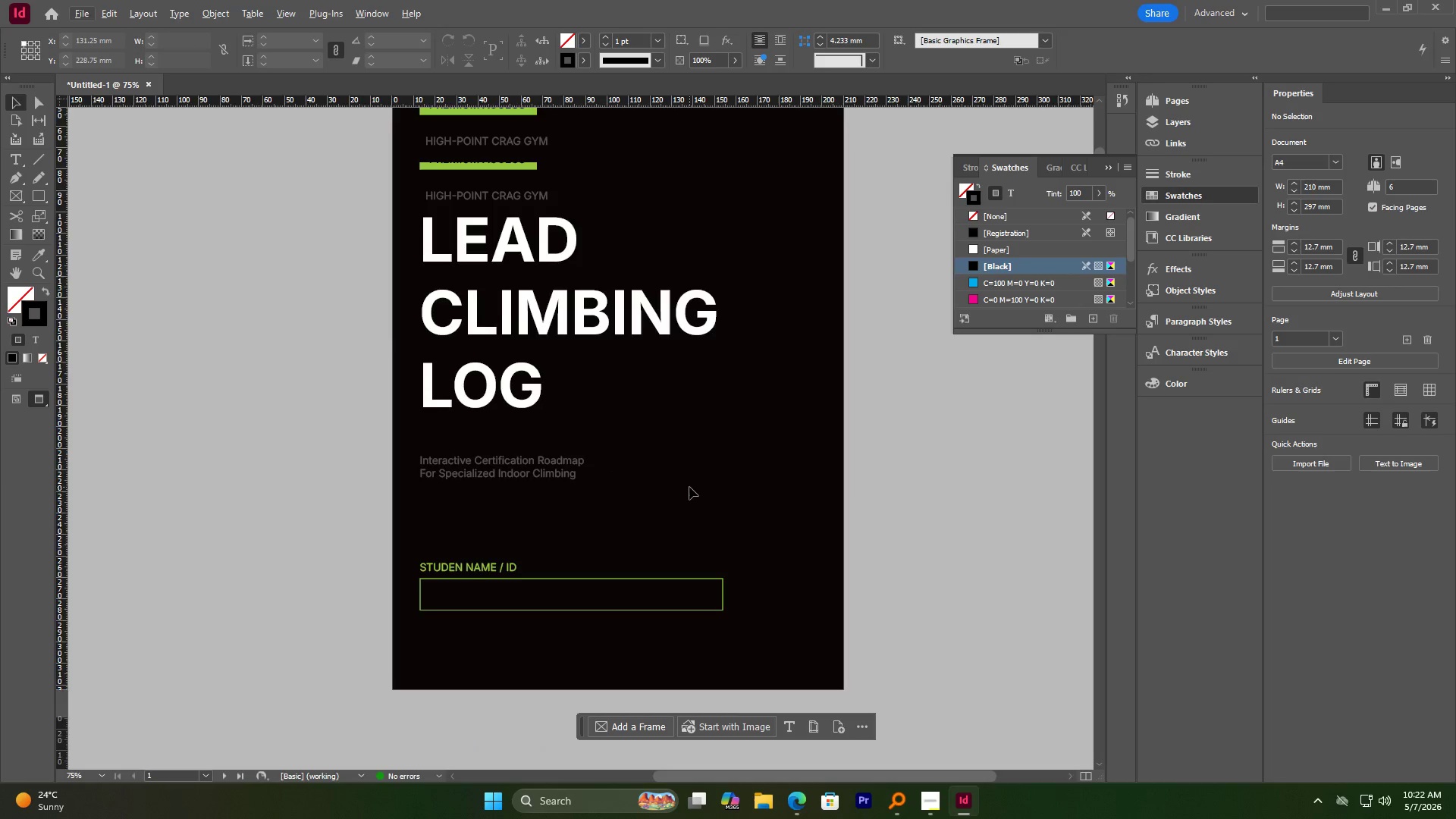 
scroll: coordinate [689, 487], scroll_direction: up, amount: 3.0
 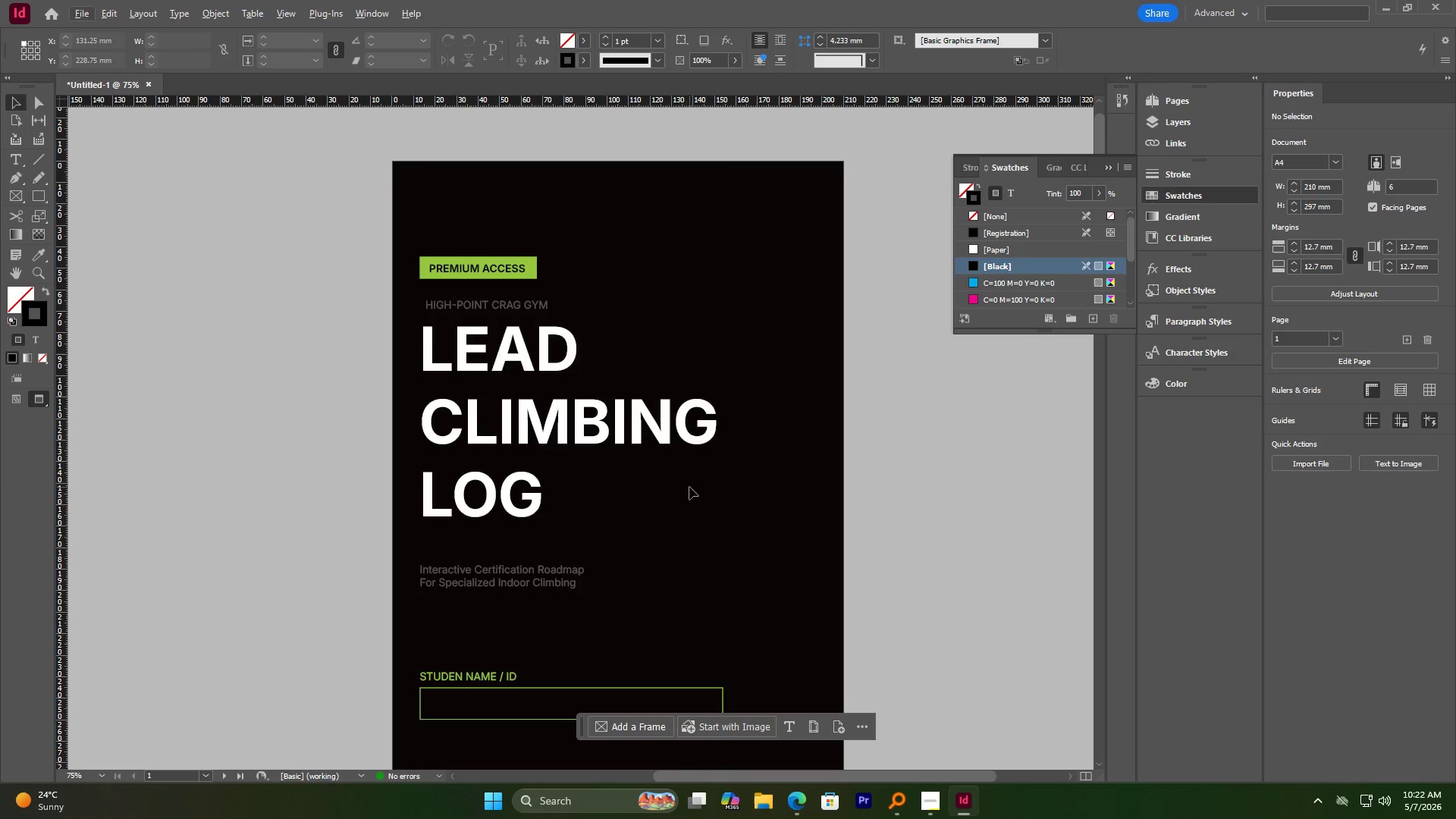 
key(Control+S)
 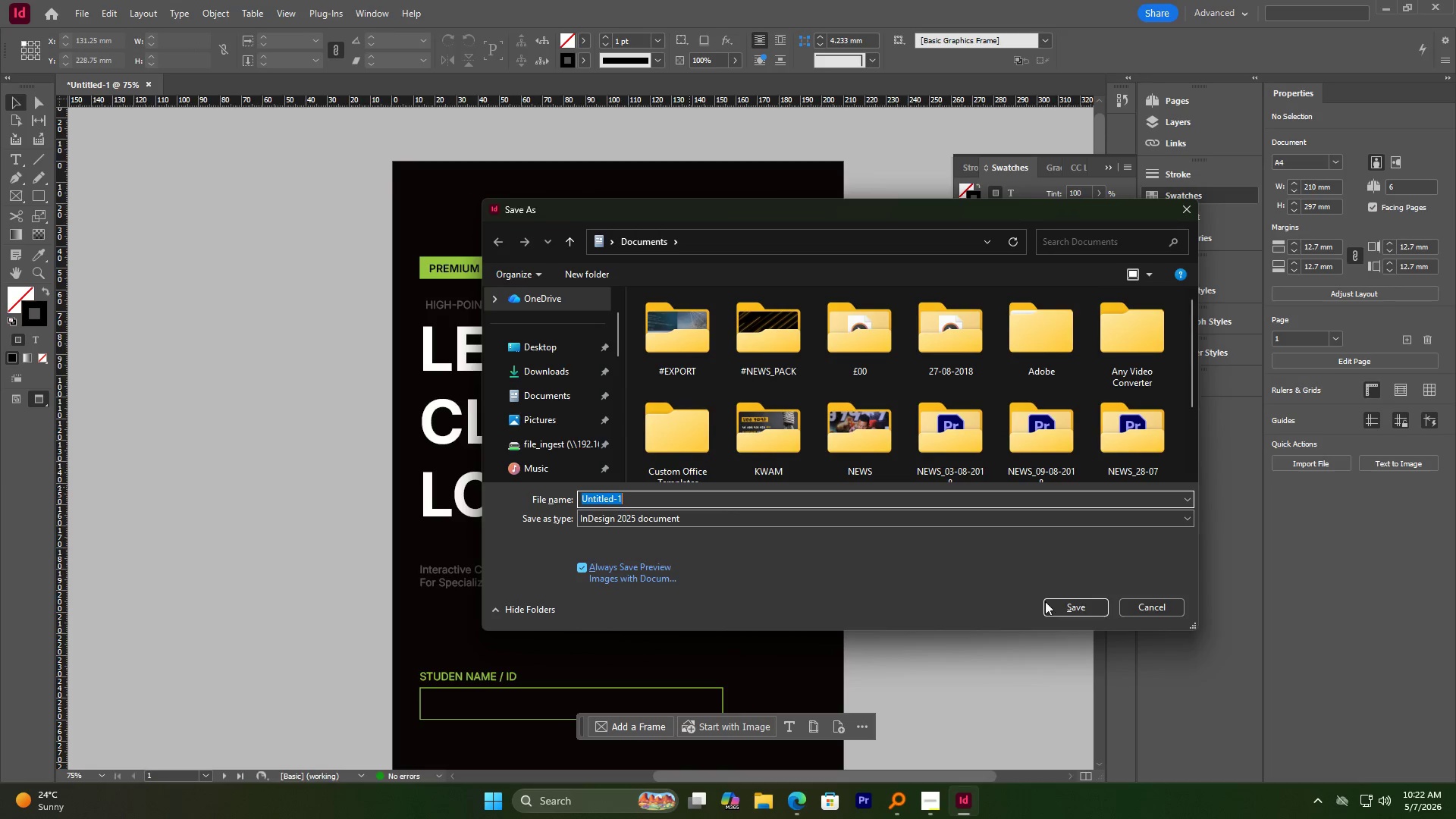 
left_click([1165, 609])
 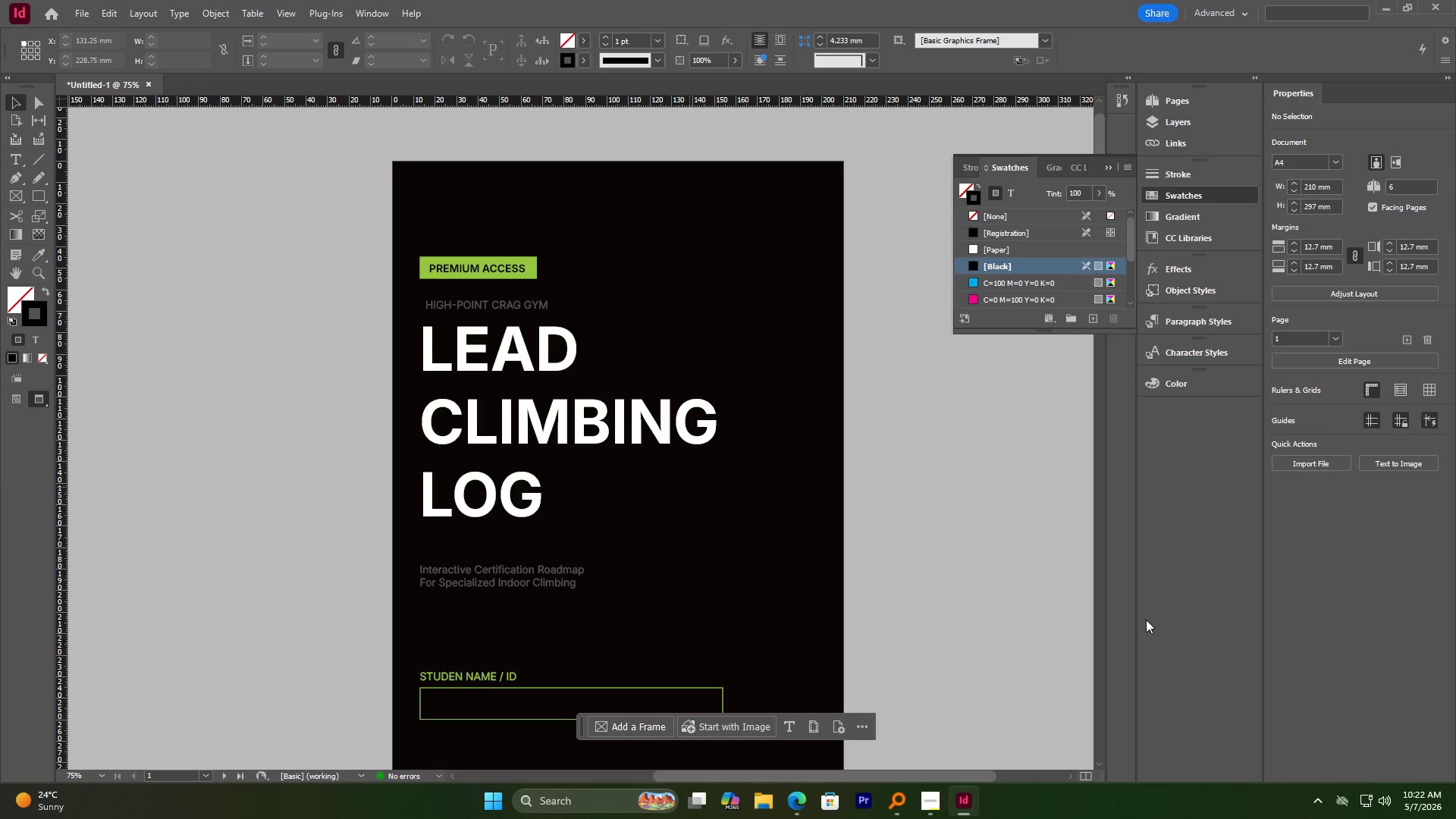 
wait(11.7)
 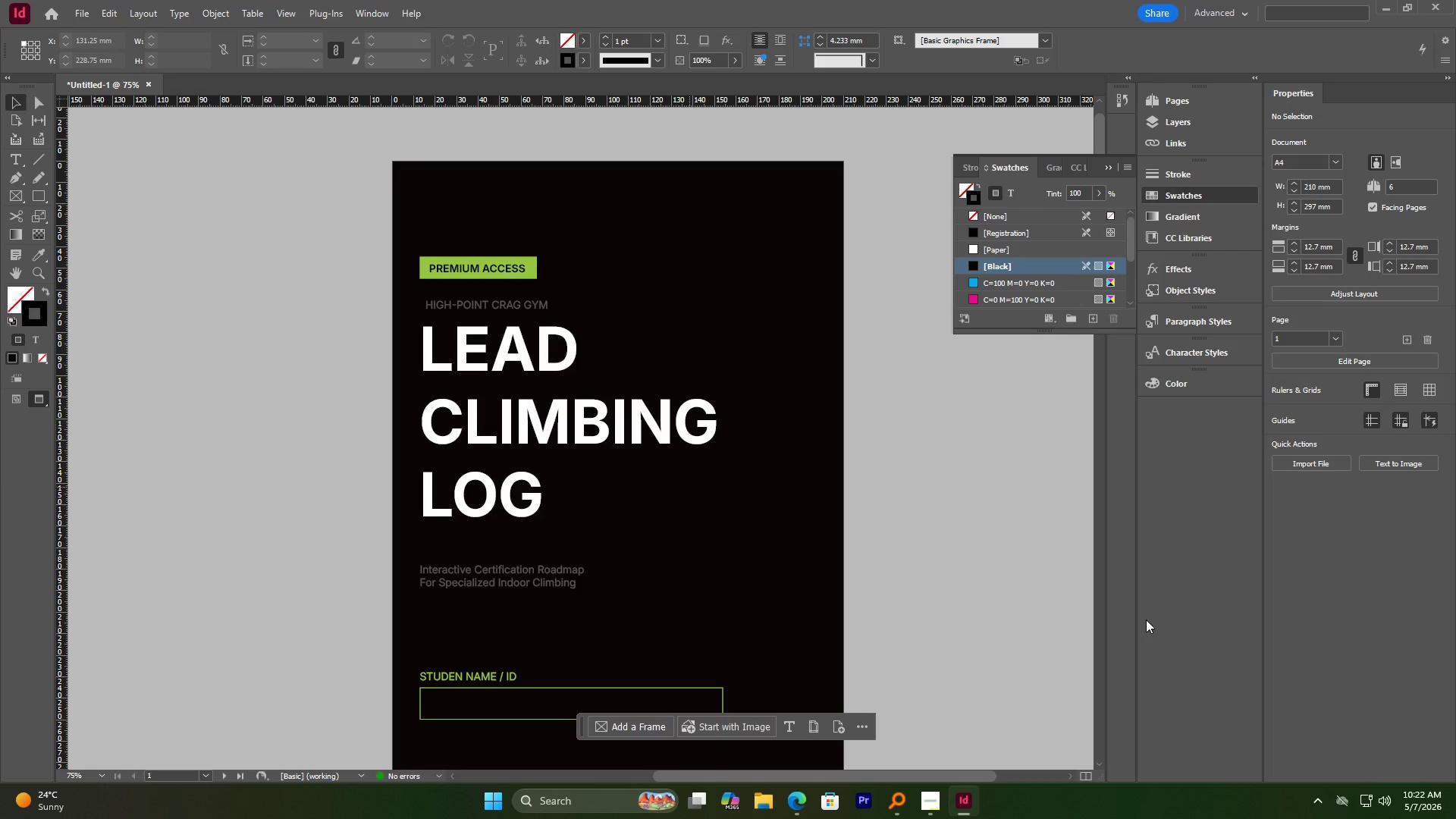 
scroll: coordinate [580, 491], scroll_direction: down, amount: 5.0
 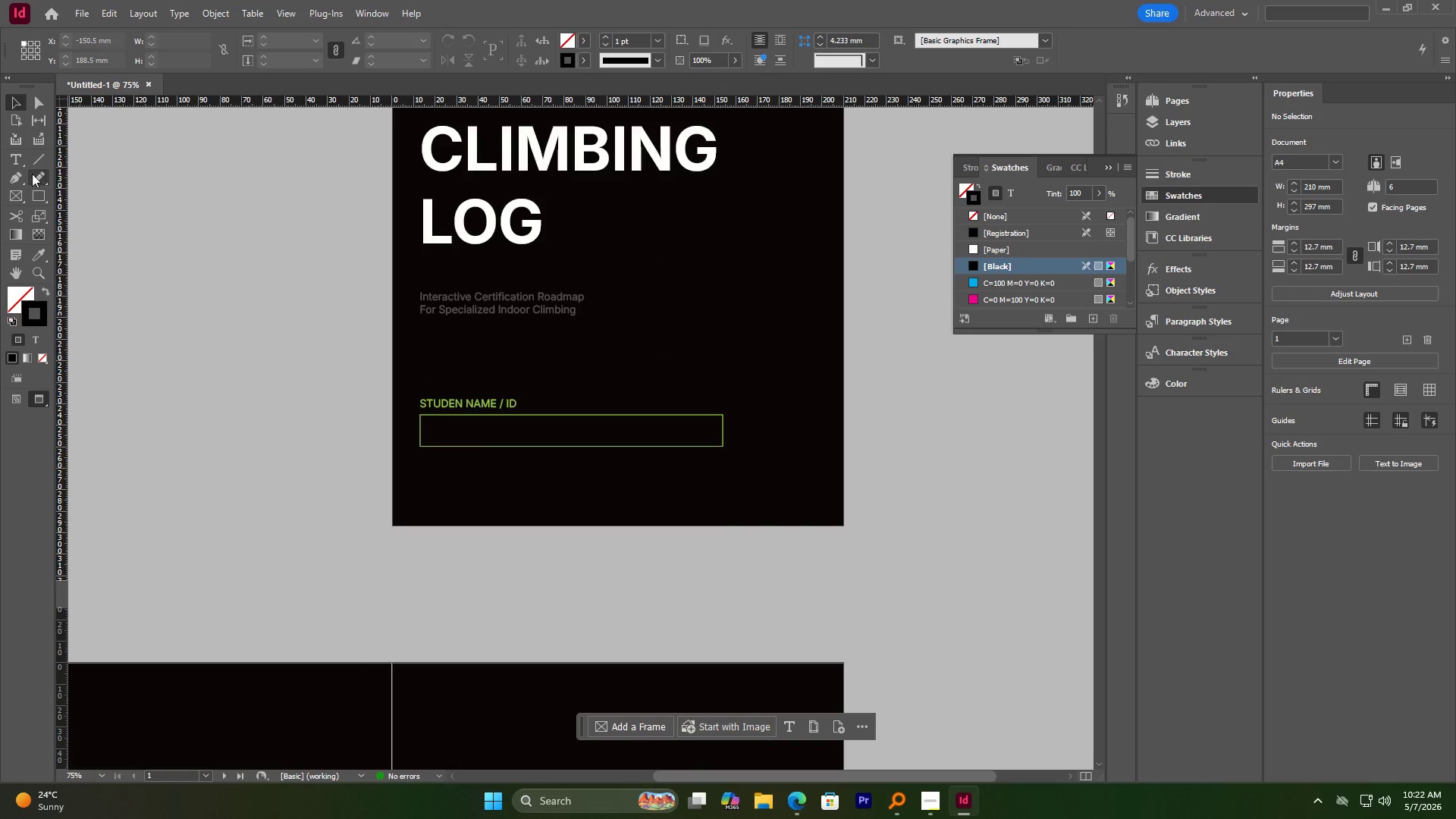 
left_click([39, 197])
 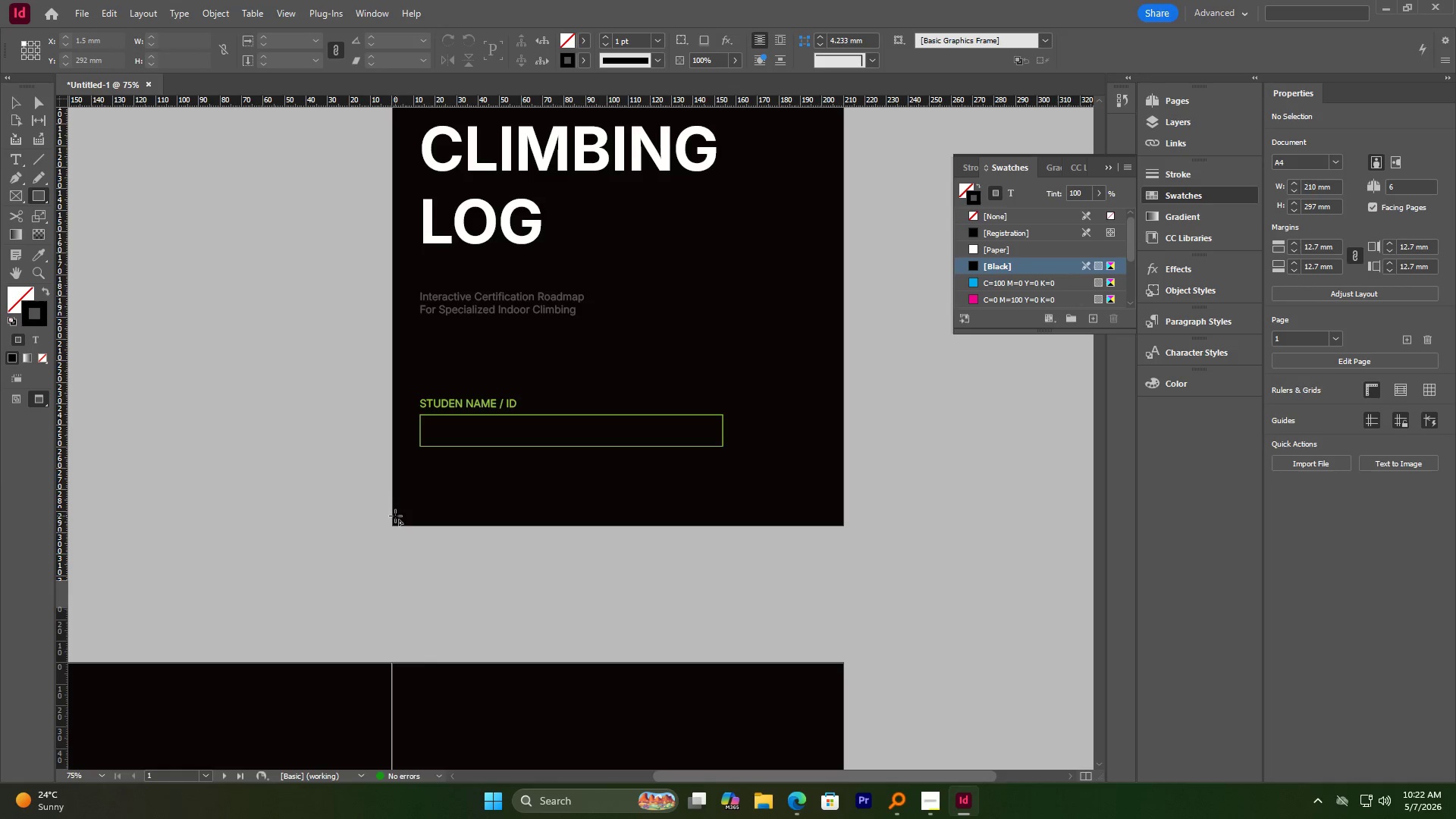 
left_click_drag(start_coordinate=[392, 516], to_coordinate=[844, 524])
 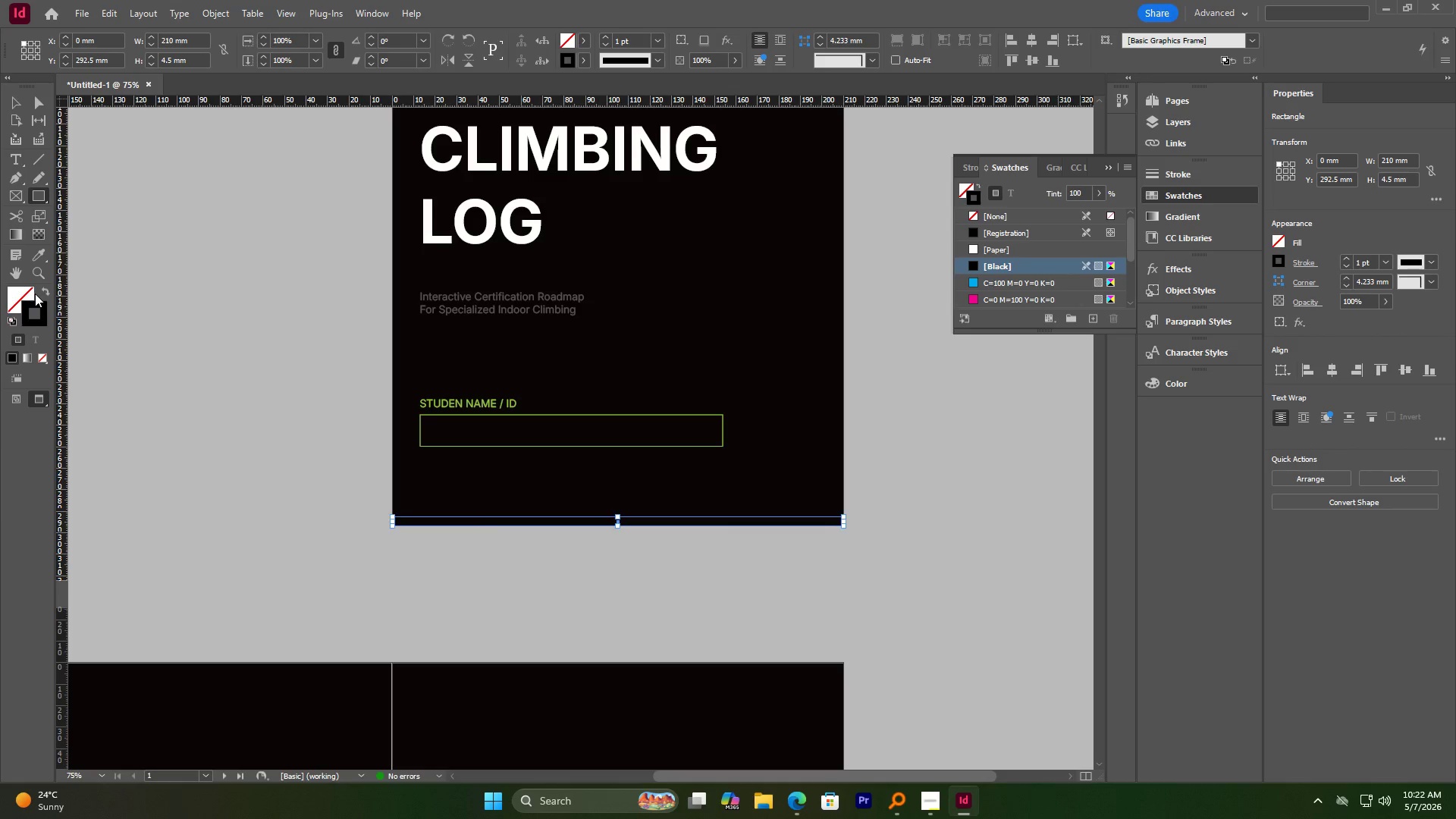 
left_click([41, 358])
 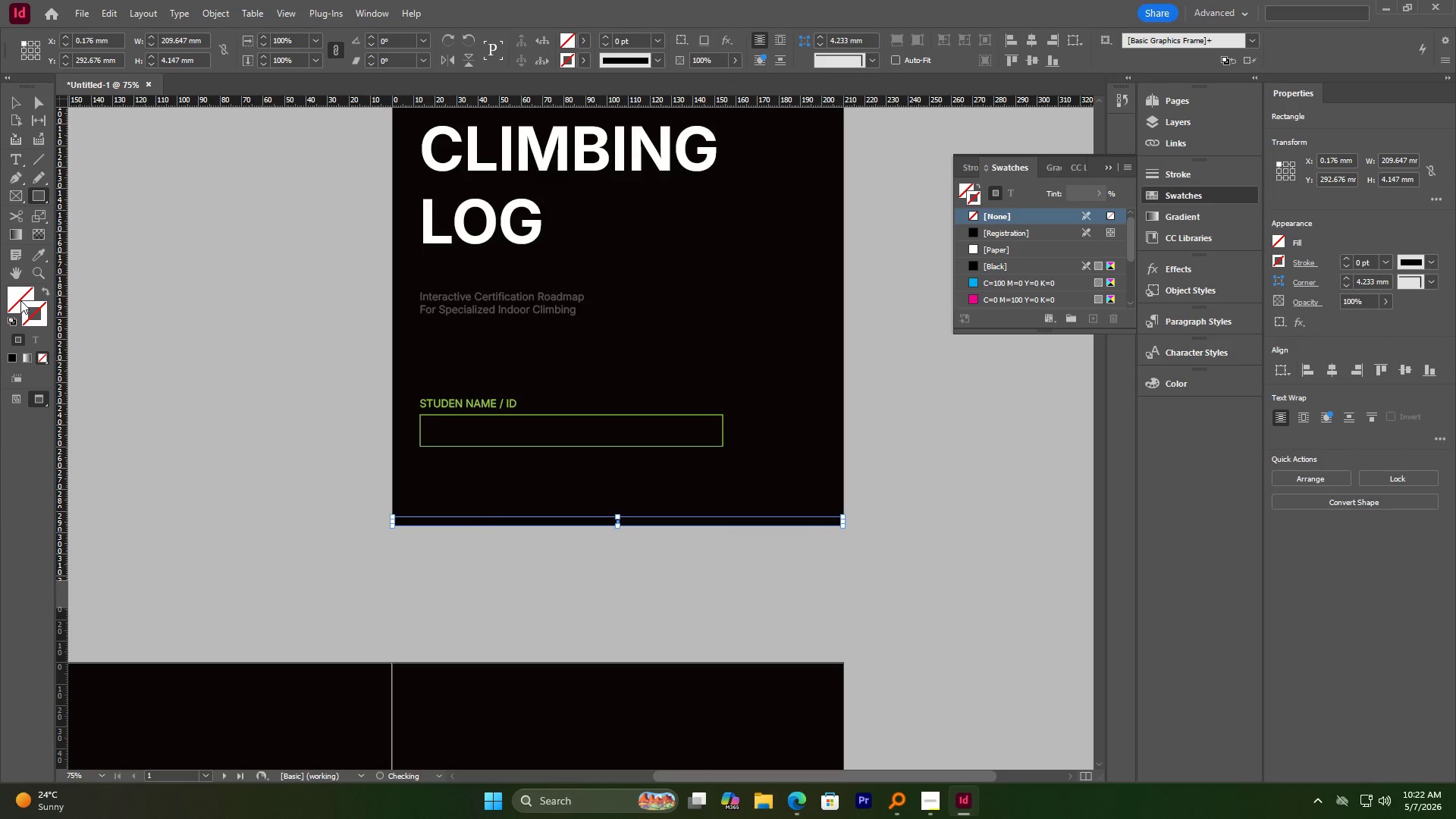 
left_click([20, 300])
 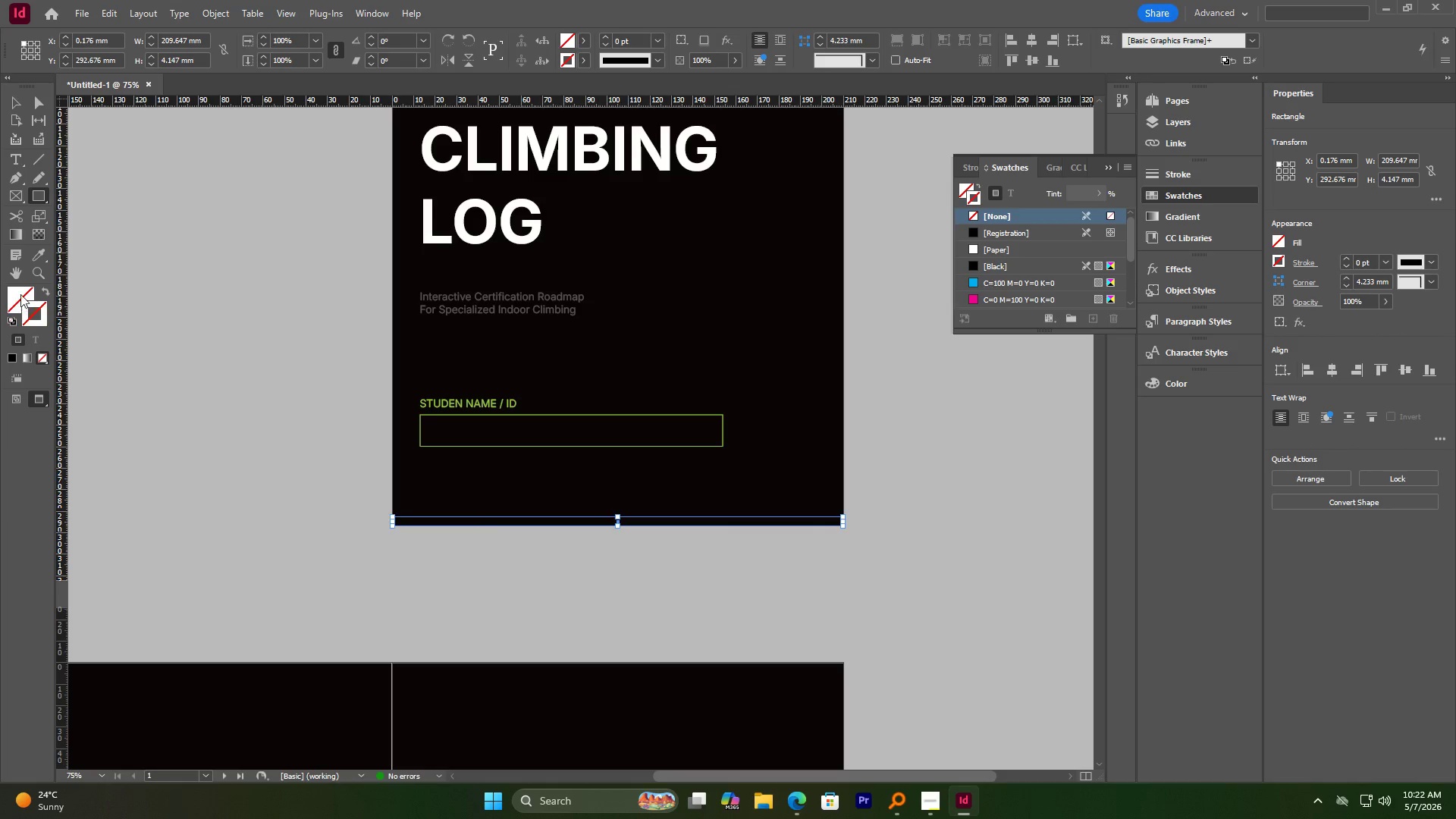 
left_click([20, 294])
 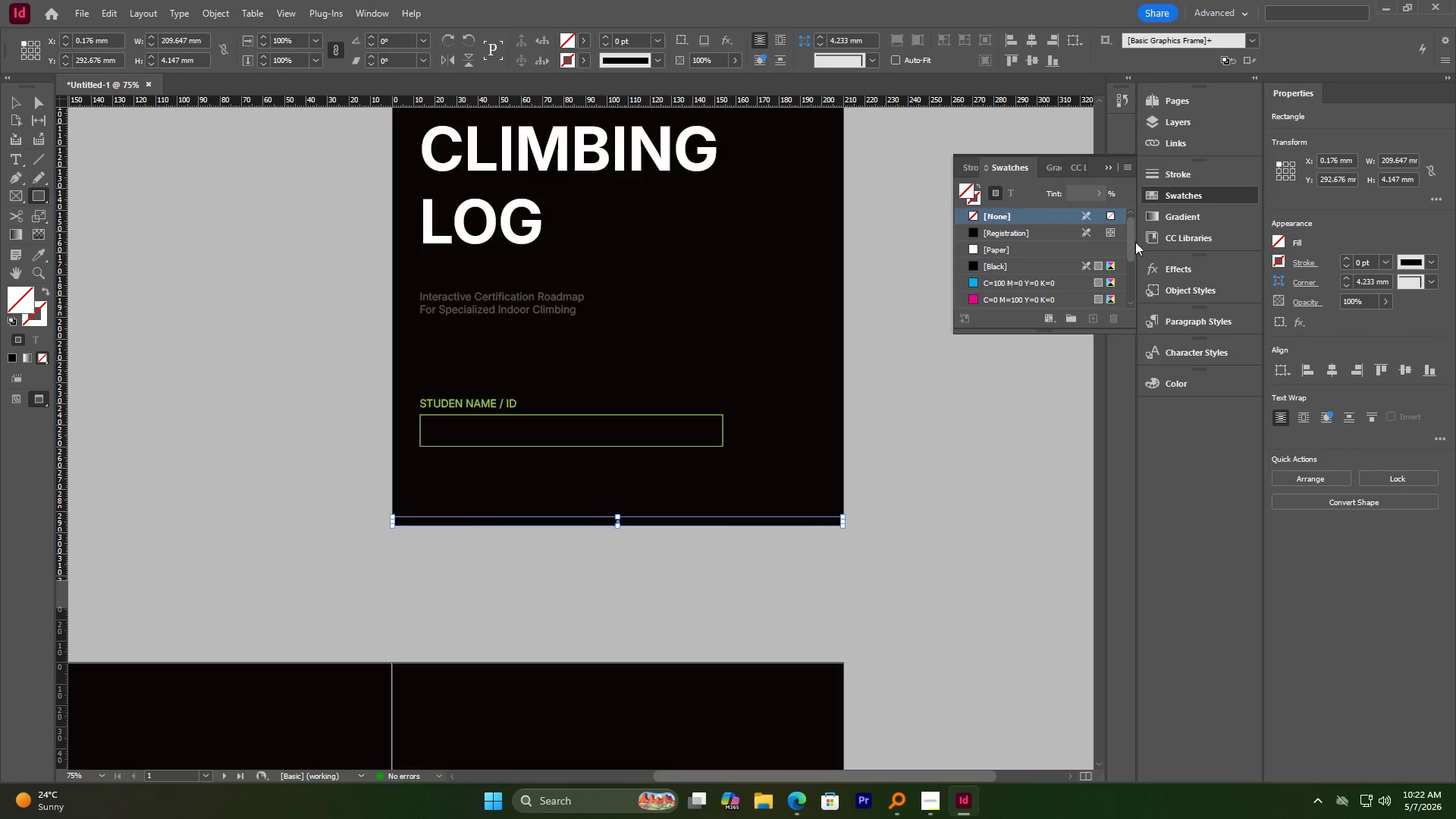 
left_click_drag(start_coordinate=[1133, 243], to_coordinate=[1131, 290])
 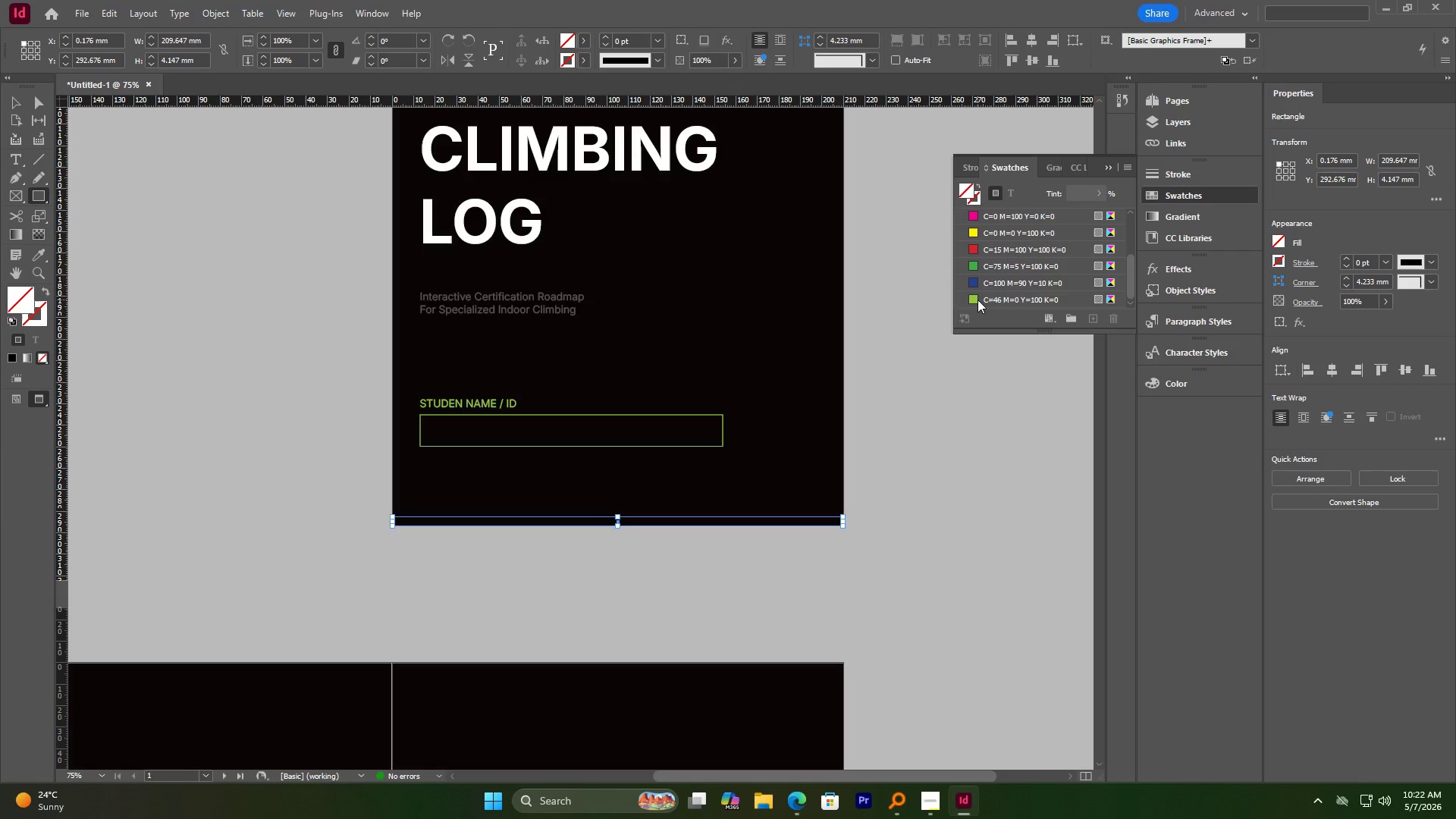 
left_click([976, 300])
 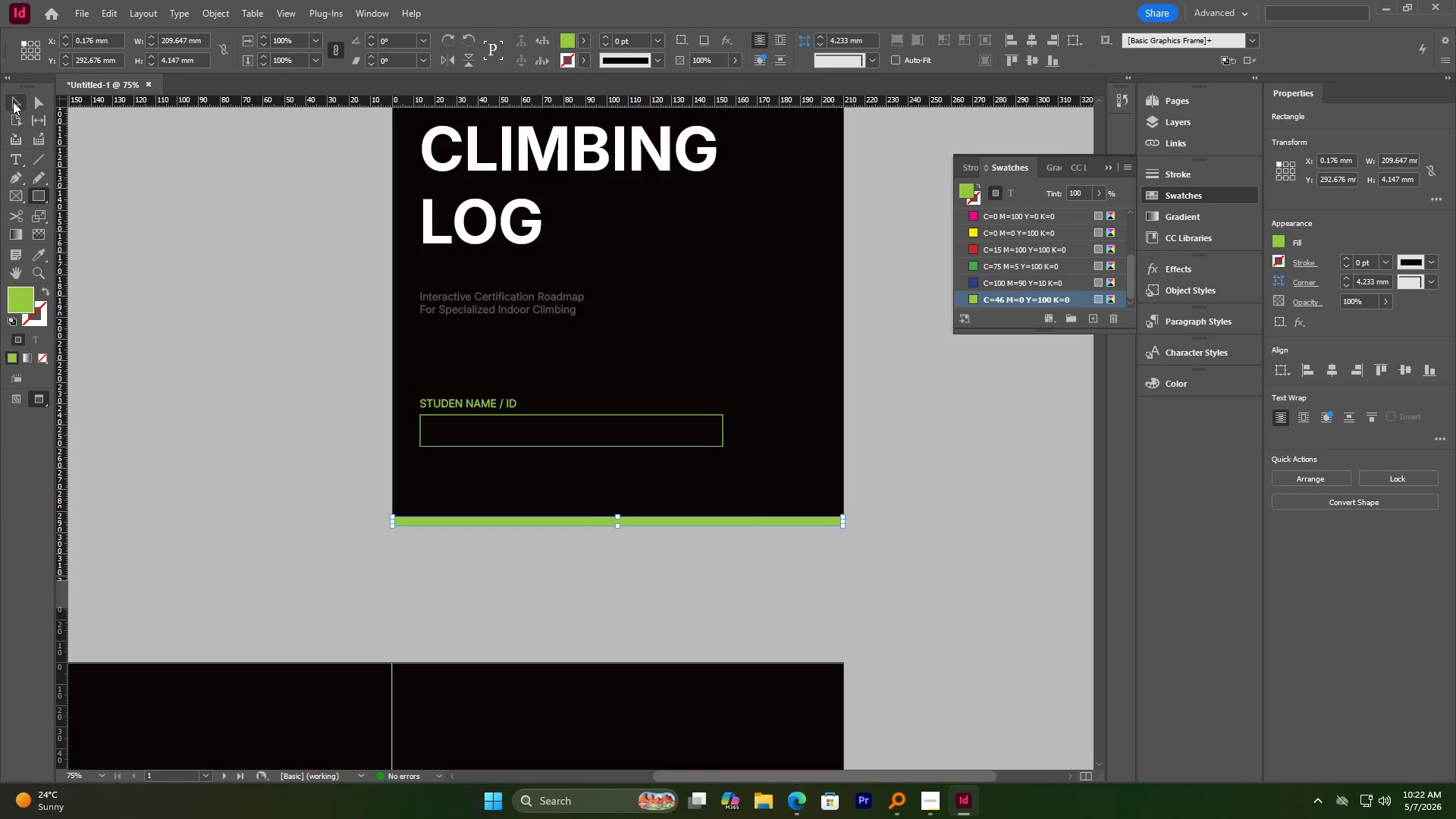 
double_click([200, 330])
 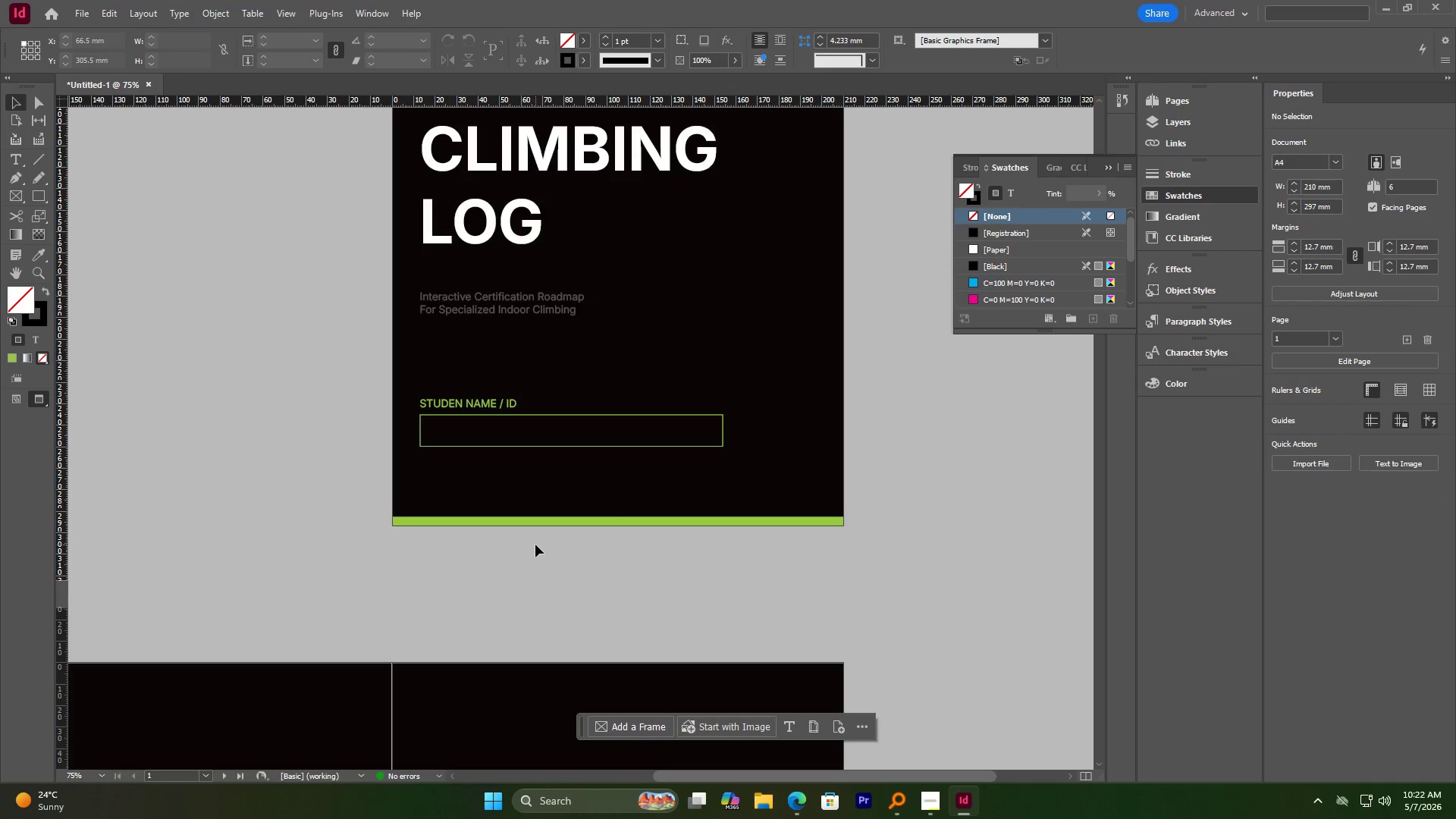 
hold_key(key=AltLeft, duration=3.17)
scroll: coordinate [597, 524], scroll_direction: up, amount: 4.0
 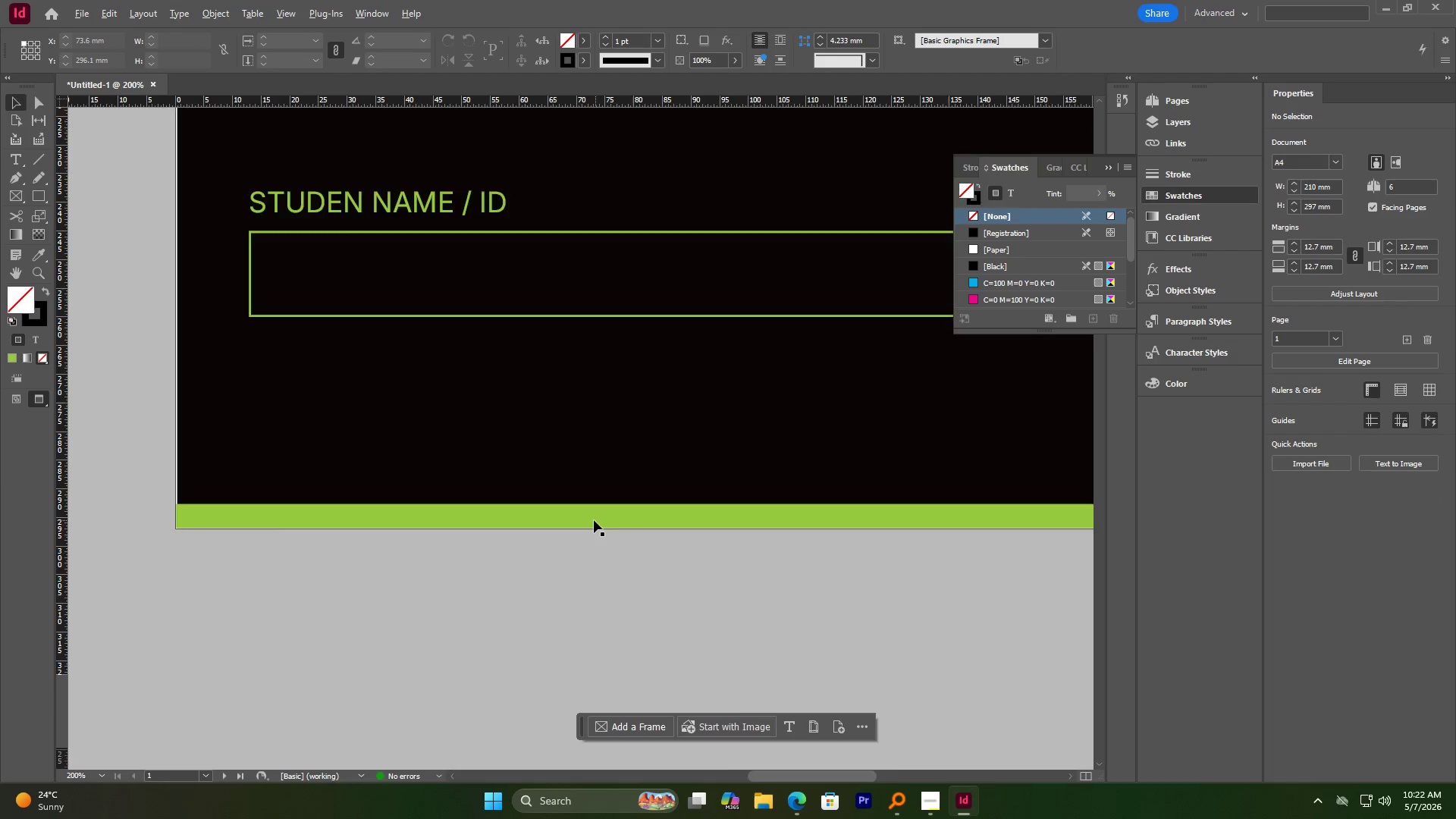 
scroll: coordinate [594, 520], scroll_direction: down, amount: 1.0
 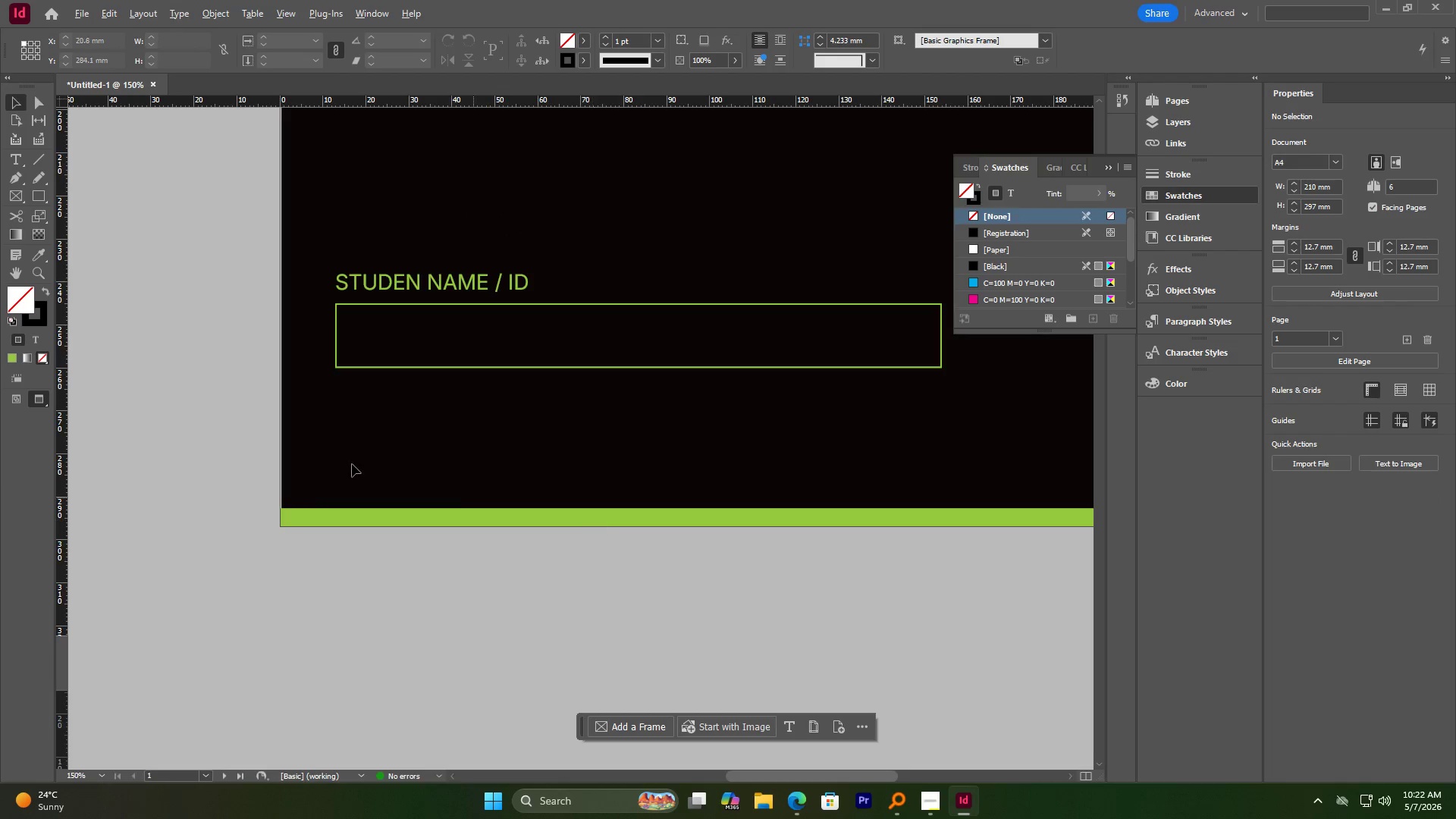 
scroll: coordinate [255, 465], scroll_direction: up, amount: 4.0
 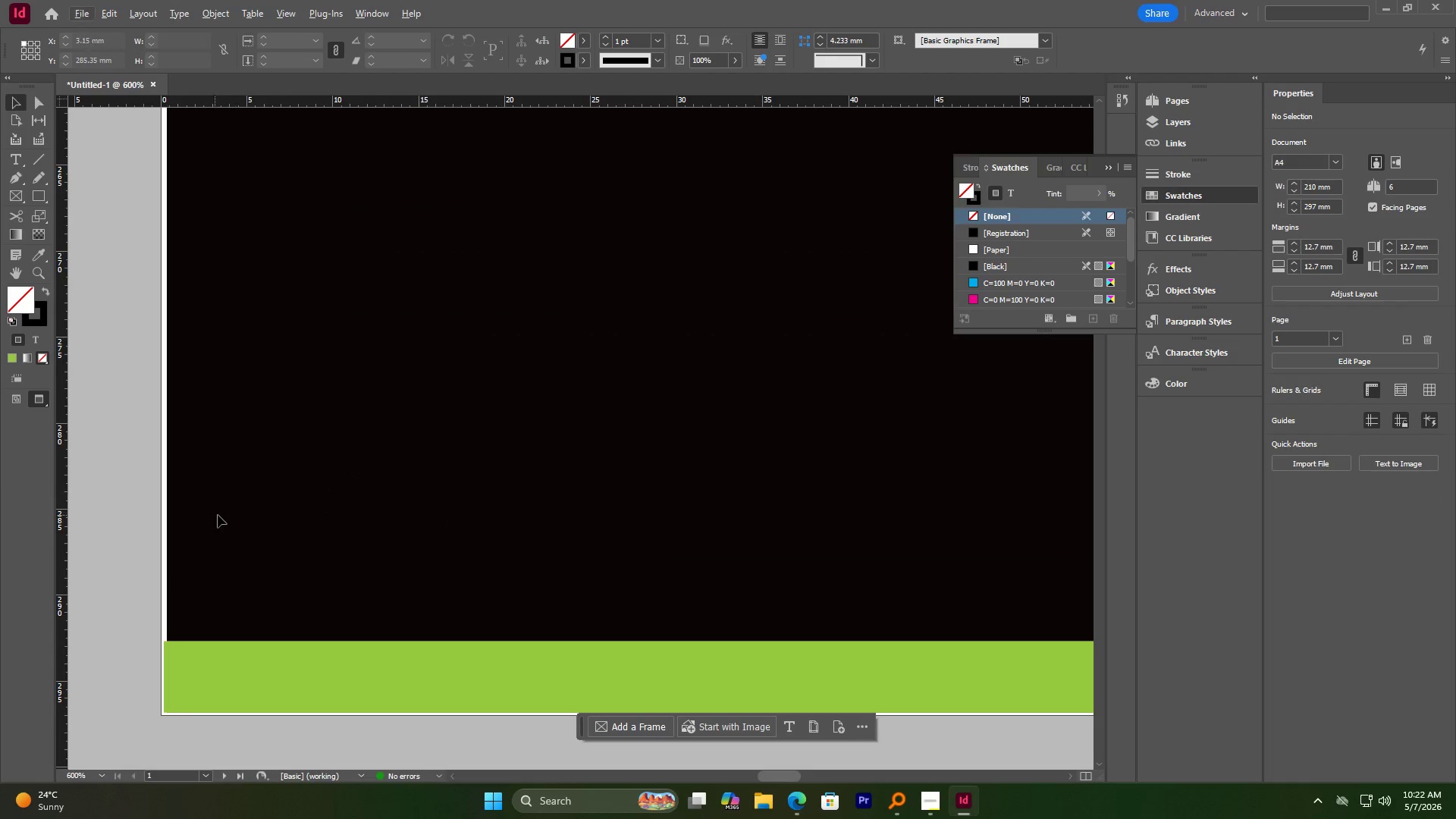 
left_click([255, 511])
 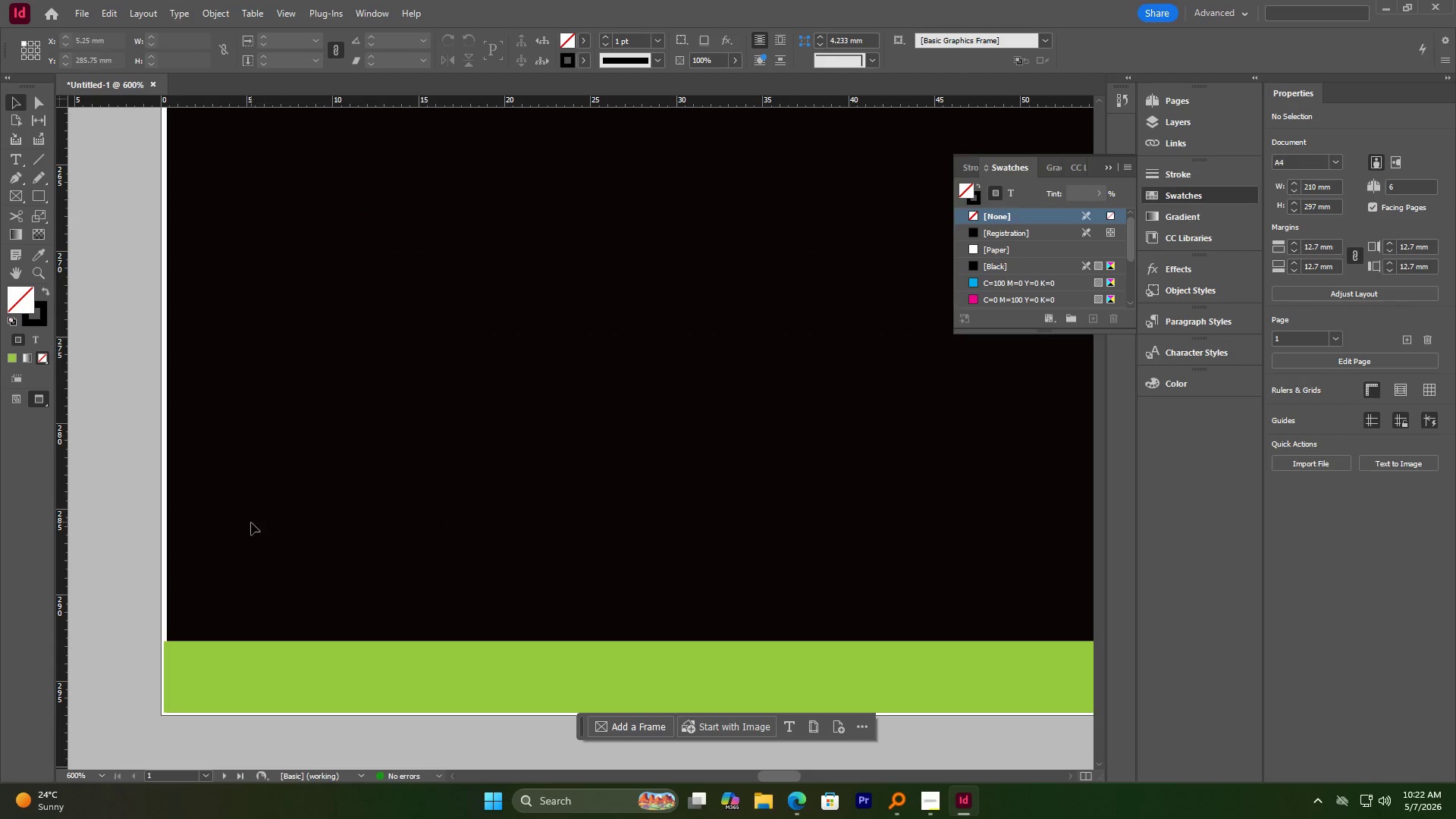 
hold_key(key=AltLeft, duration=1.14)
scroll: coordinate [253, 529], scroll_direction: none, amount: 0.0
 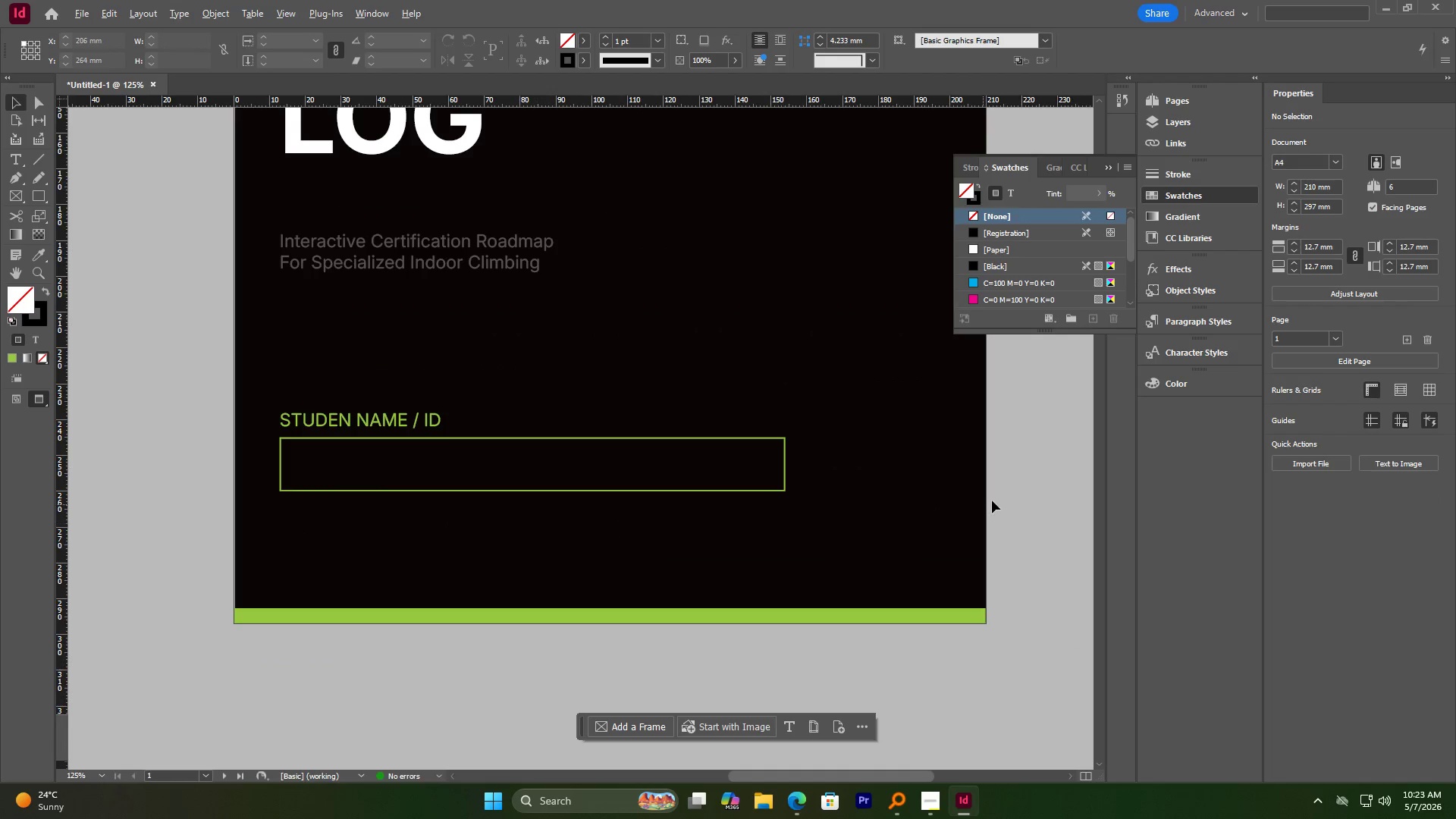 
left_click([1163, 108])
 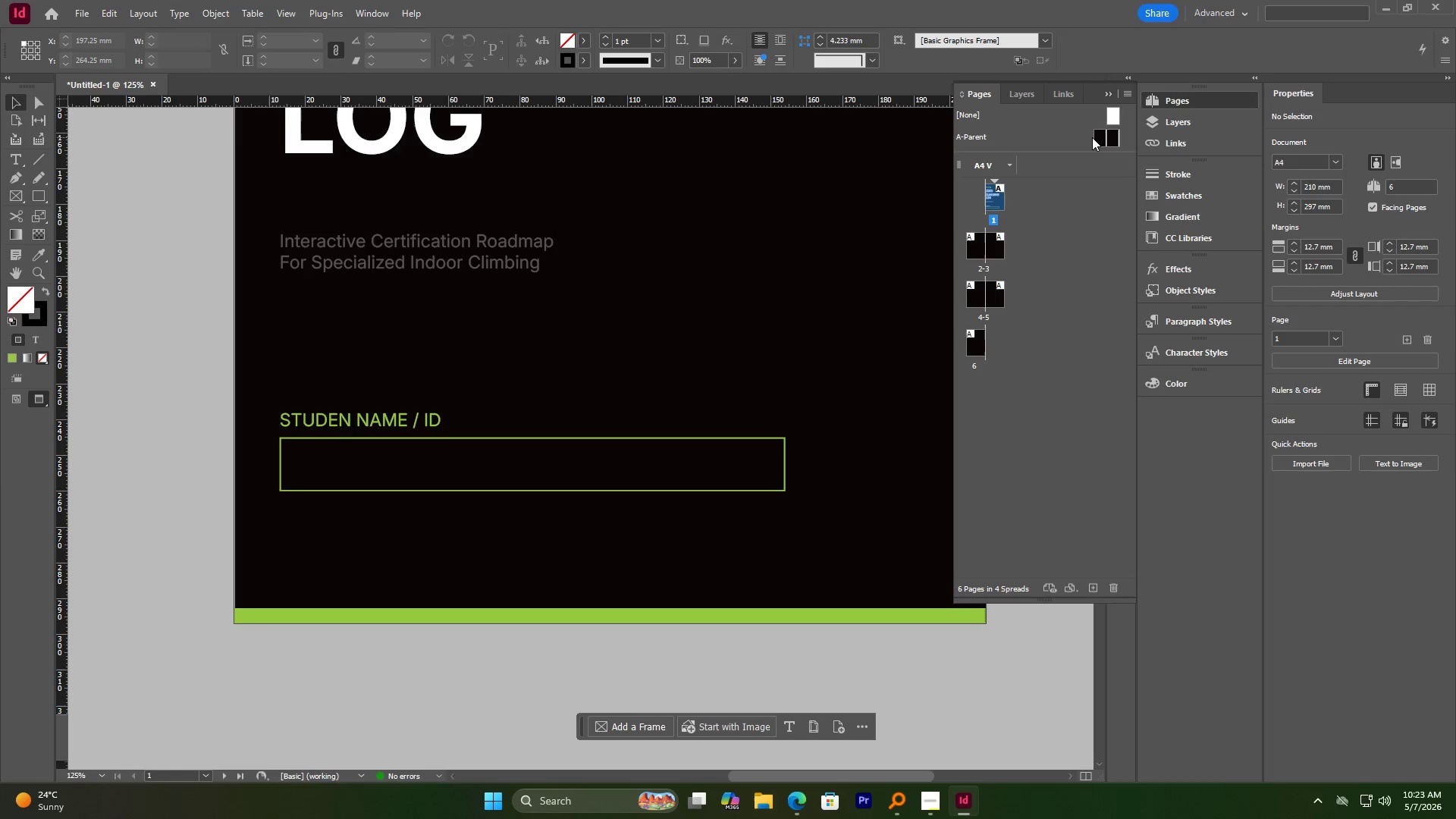 
double_click([1092, 137])
 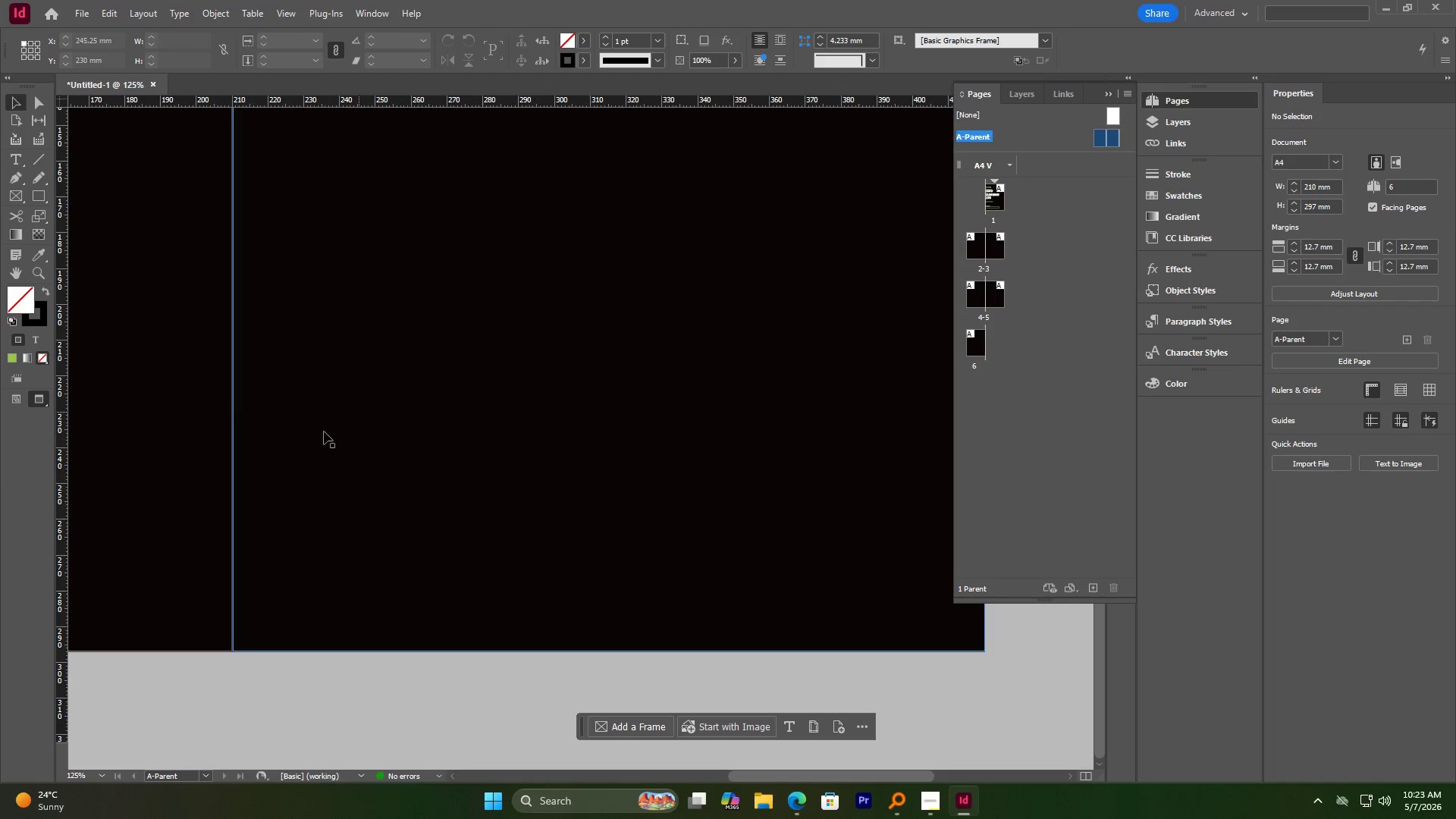 
hold_key(key=AltLeft, duration=2.84)
scroll: coordinate [548, 437], scroll_direction: down, amount: 3.0
 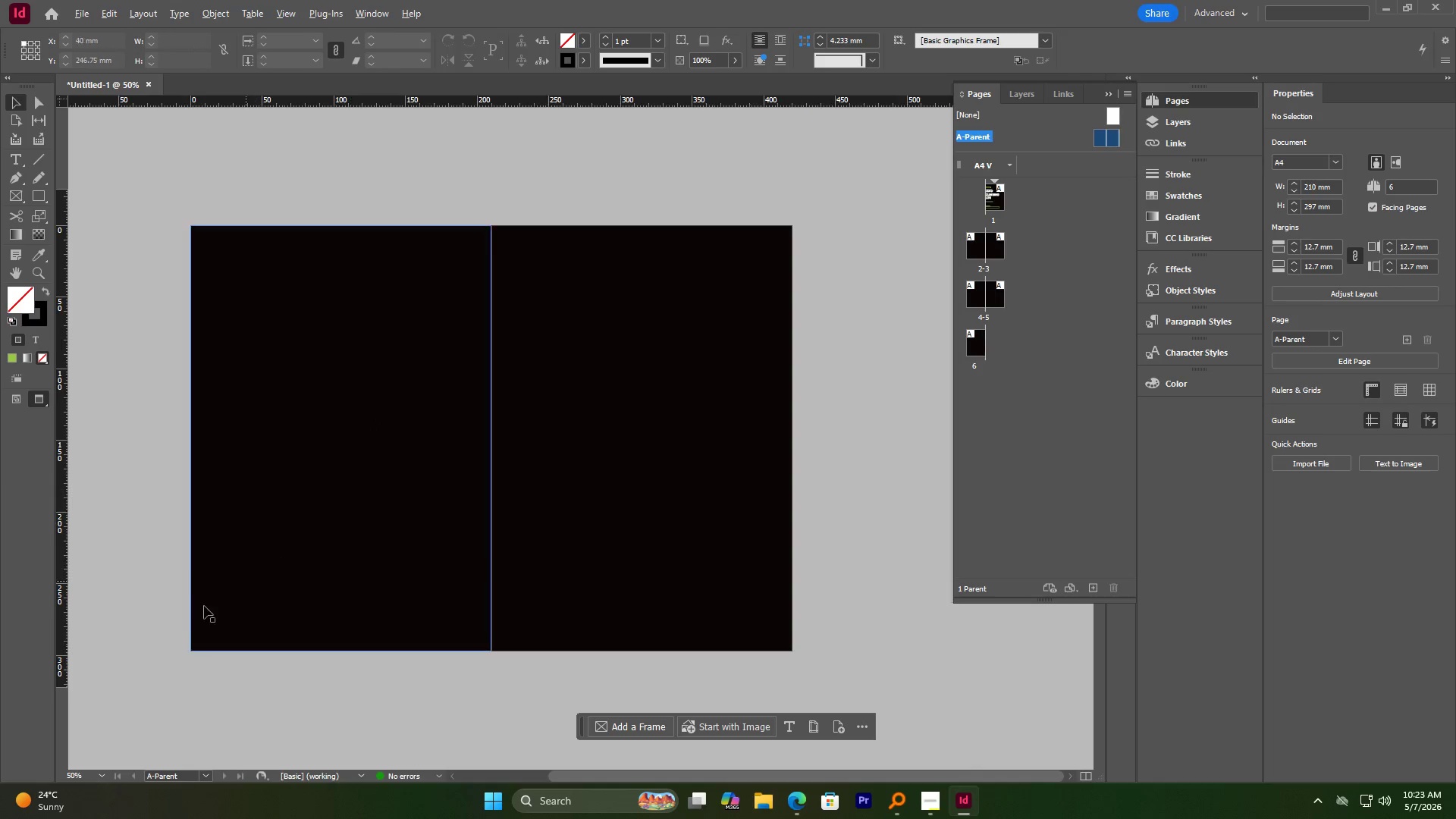 
hold_key(key=AltLeft, duration=0.33)
 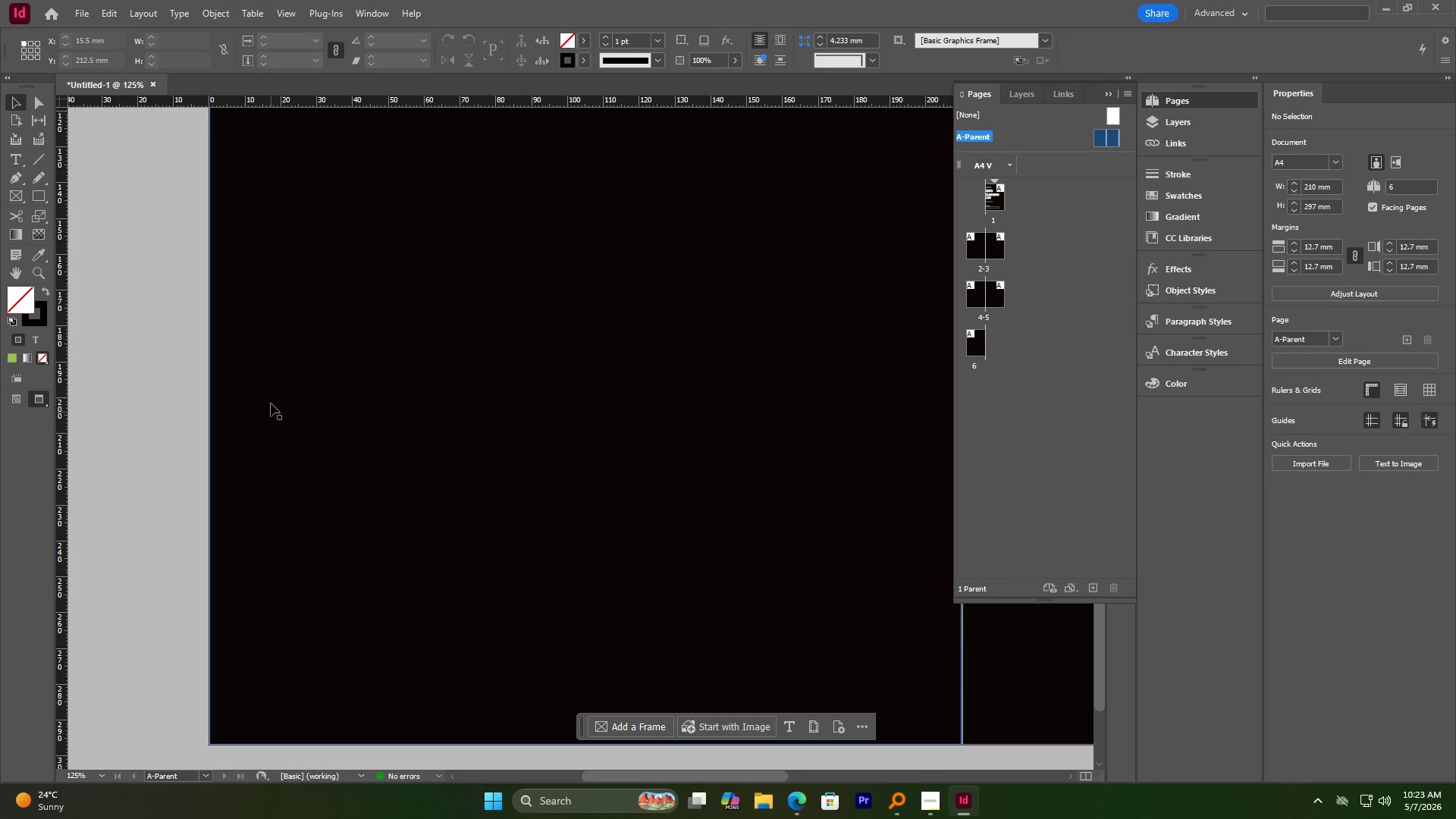 
scroll: coordinate [367, 502], scroll_direction: up, amount: 1.0
 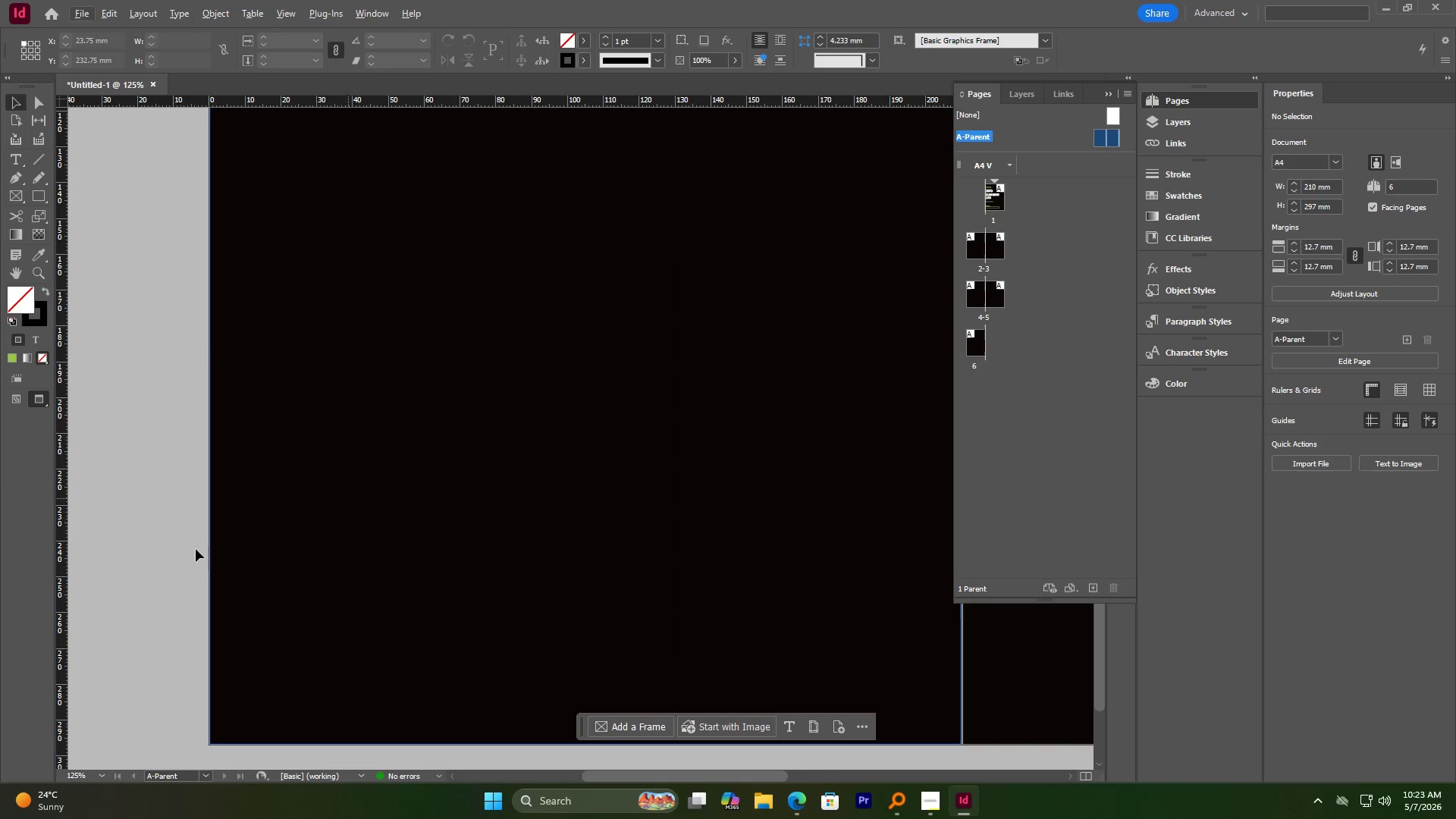 
left_click([271, 398])
 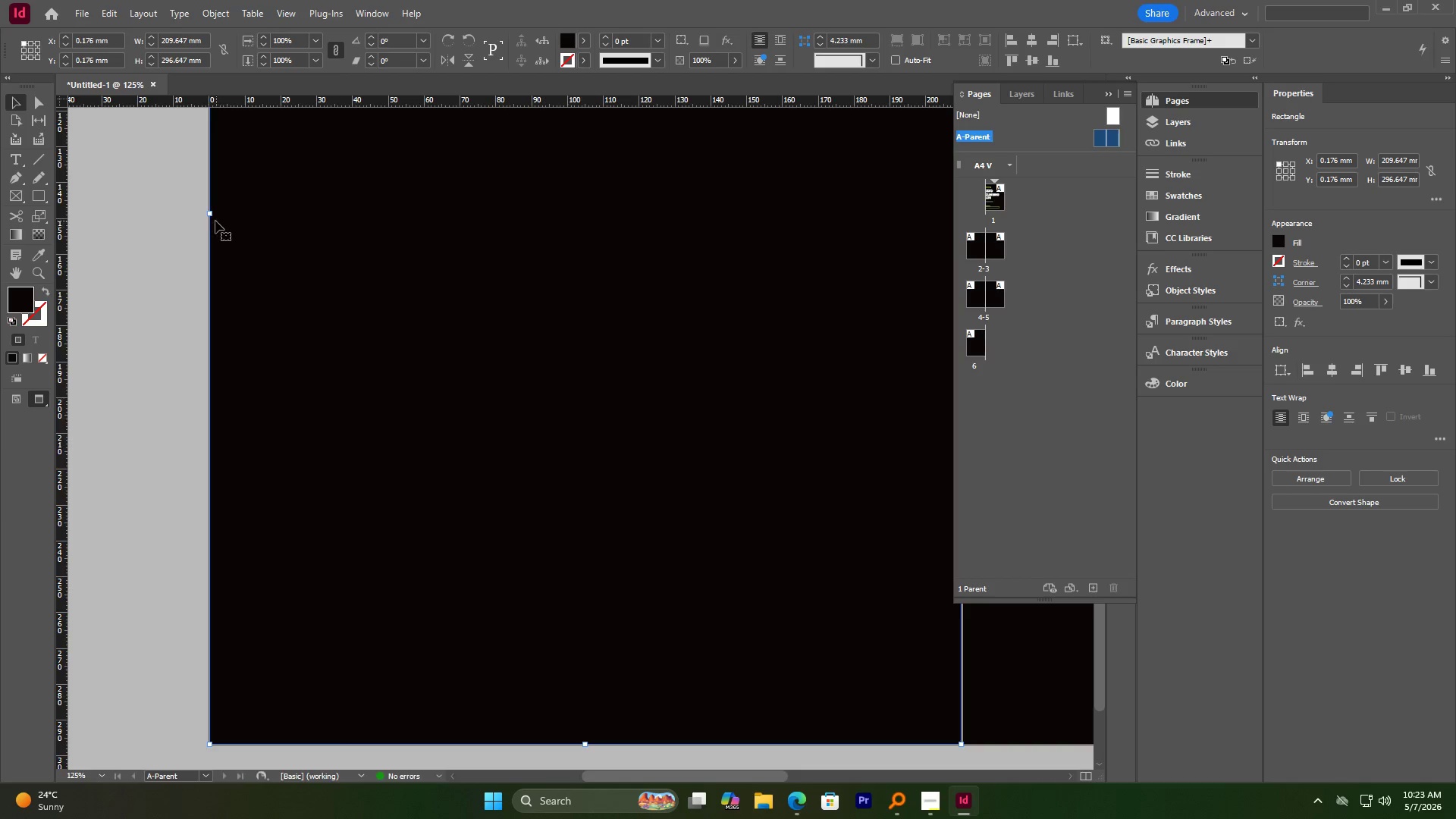 
left_click_drag(start_coordinate=[209, 215], to_coordinate=[214, 213])
 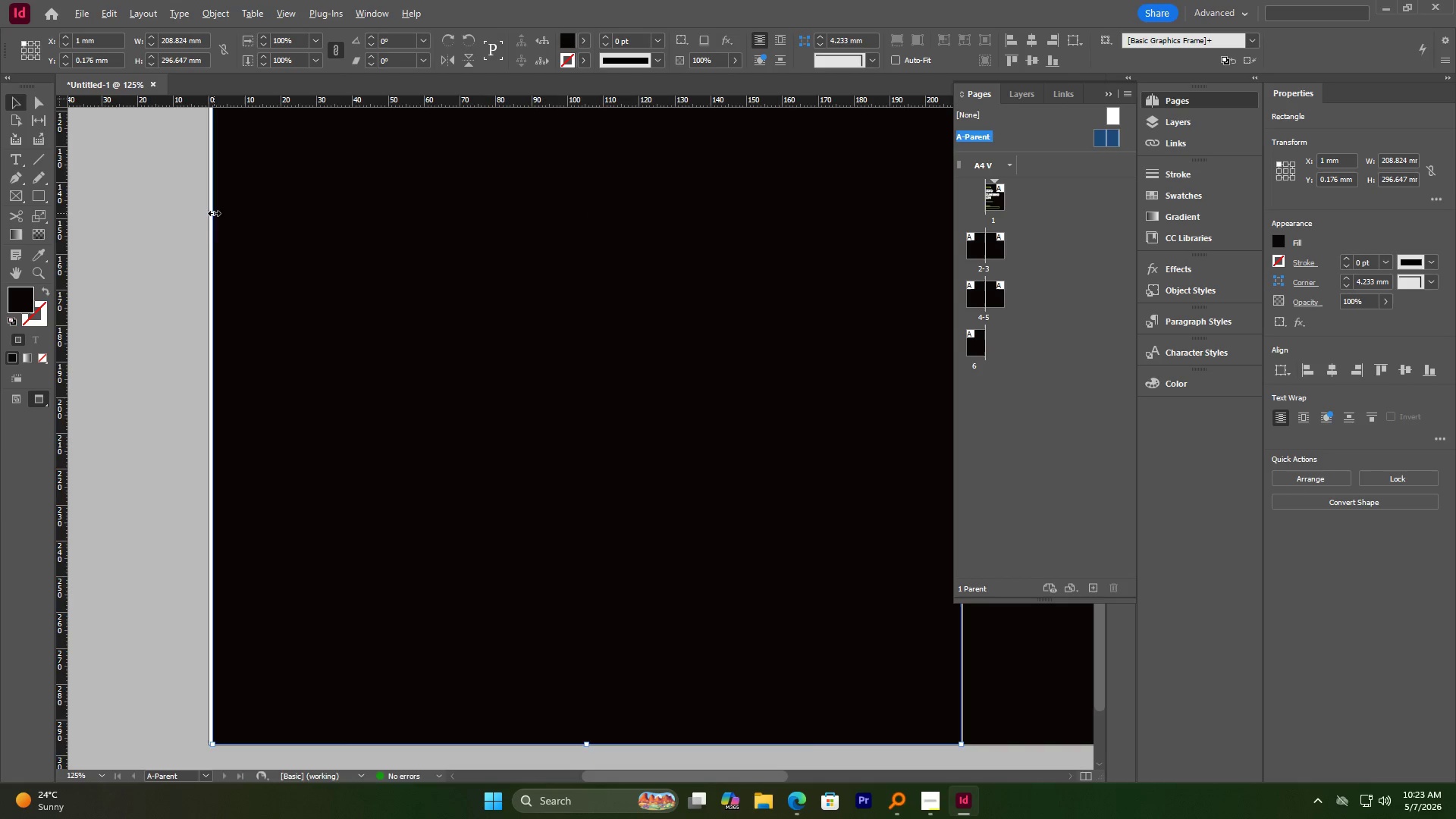 
hold_key(key=AltLeft, duration=1.8)
scroll: coordinate [198, 309], scroll_direction: up, amount: 8.0
 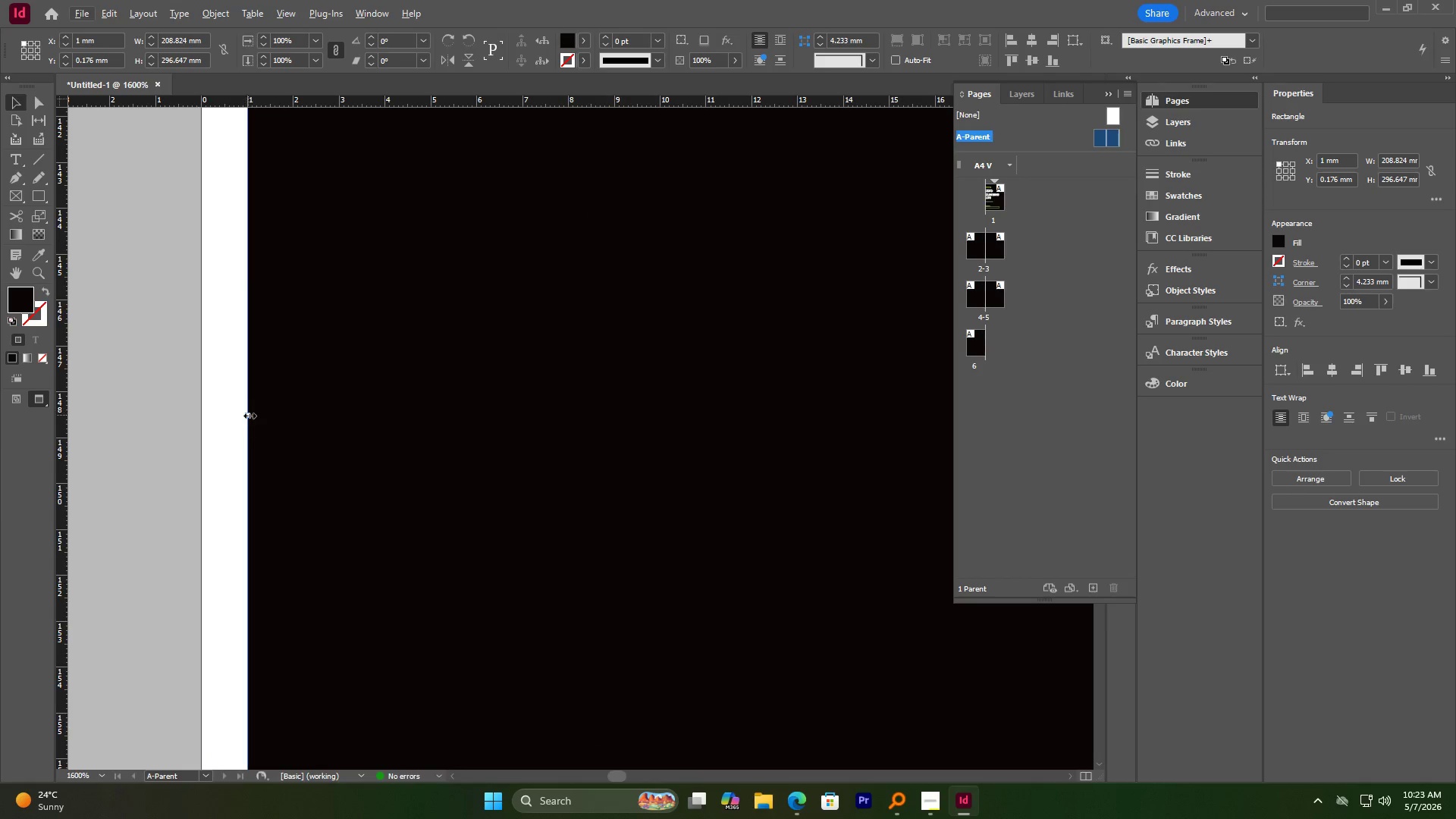 
left_click_drag(start_coordinate=[249, 416], to_coordinate=[202, 420])
 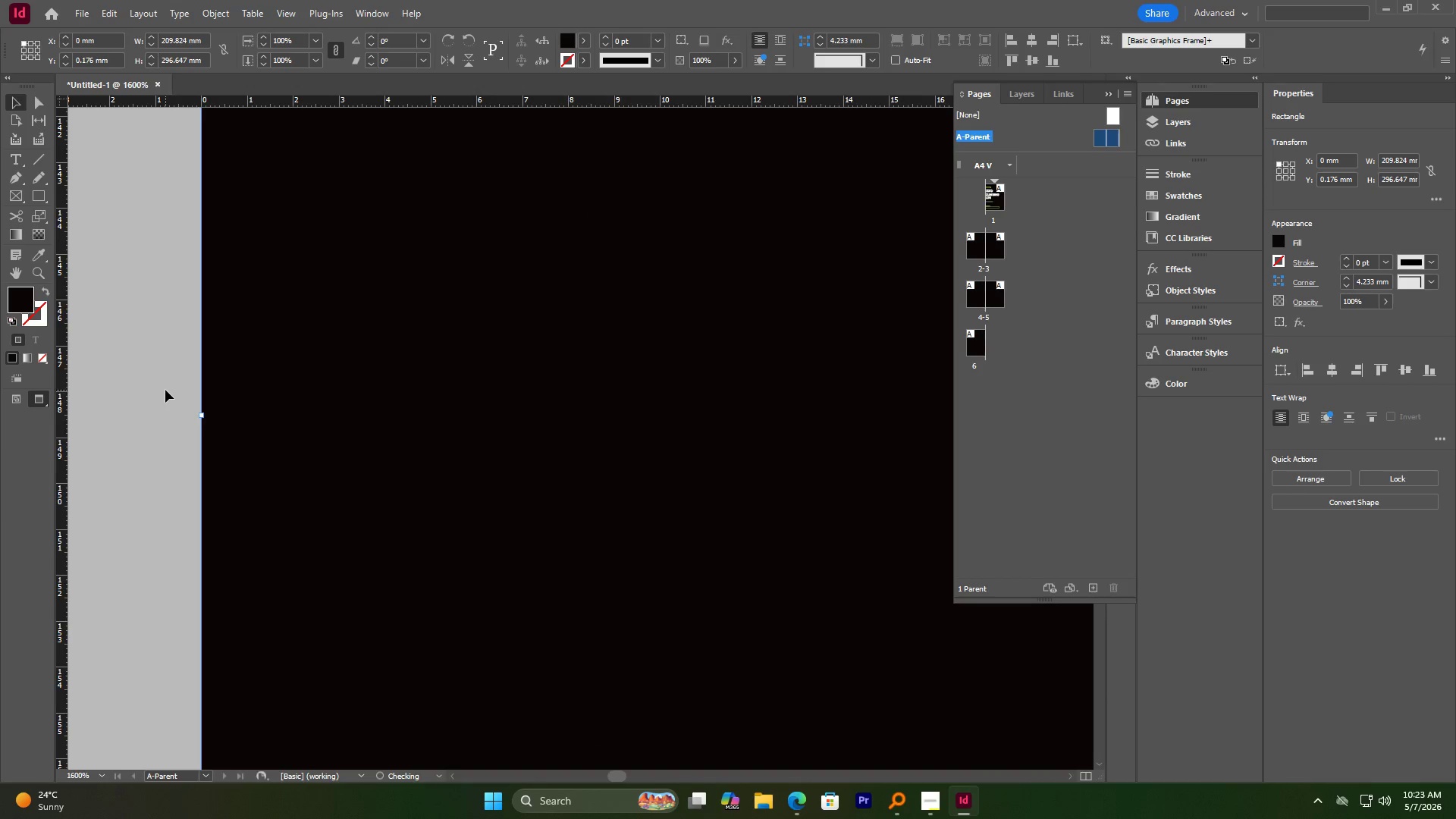 
left_click([165, 390])
 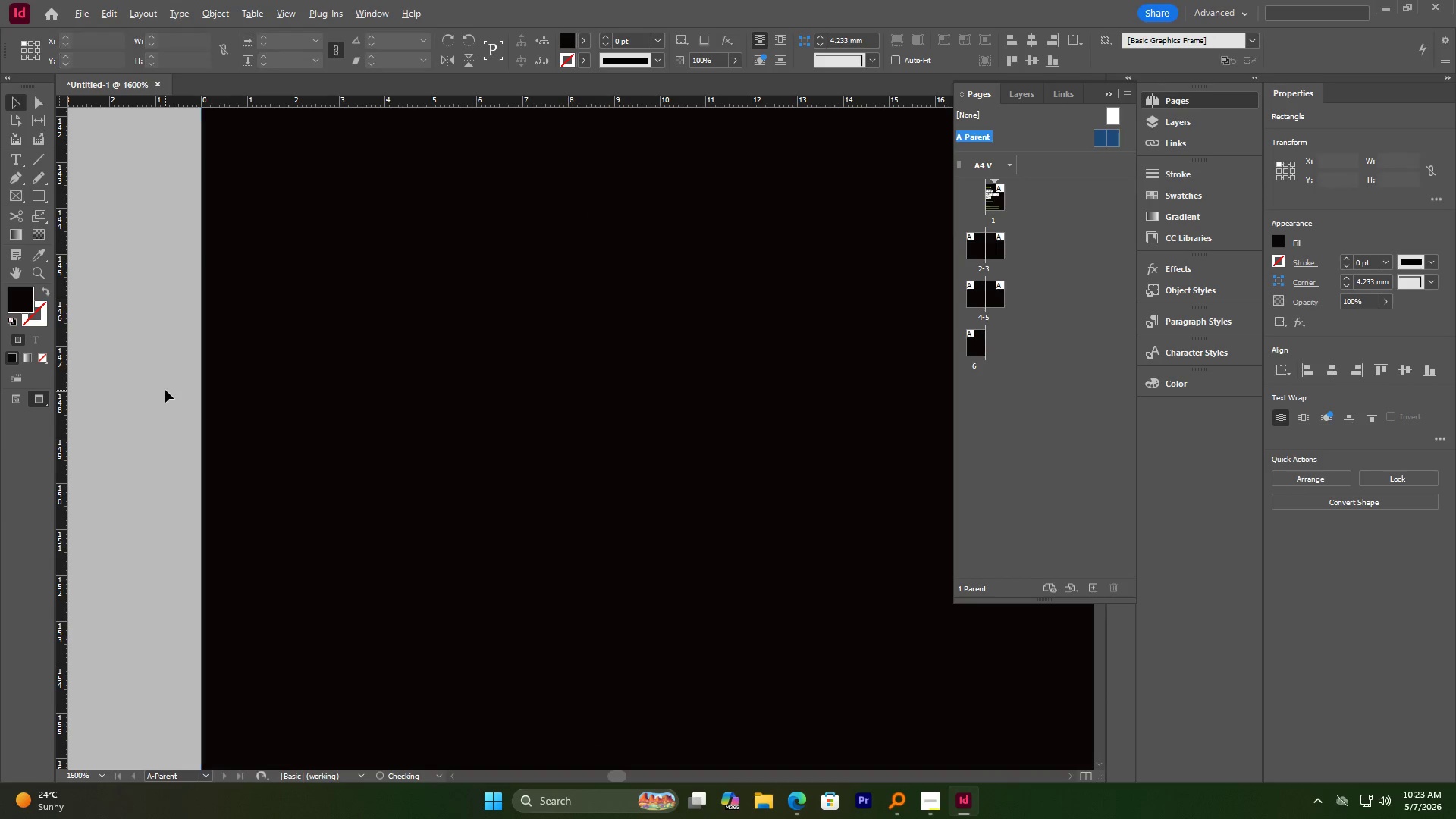 
hold_key(key=AltLeft, duration=5.58)
scroll: coordinate [308, 364], scroll_direction: down, amount: 13.0
 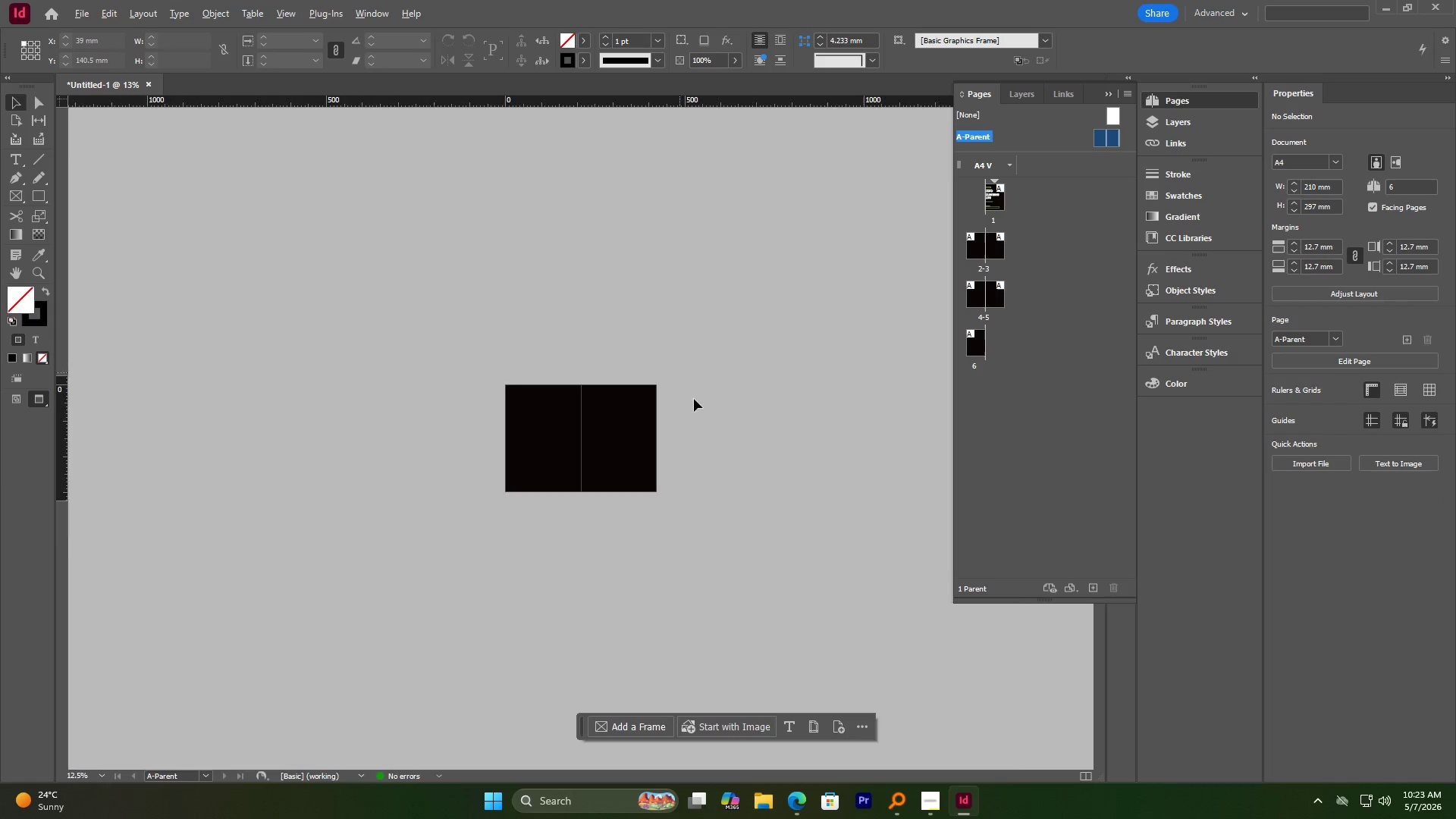 
scroll: coordinate [695, 403], scroll_direction: up, amount: 3.0
 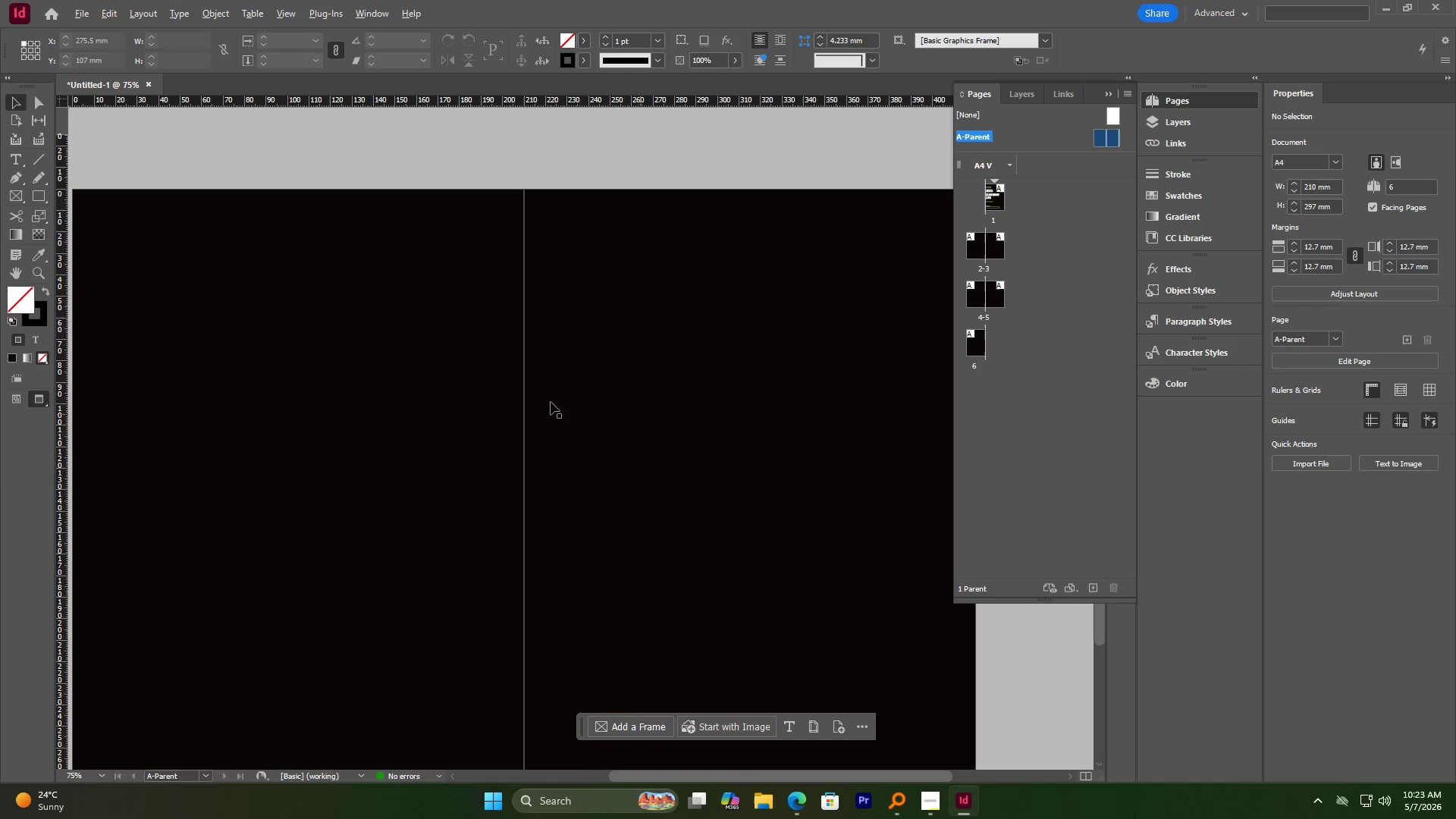 
scroll: coordinate [757, 405], scroll_direction: none, amount: 0.0
 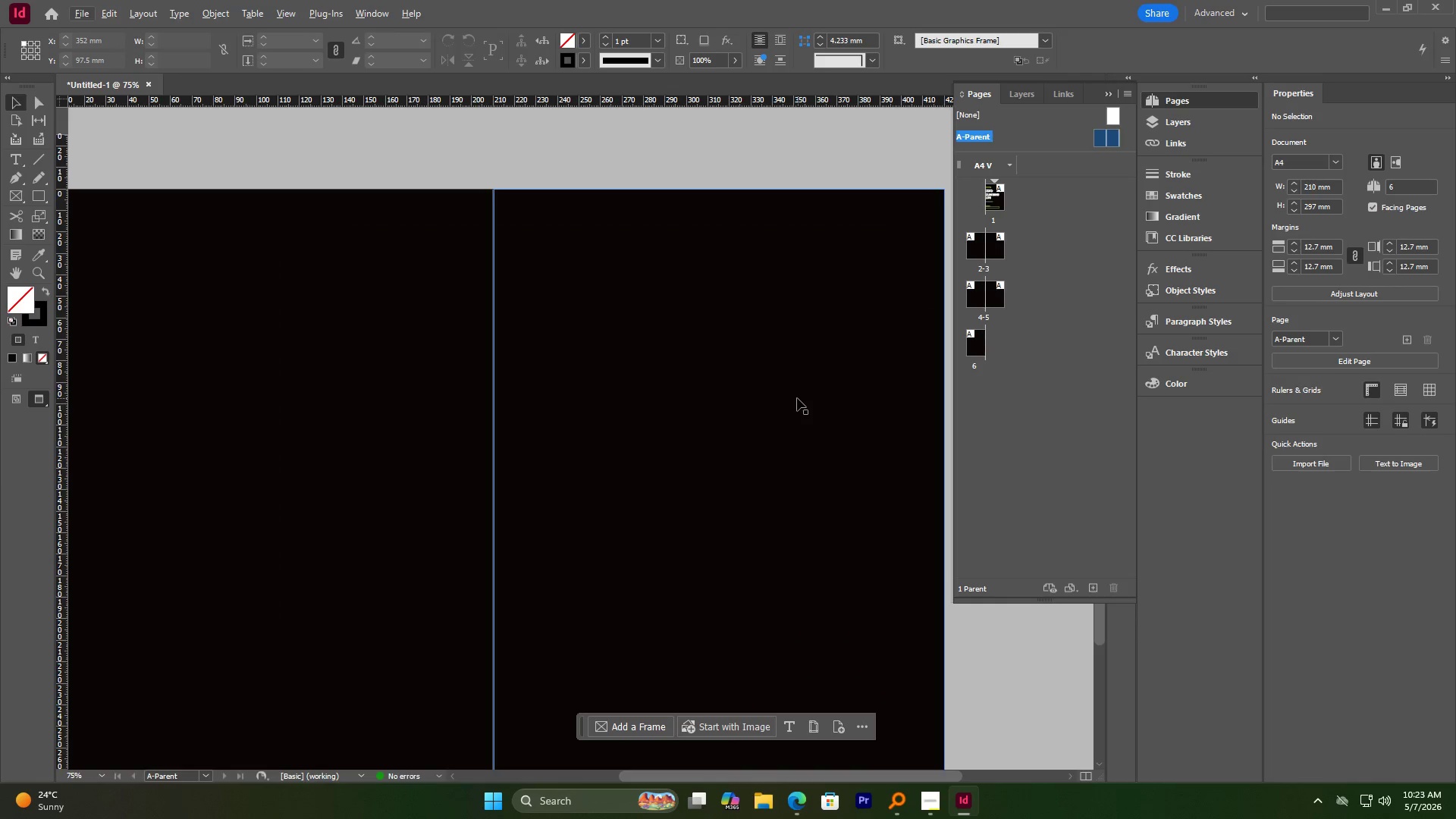 
hold_key(key=Space, duration=1.5)
 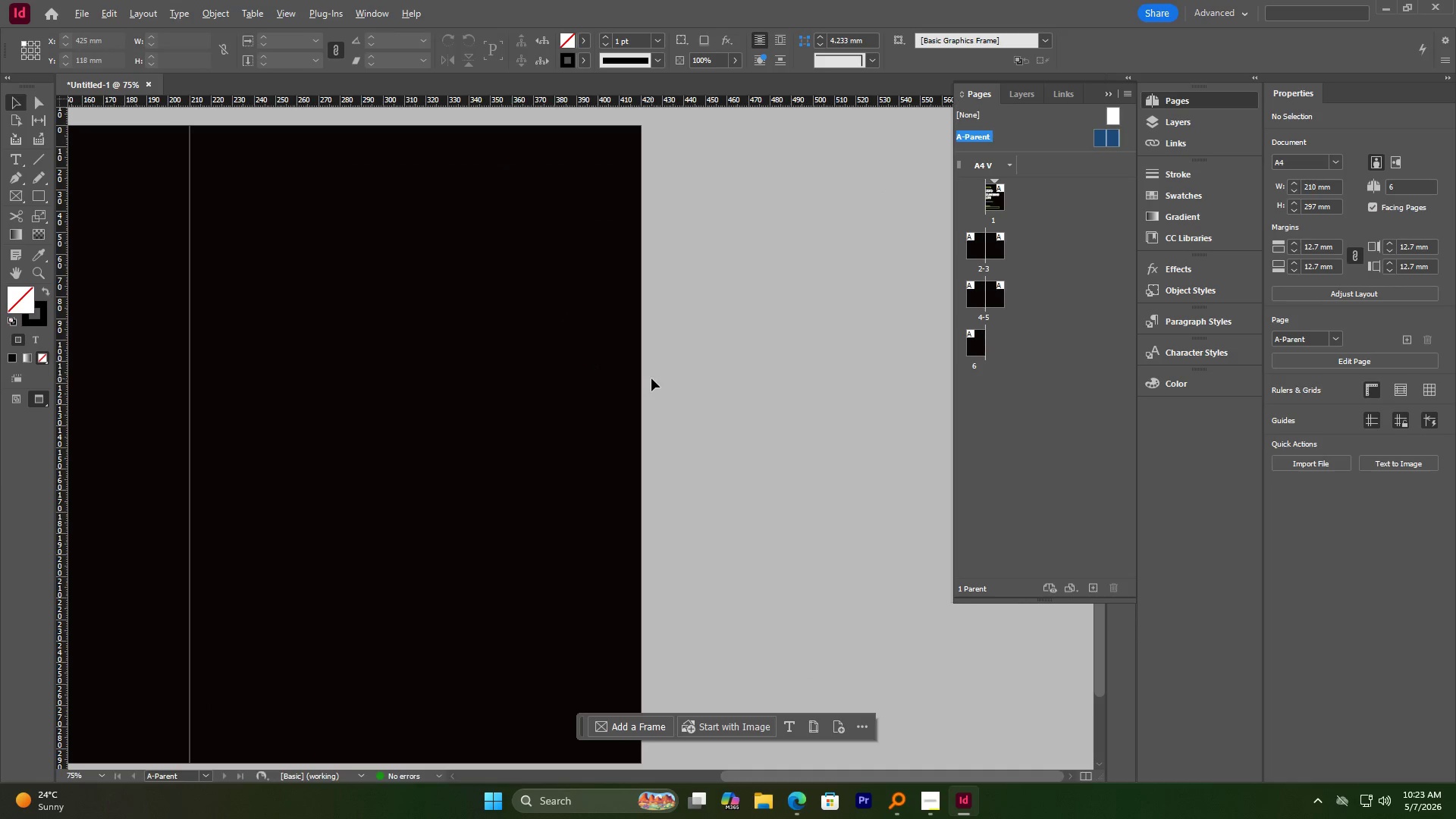 
left_click_drag(start_coordinate=[788, 393], to_coordinate=[510, 393])
 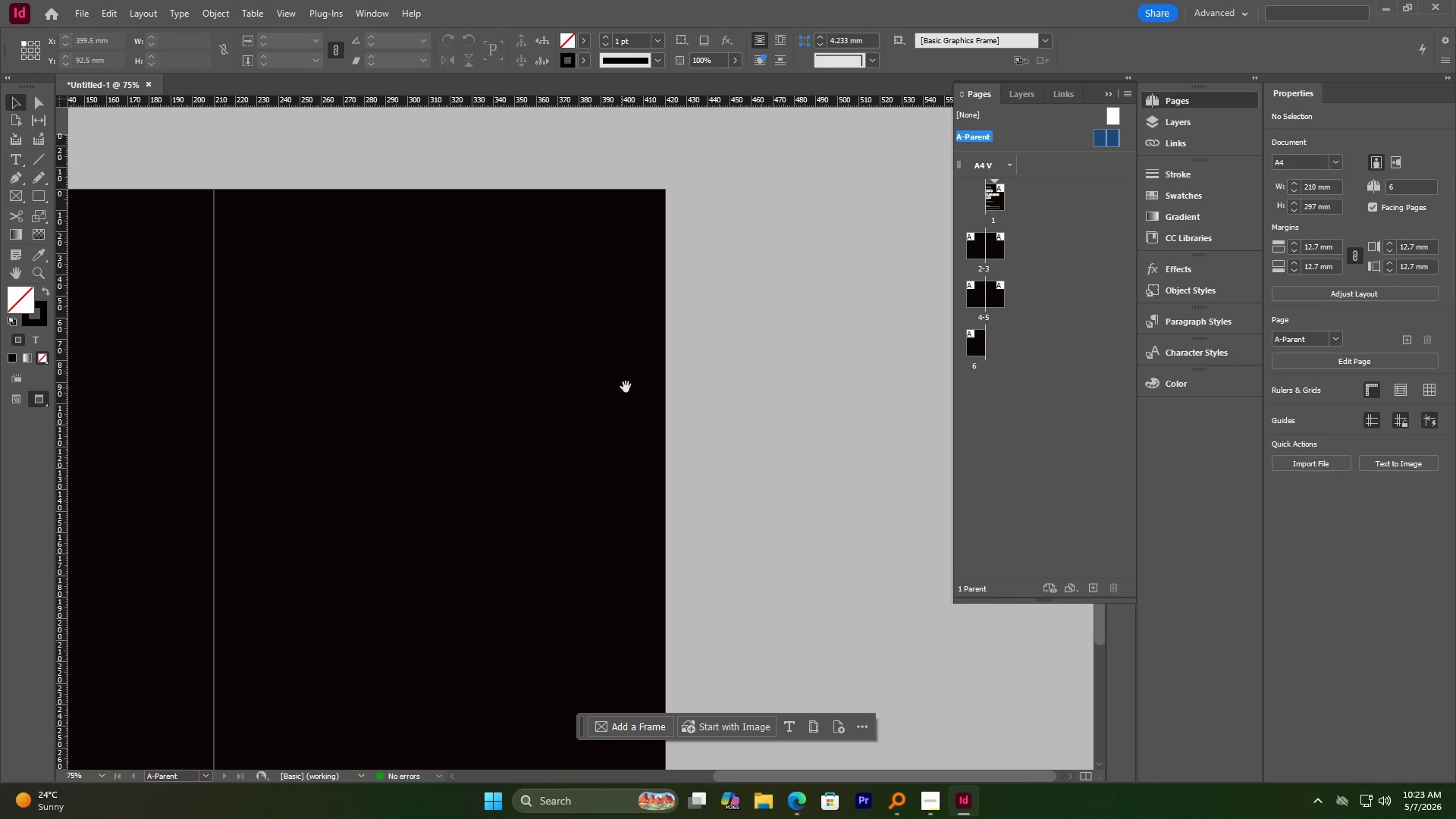 
left_click_drag(start_coordinate=[626, 385], to_coordinate=[568, 322])
 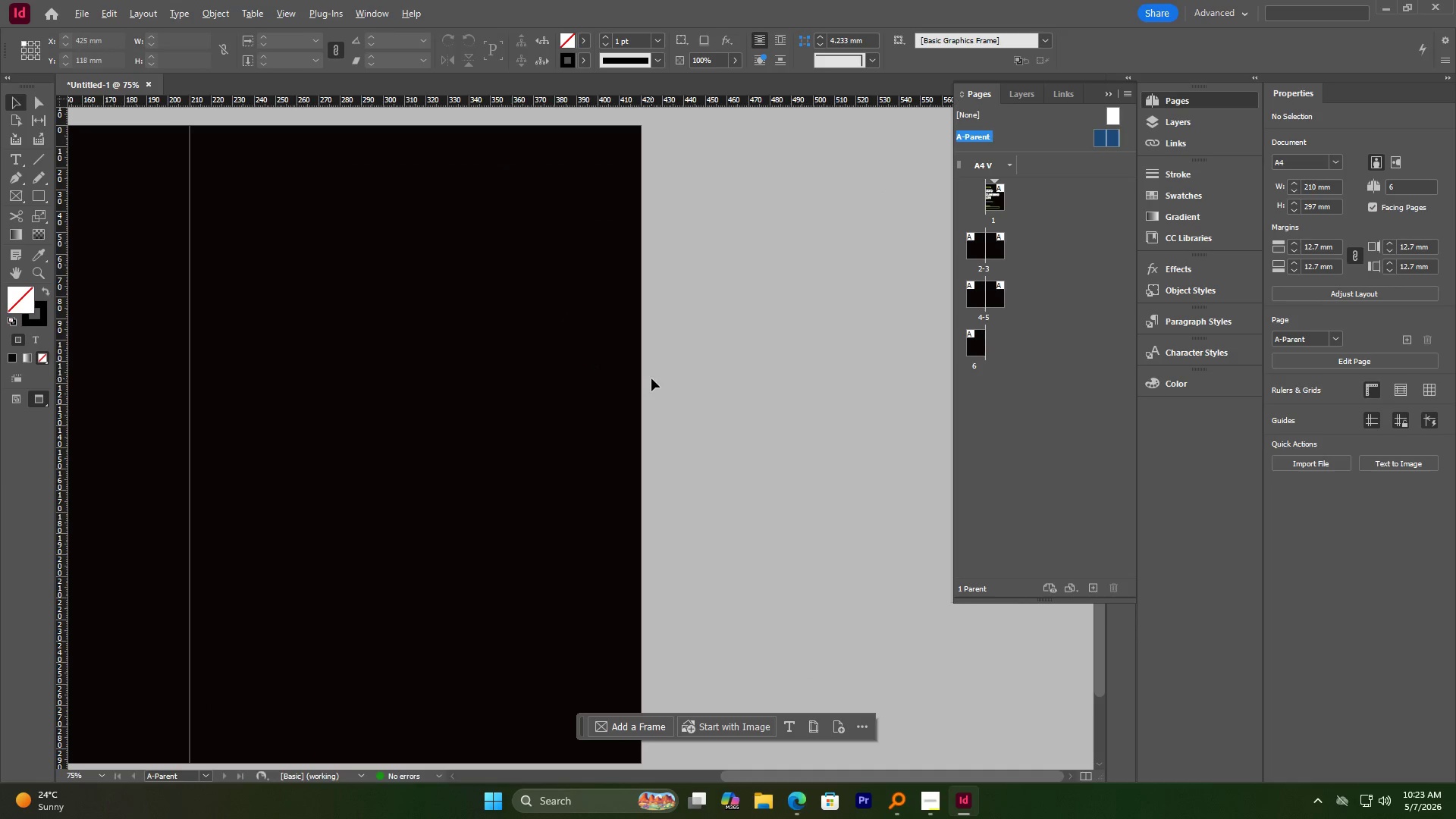 
key(Space)
 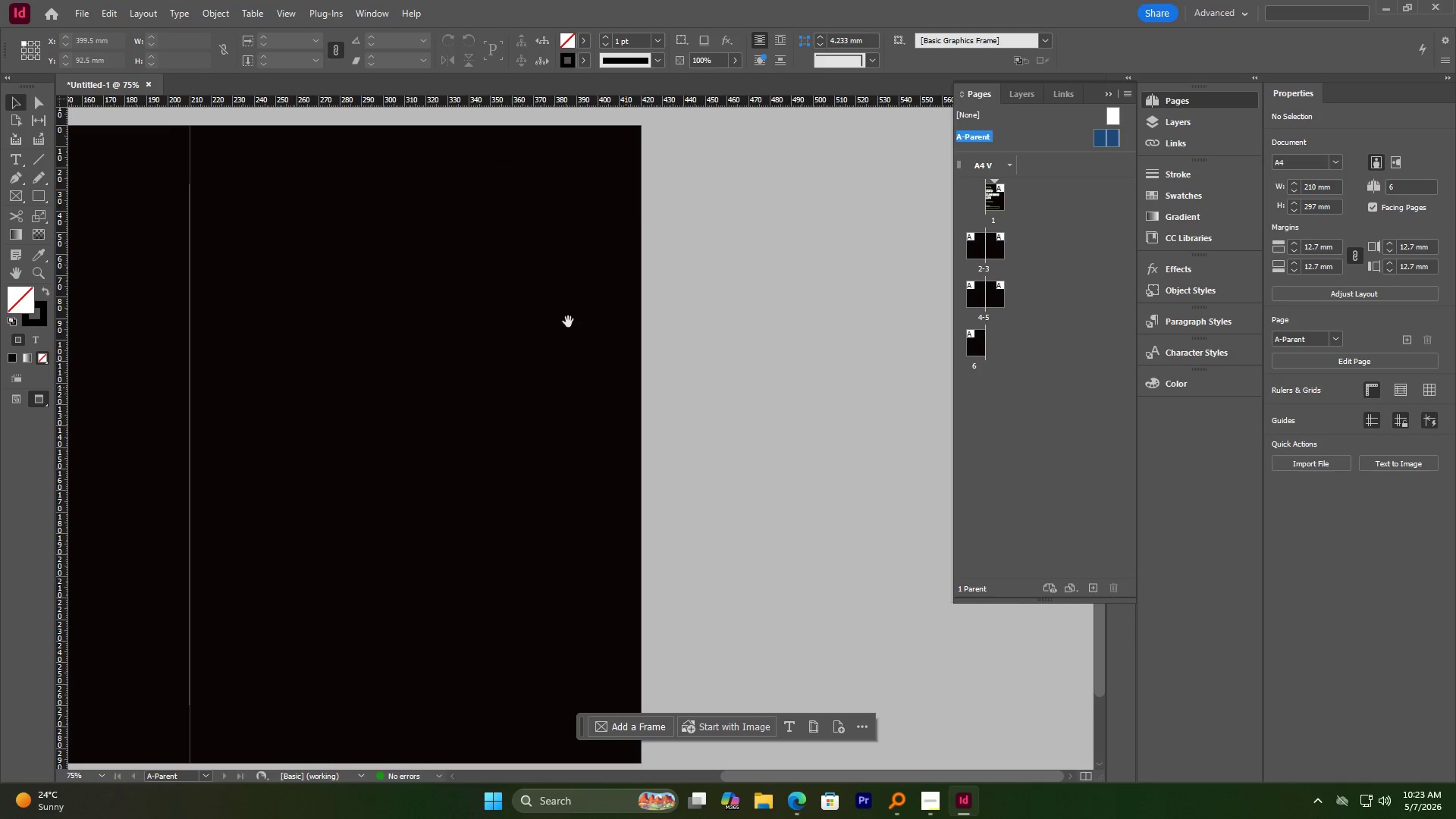 
key(Space)
 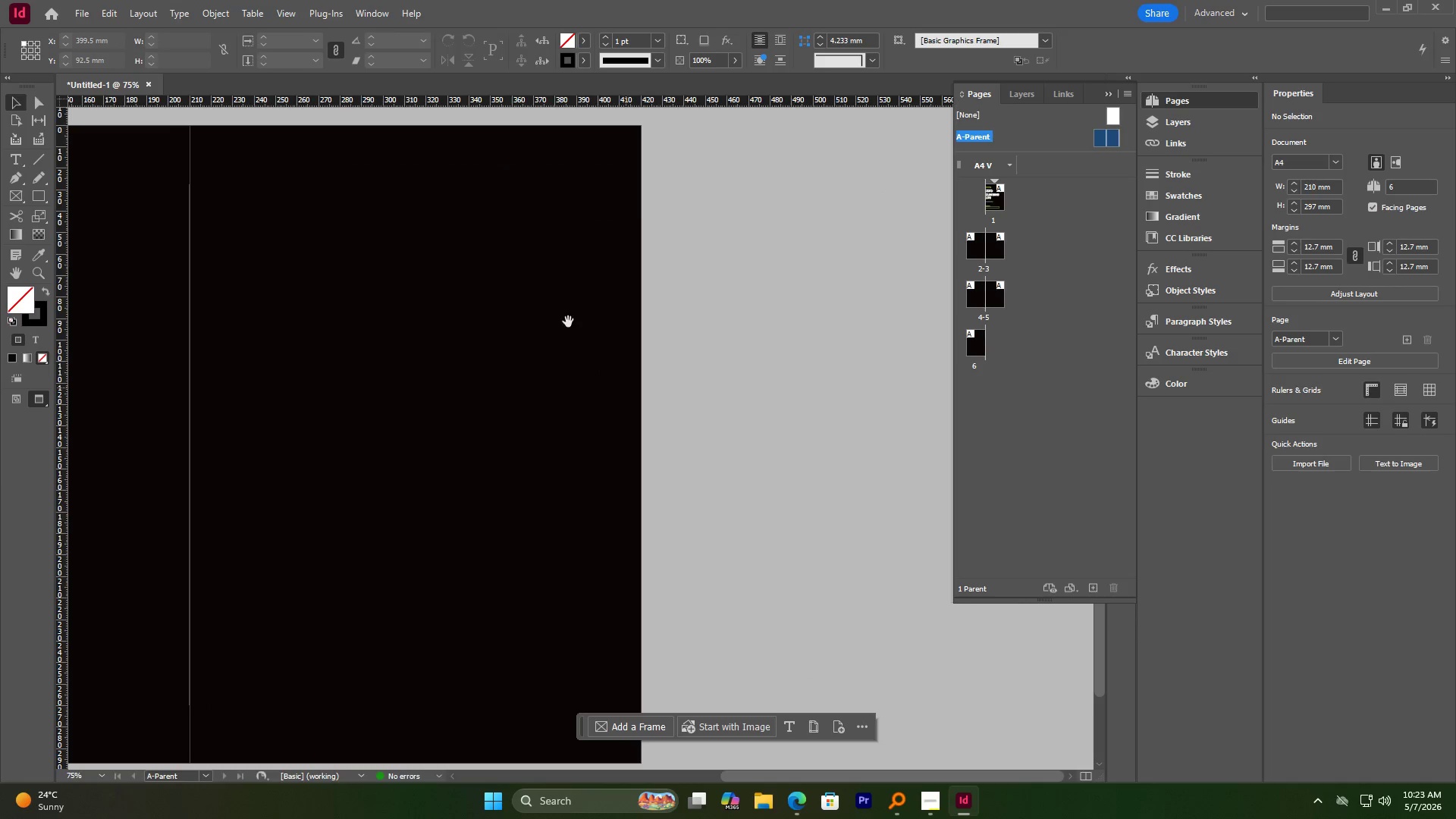 
key(Space)
 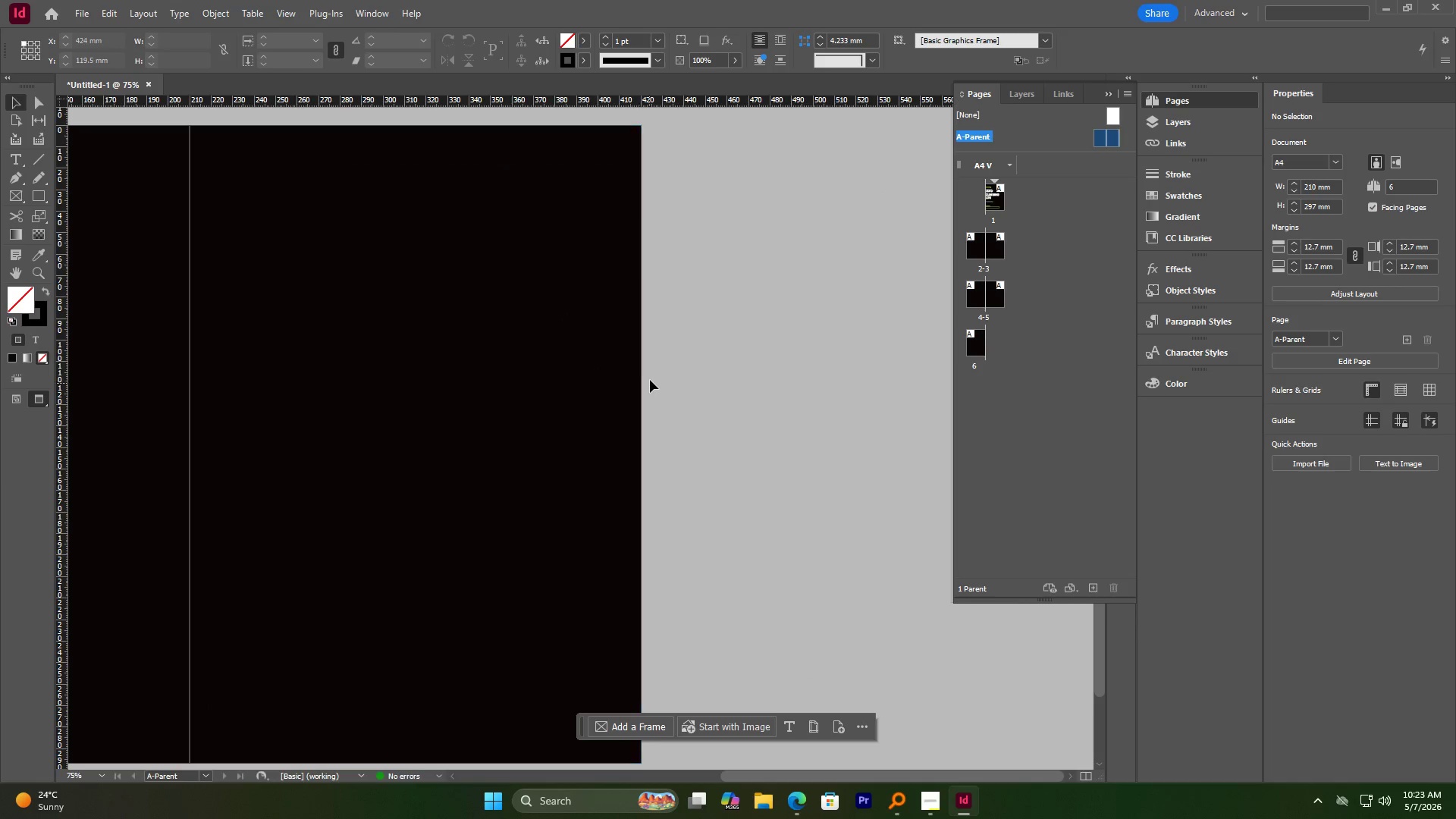 
hold_key(key=AltLeft, duration=0.86)
scroll: coordinate [651, 378], scroll_direction: up, amount: 2.0
 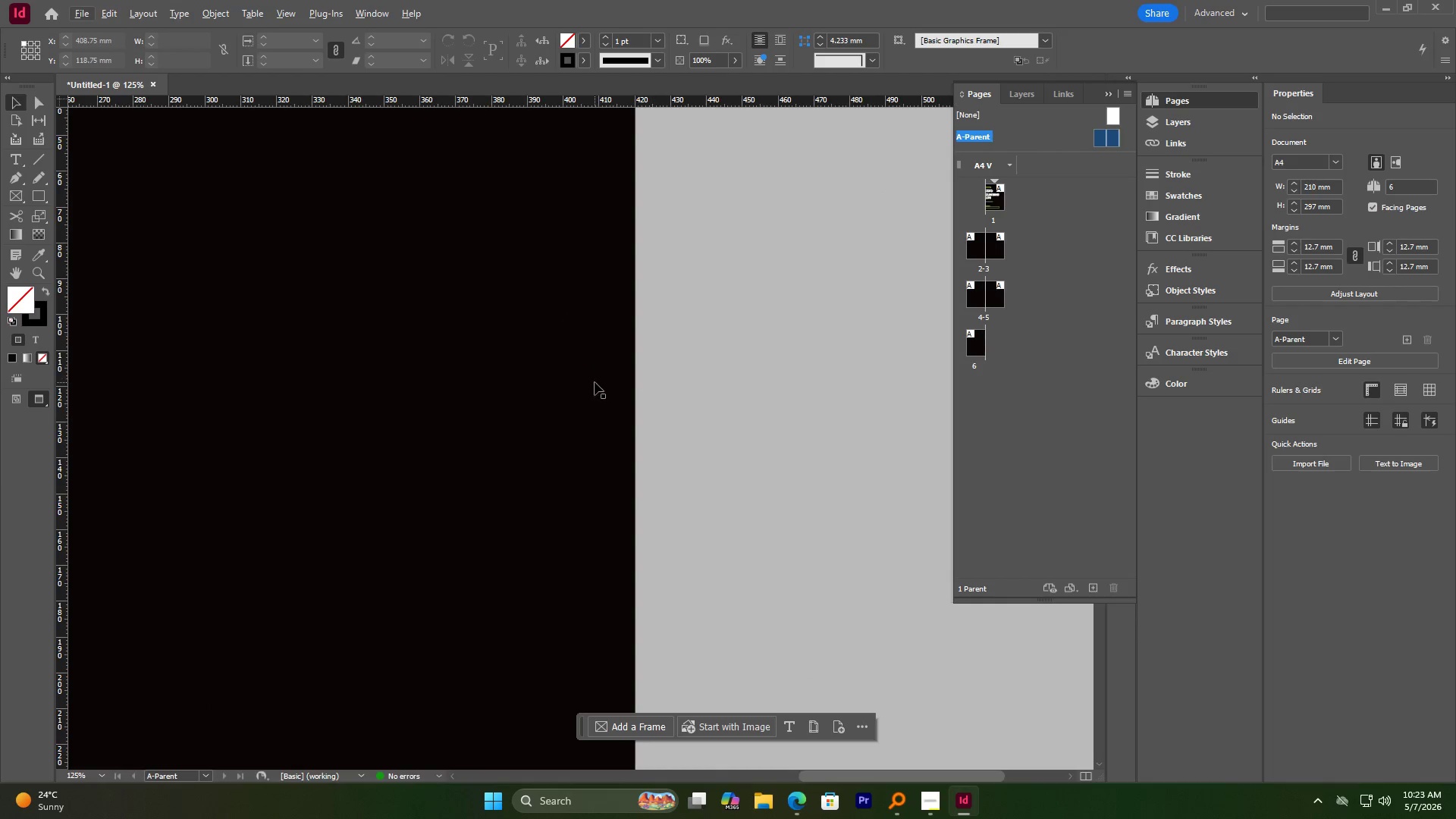 
left_click([595, 382])
 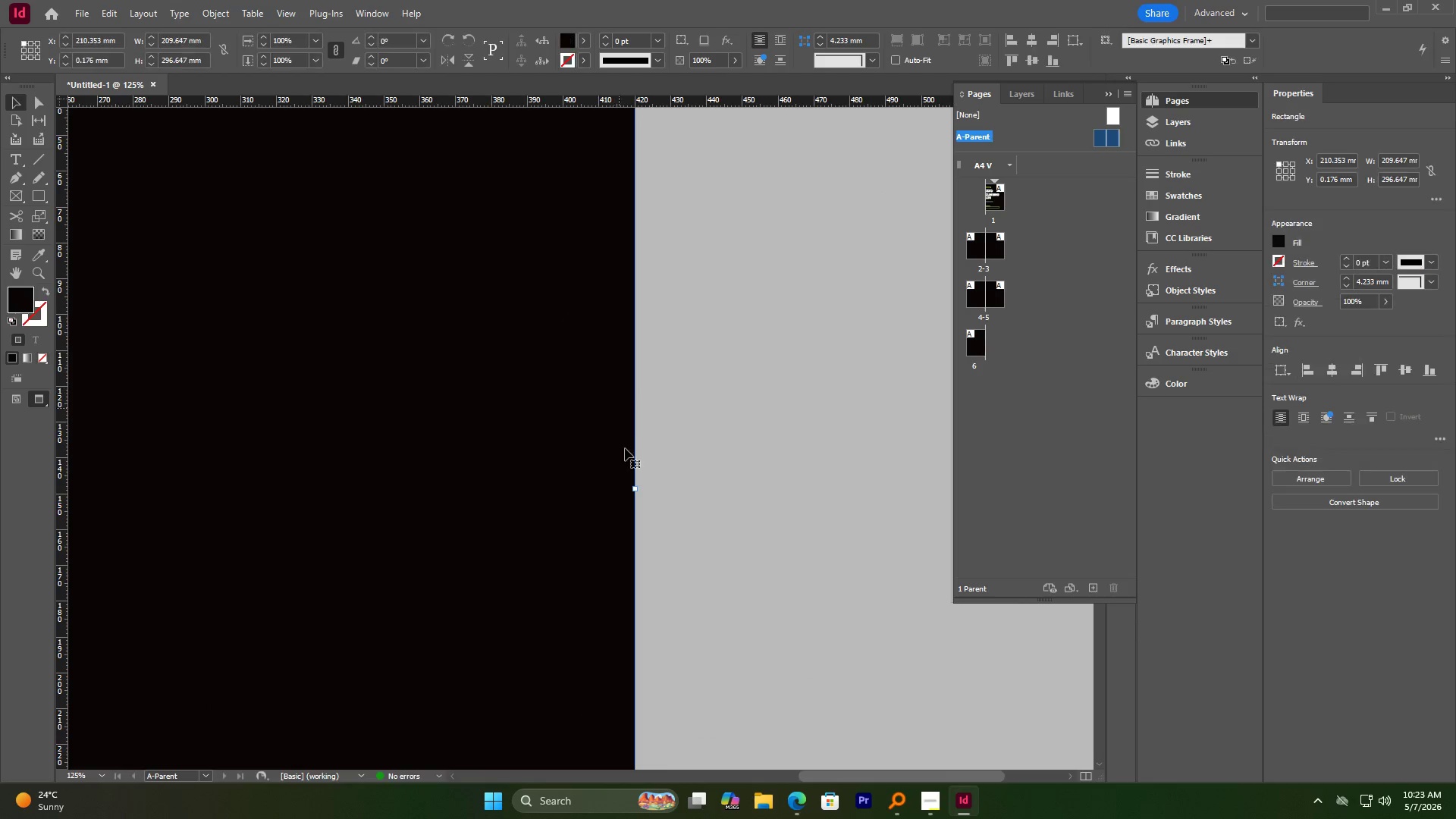 
hold_key(key=AltLeft, duration=1.19)
scroll: coordinate [637, 491], scroll_direction: up, amount: 5.0
 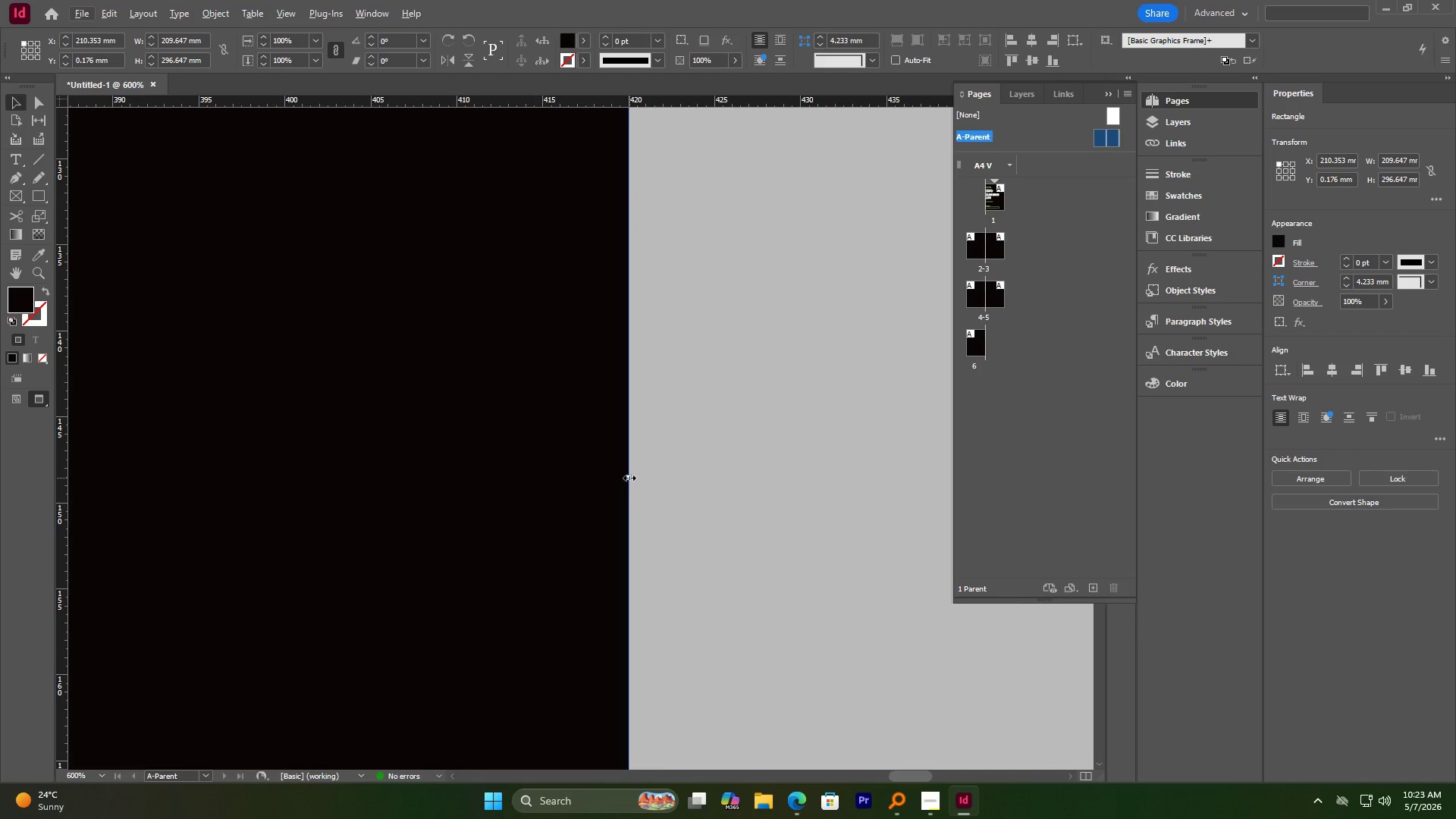 
left_click_drag(start_coordinate=[629, 478], to_coordinate=[624, 480])
 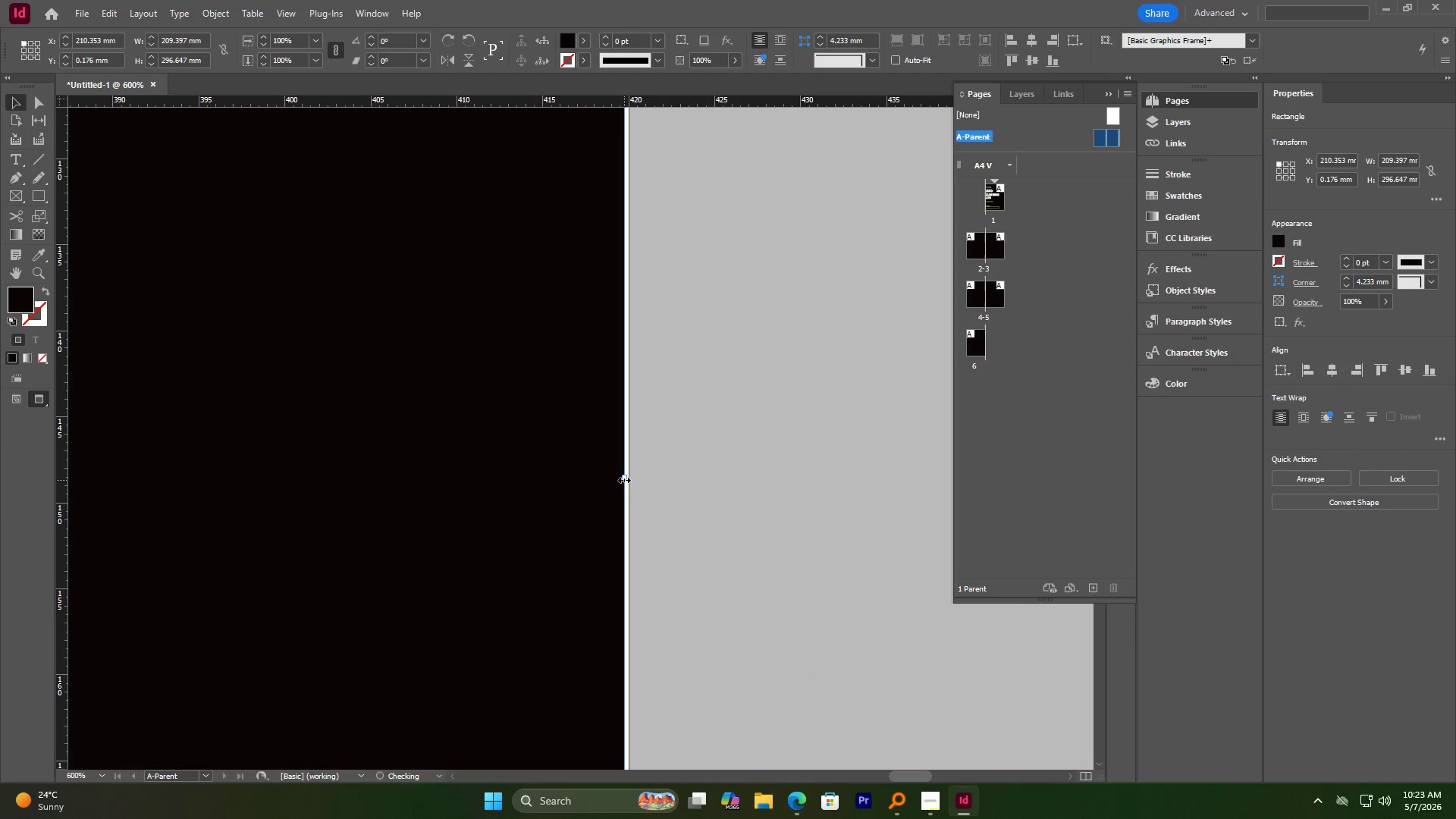 
left_click_drag(start_coordinate=[624, 480], to_coordinate=[632, 479])
 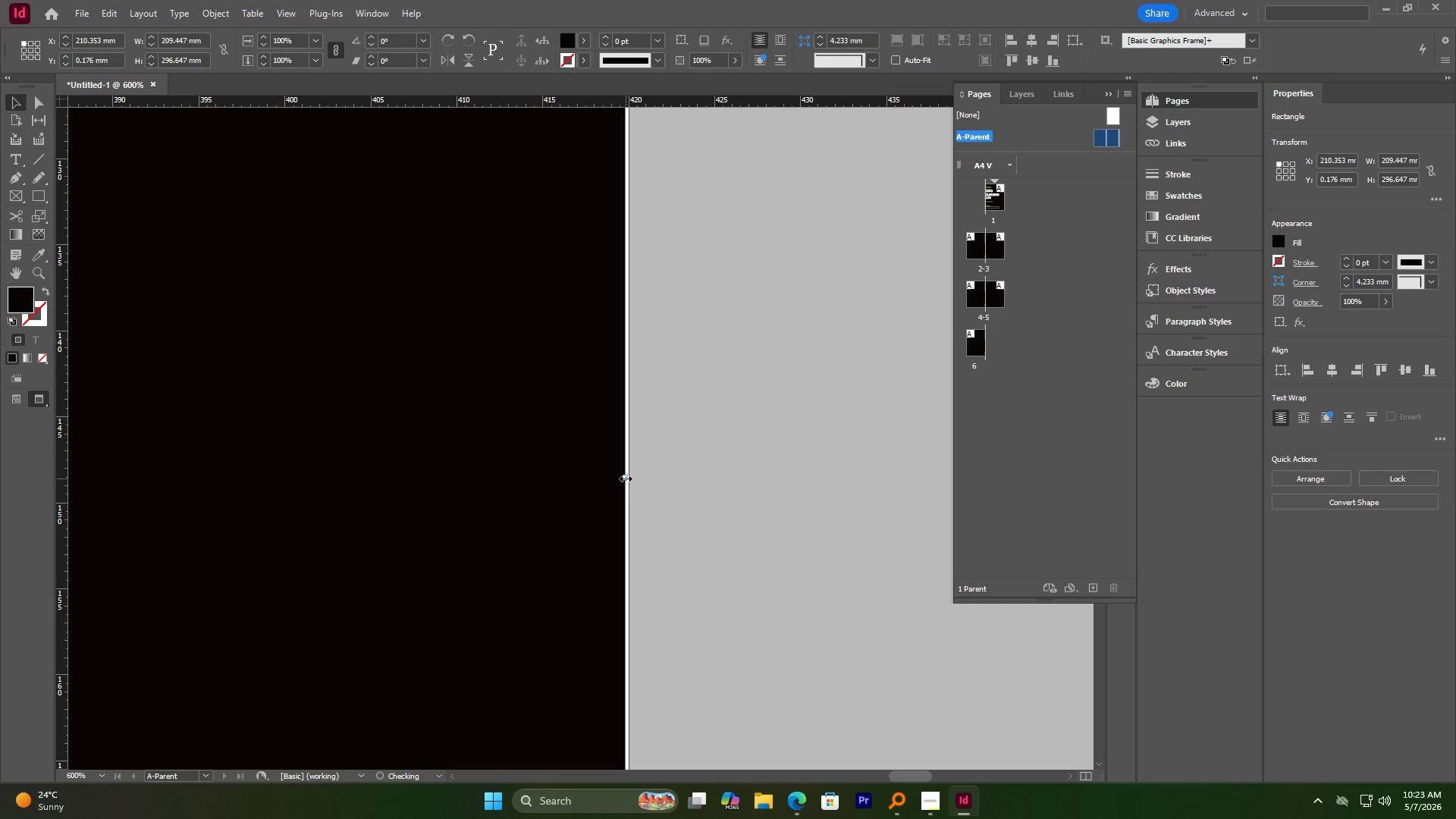 
left_click_drag(start_coordinate=[626, 479], to_coordinate=[632, 478])
 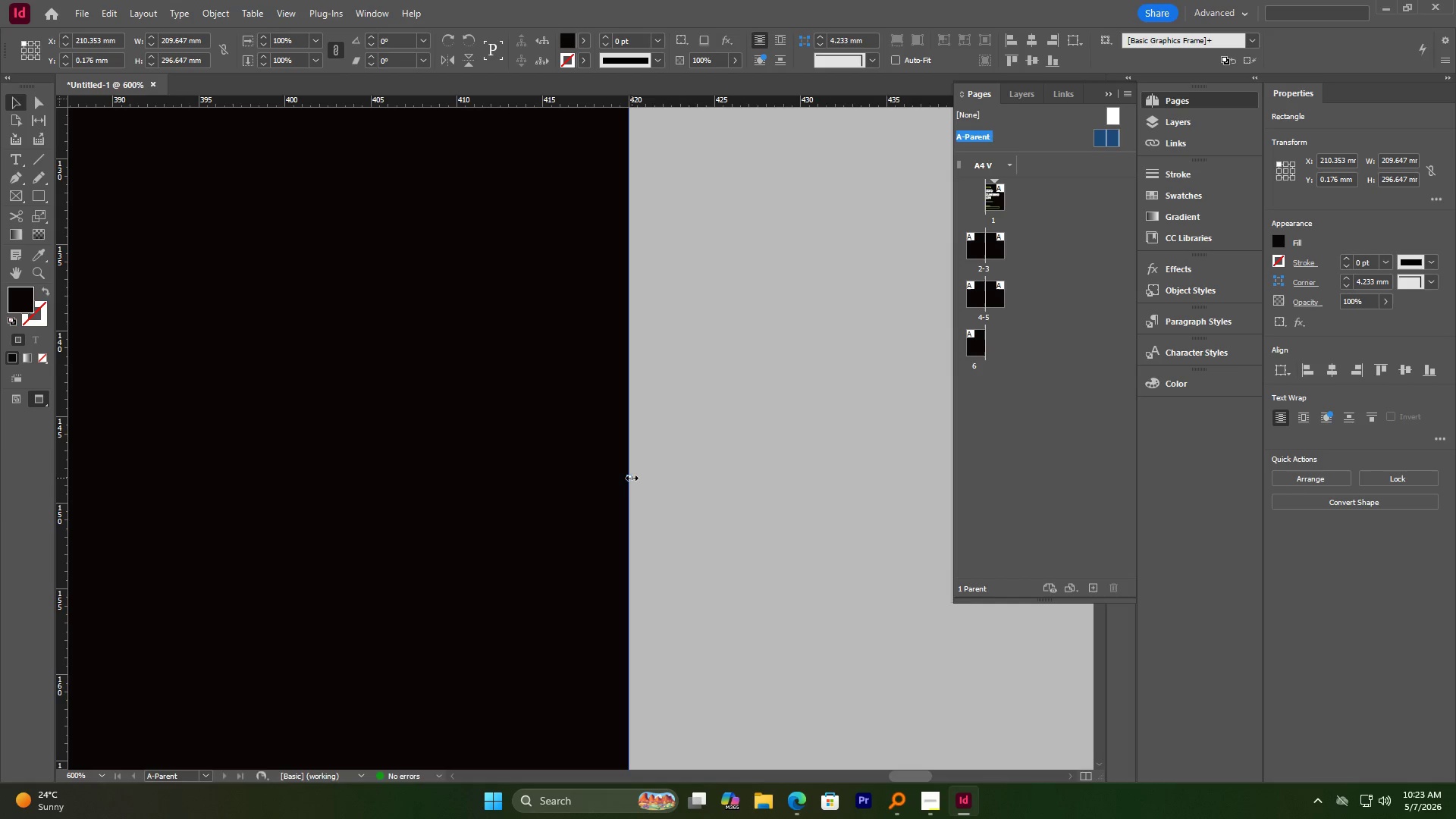 
left_click_drag(start_coordinate=[632, 478], to_coordinate=[627, 478])
 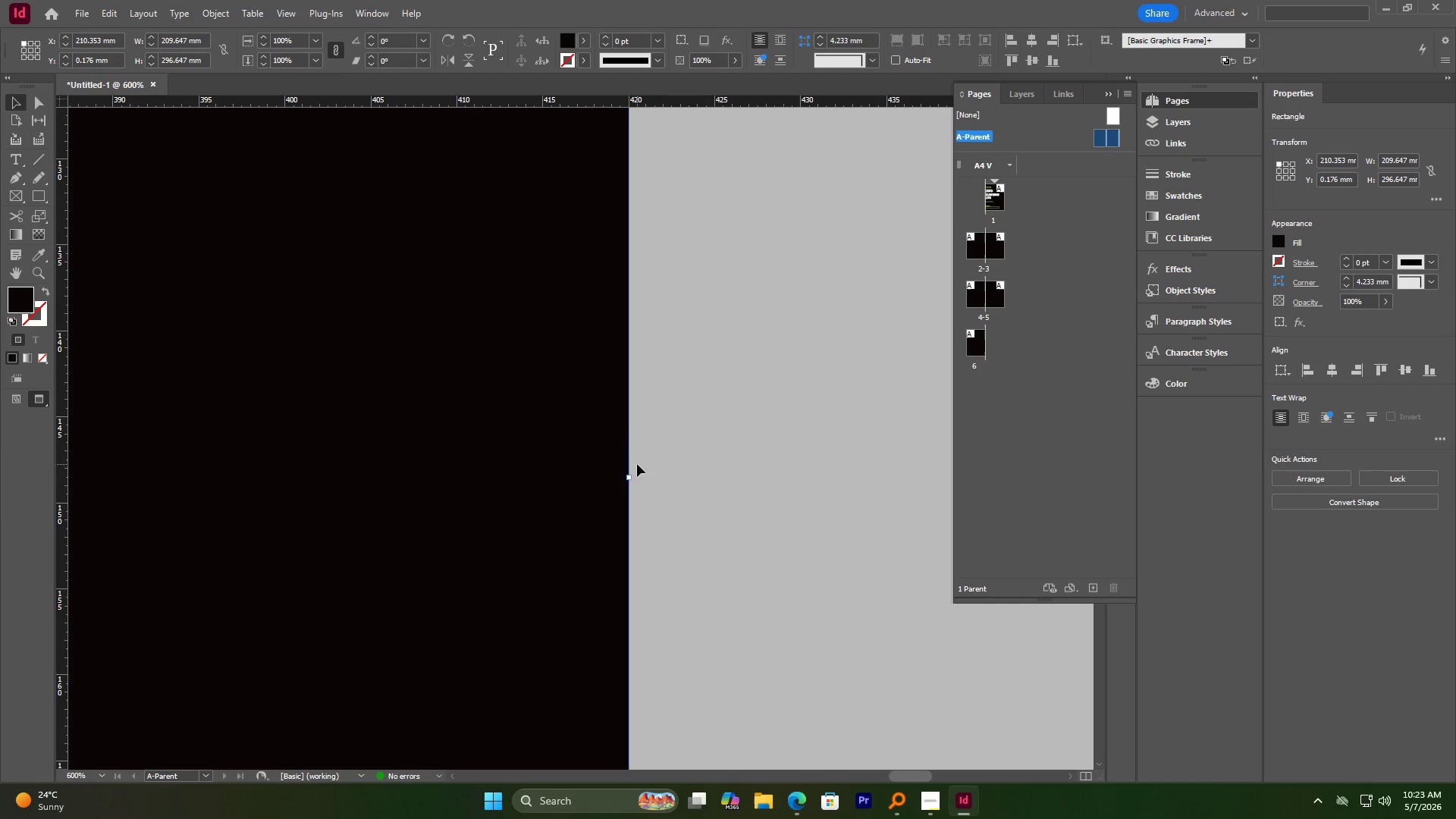 
left_click([670, 454])
 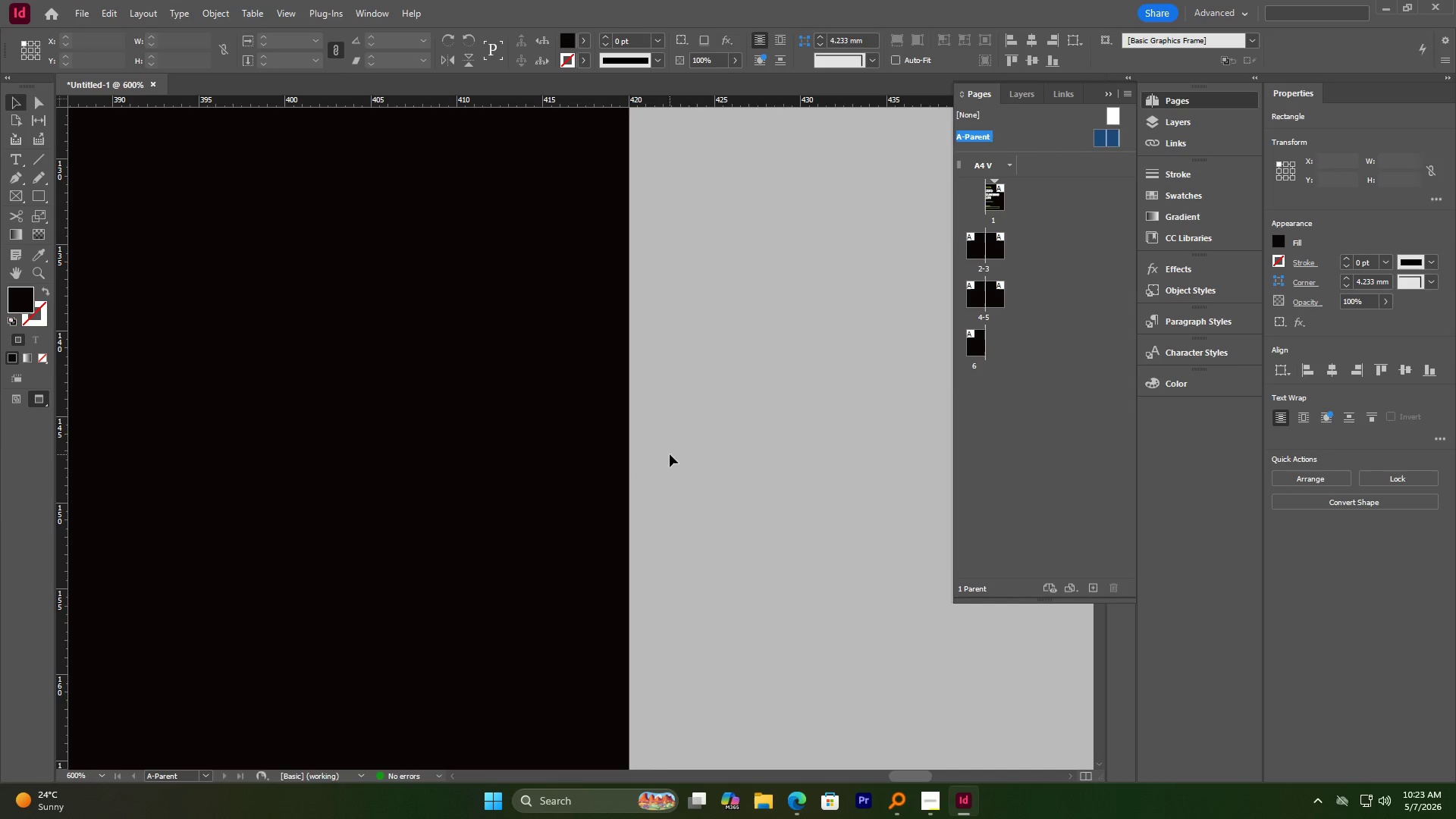 
hold_key(key=AltLeft, duration=2.02)
scroll: coordinate [670, 454], scroll_direction: down, amount: 8.0
 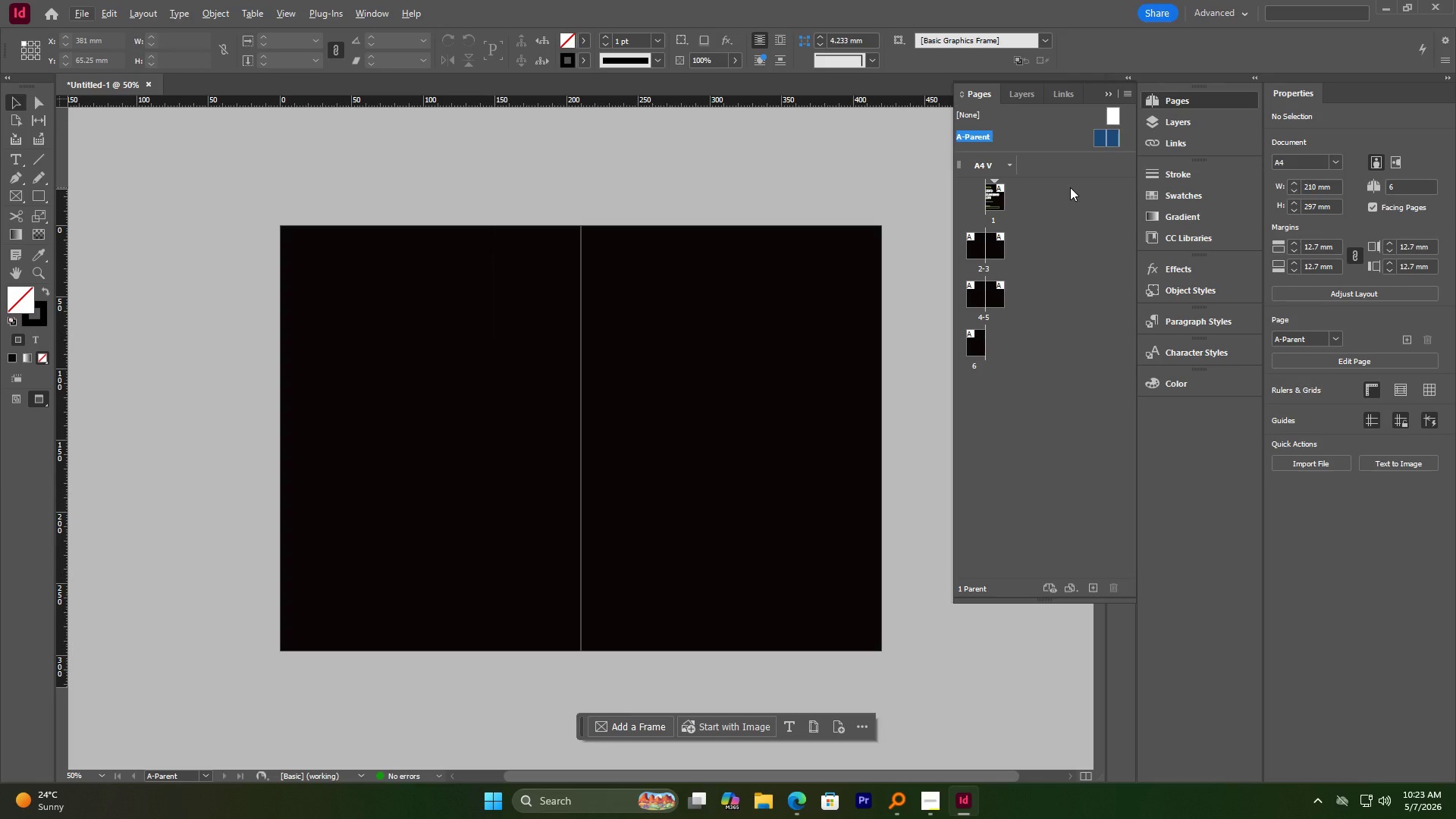 
key(Control+ControlLeft)
 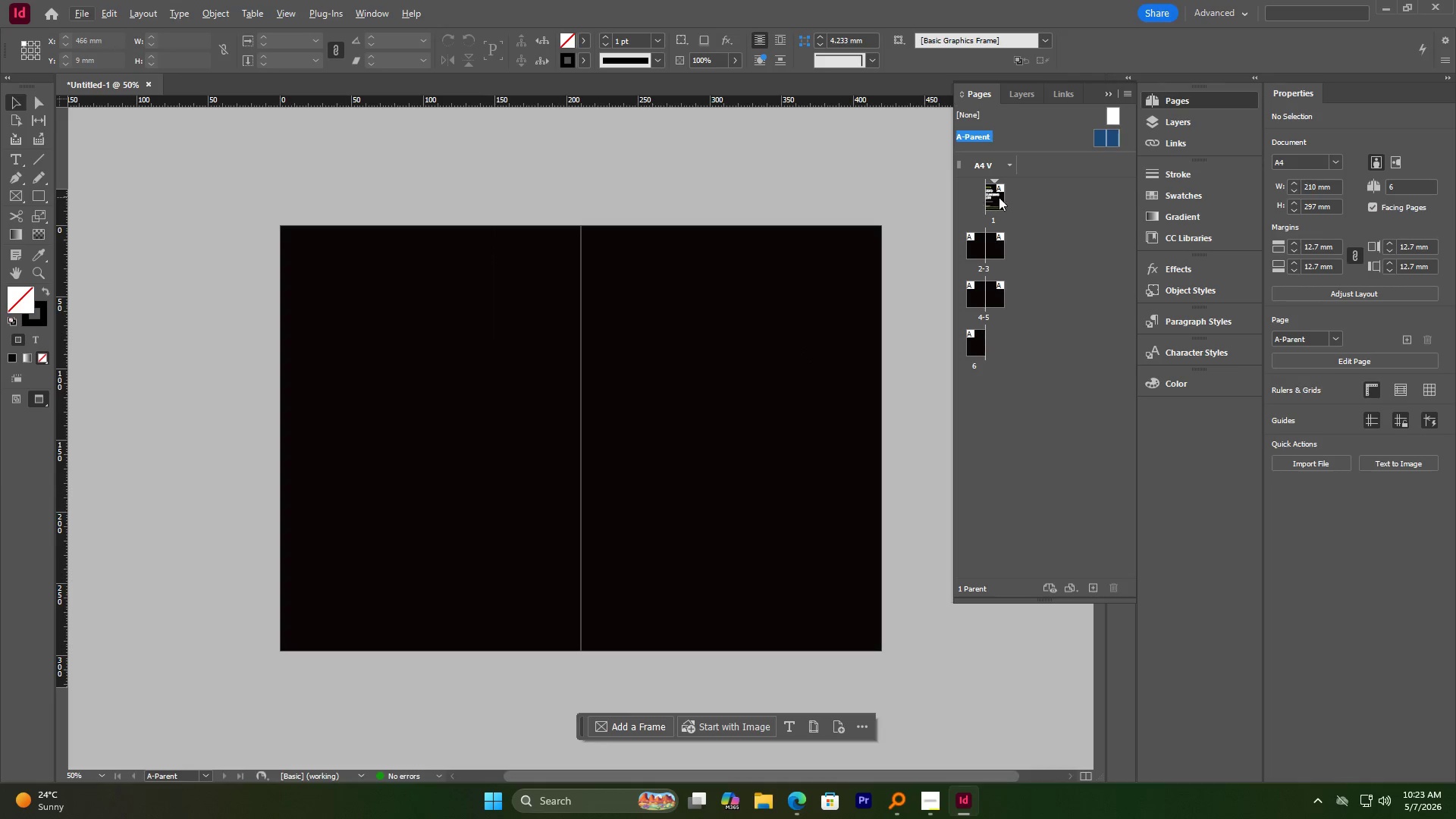 
double_click([995, 199])
 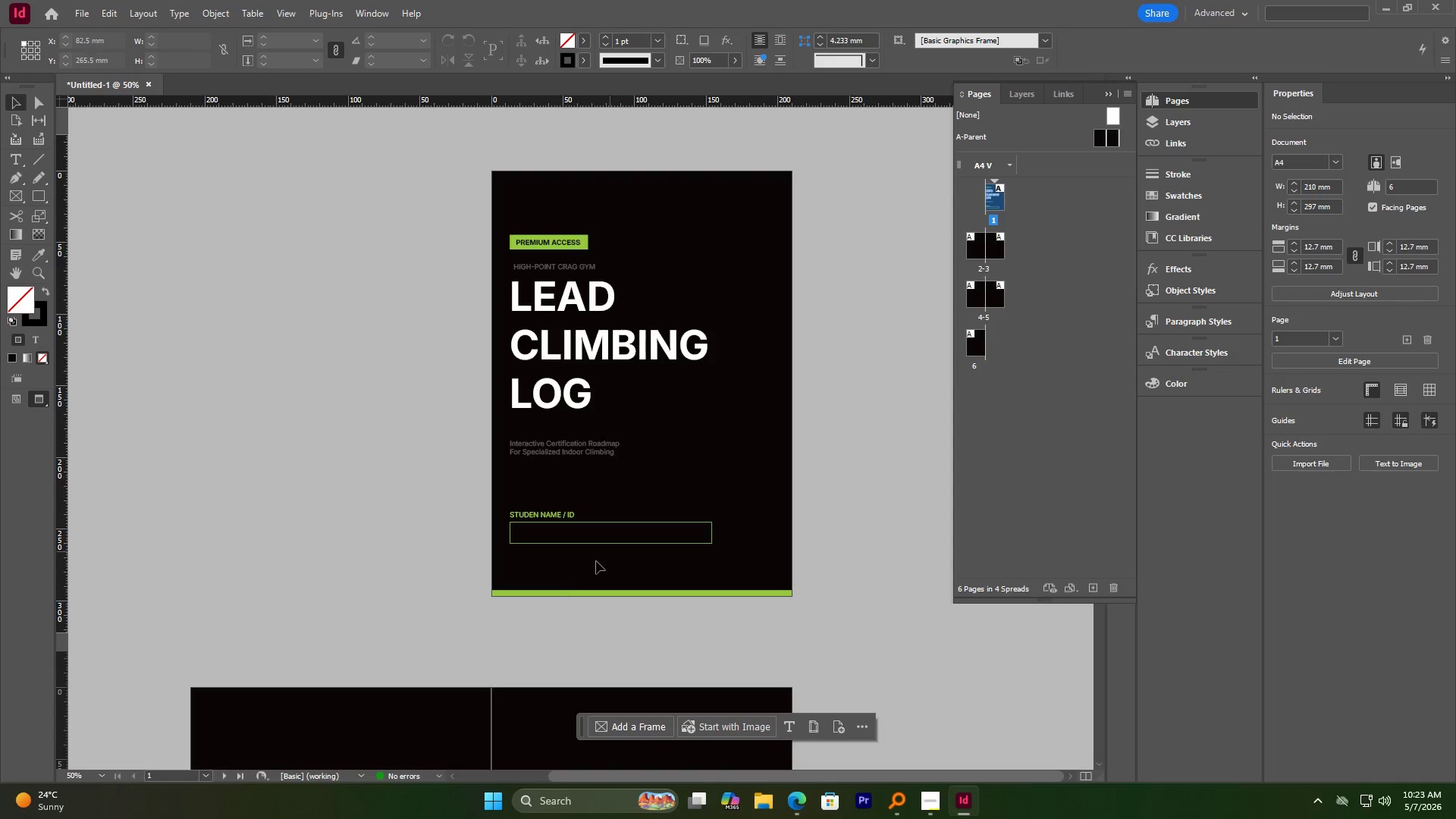 
hold_key(key=AltLeft, duration=1.84)
scroll: coordinate [476, 601], scroll_direction: up, amount: 8.0
 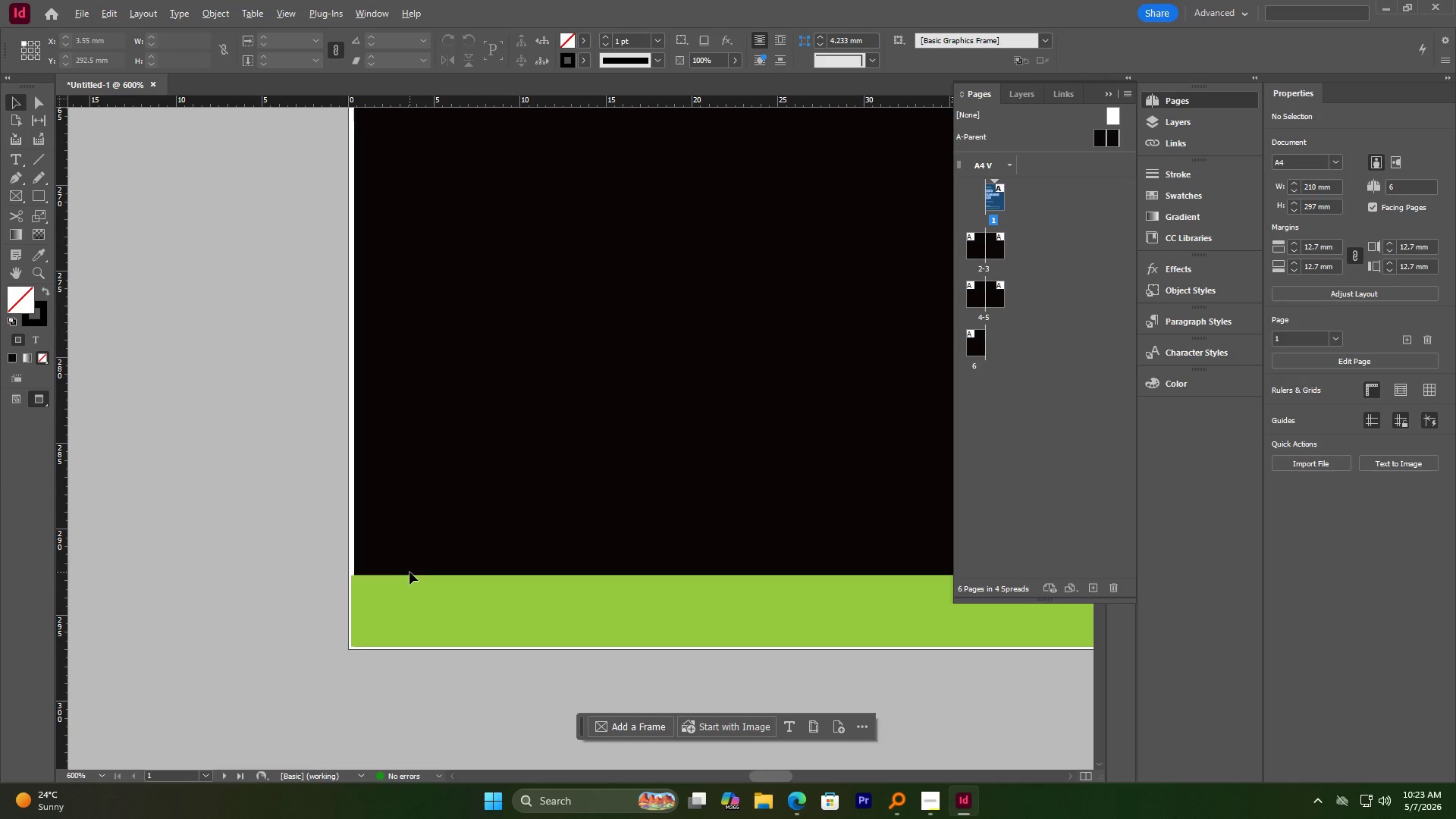 
left_click([388, 475])
 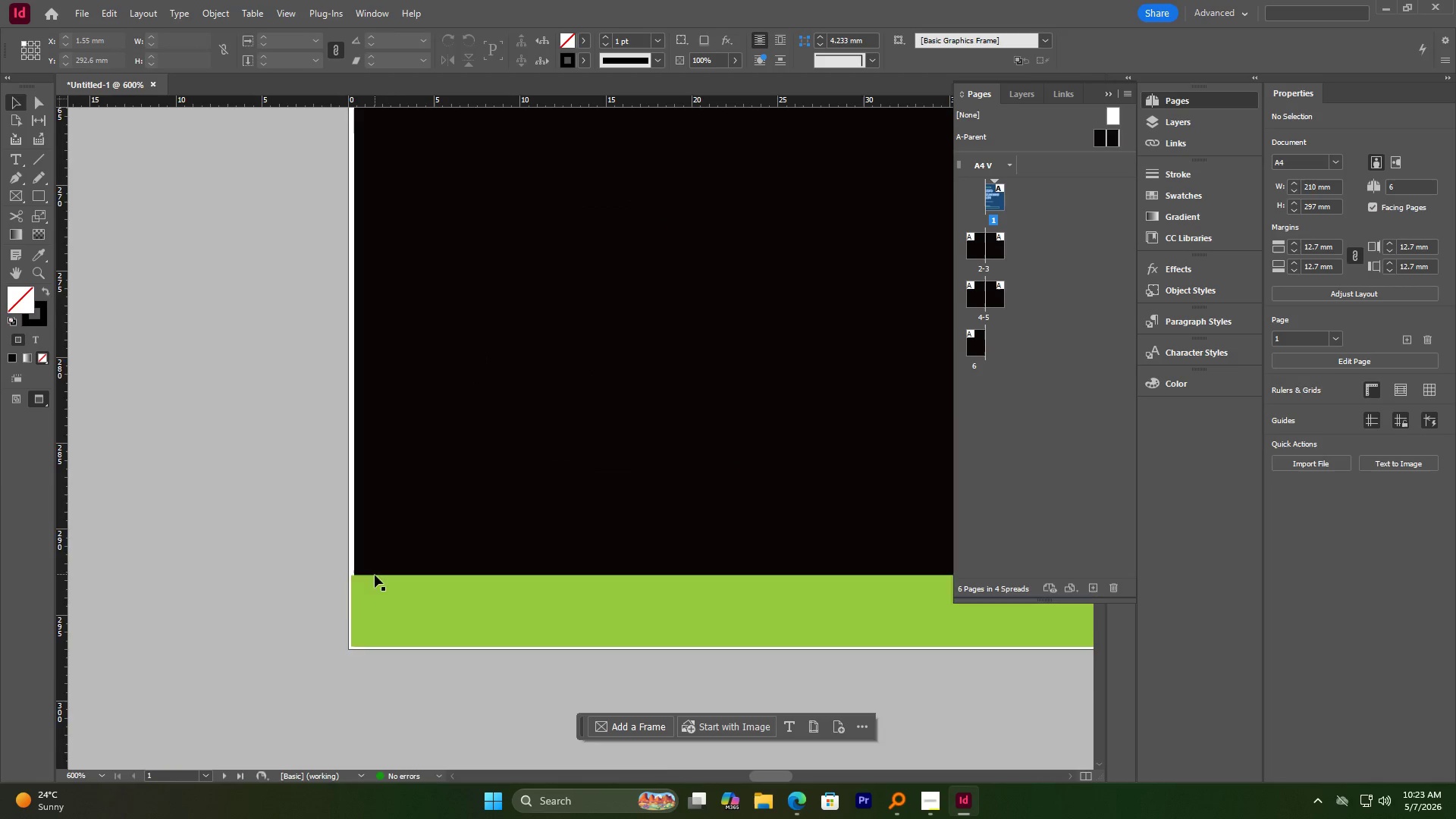 
scroll: coordinate [375, 576], scroll_direction: up, amount: 3.0
 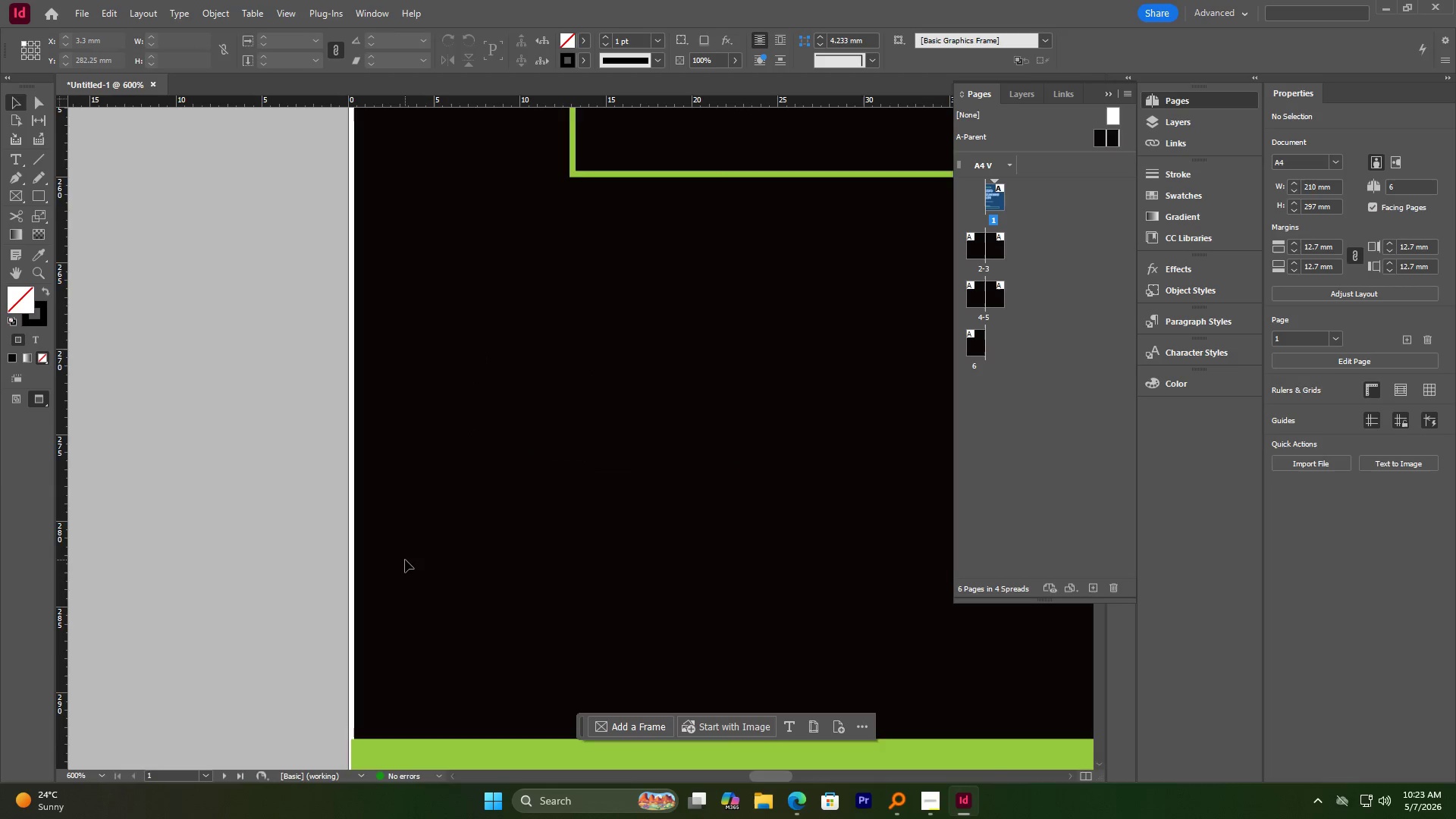 
hold_key(key=AltLeft, duration=9.77)
scroll: coordinate [400, 558], scroll_direction: down, amount: 4.0
 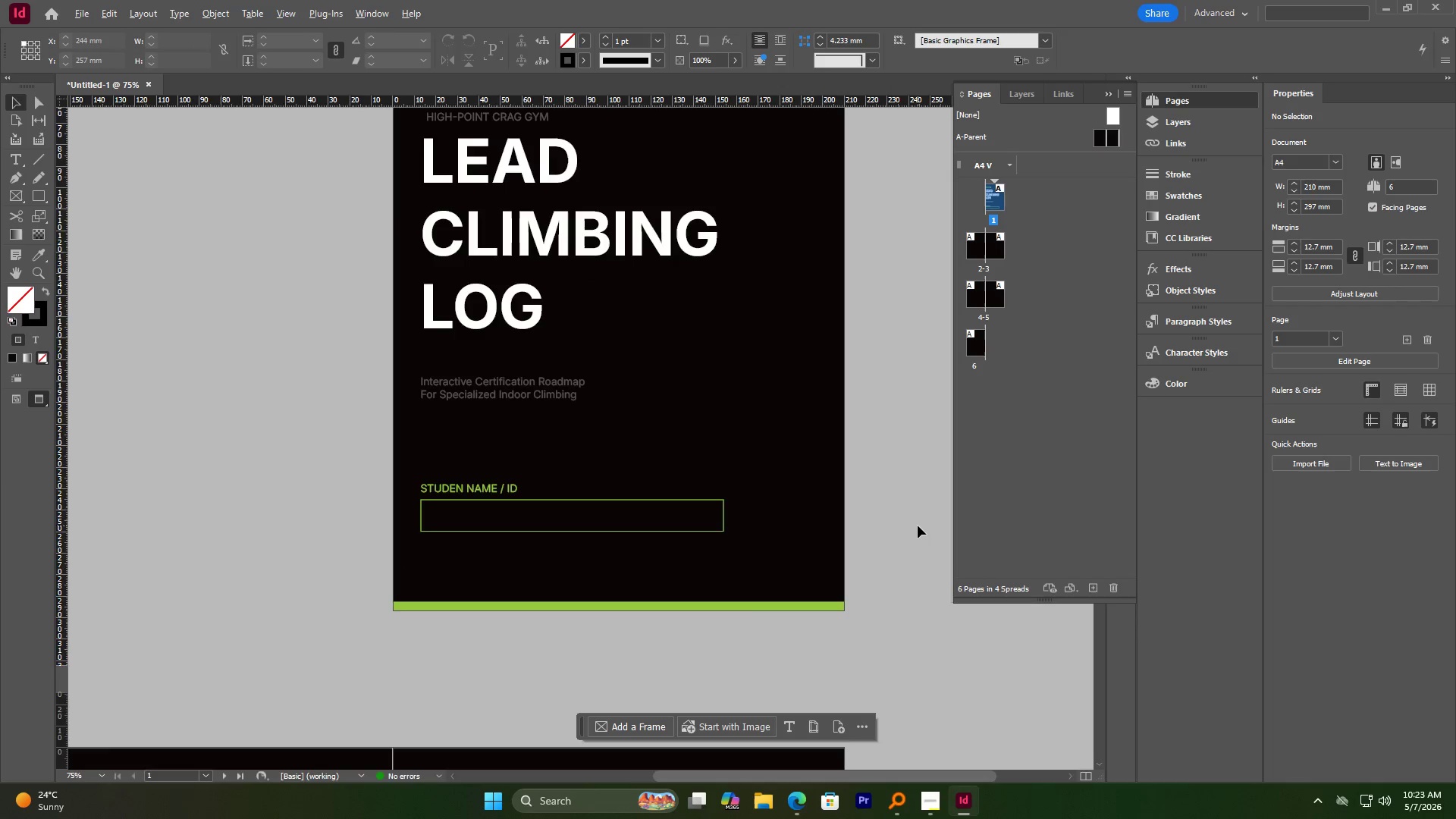 
scroll: coordinate [779, 534], scroll_direction: up, amount: 3.0
 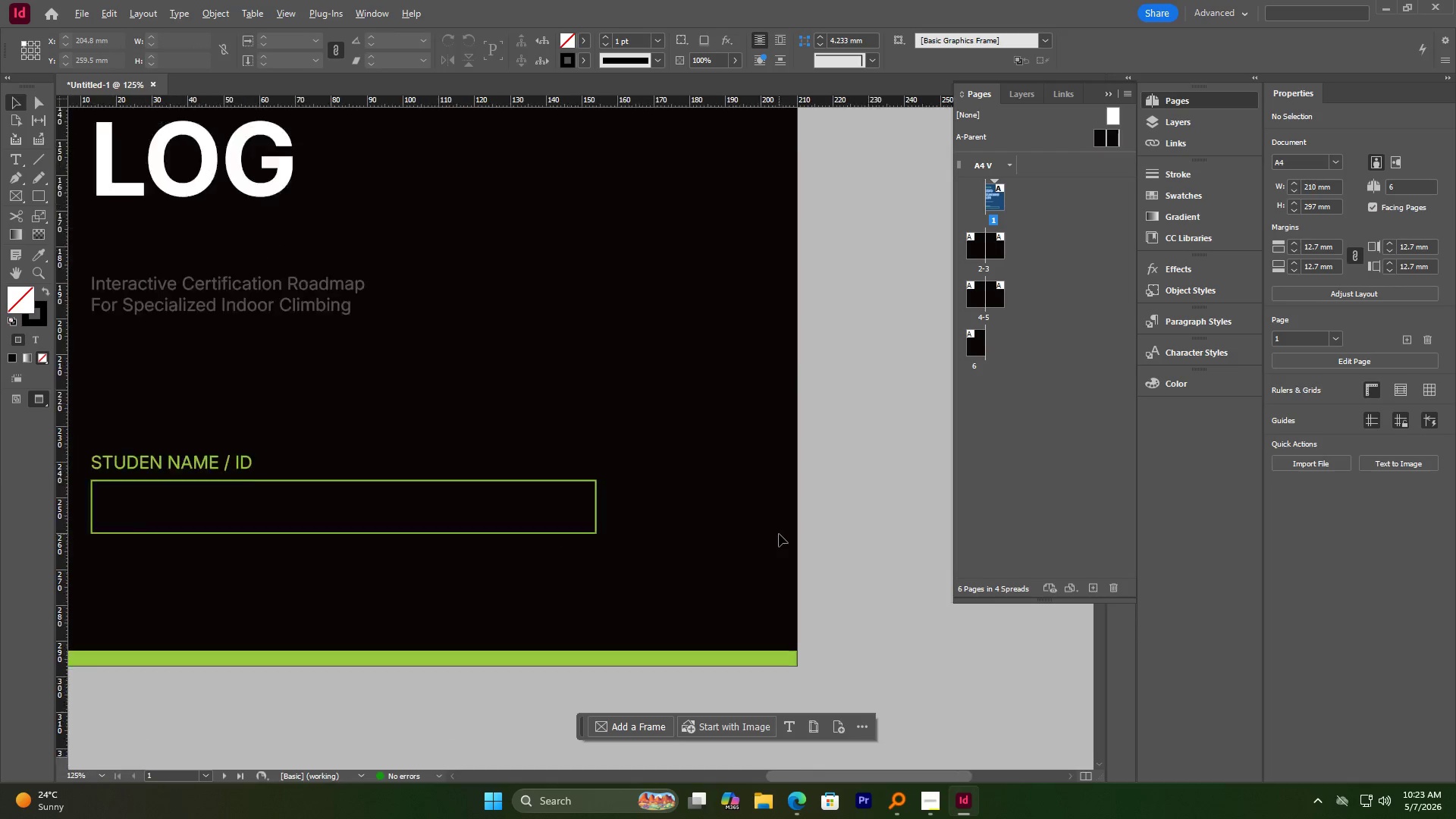 
scroll: coordinate [779, 534], scroll_direction: down, amount: 5.0
 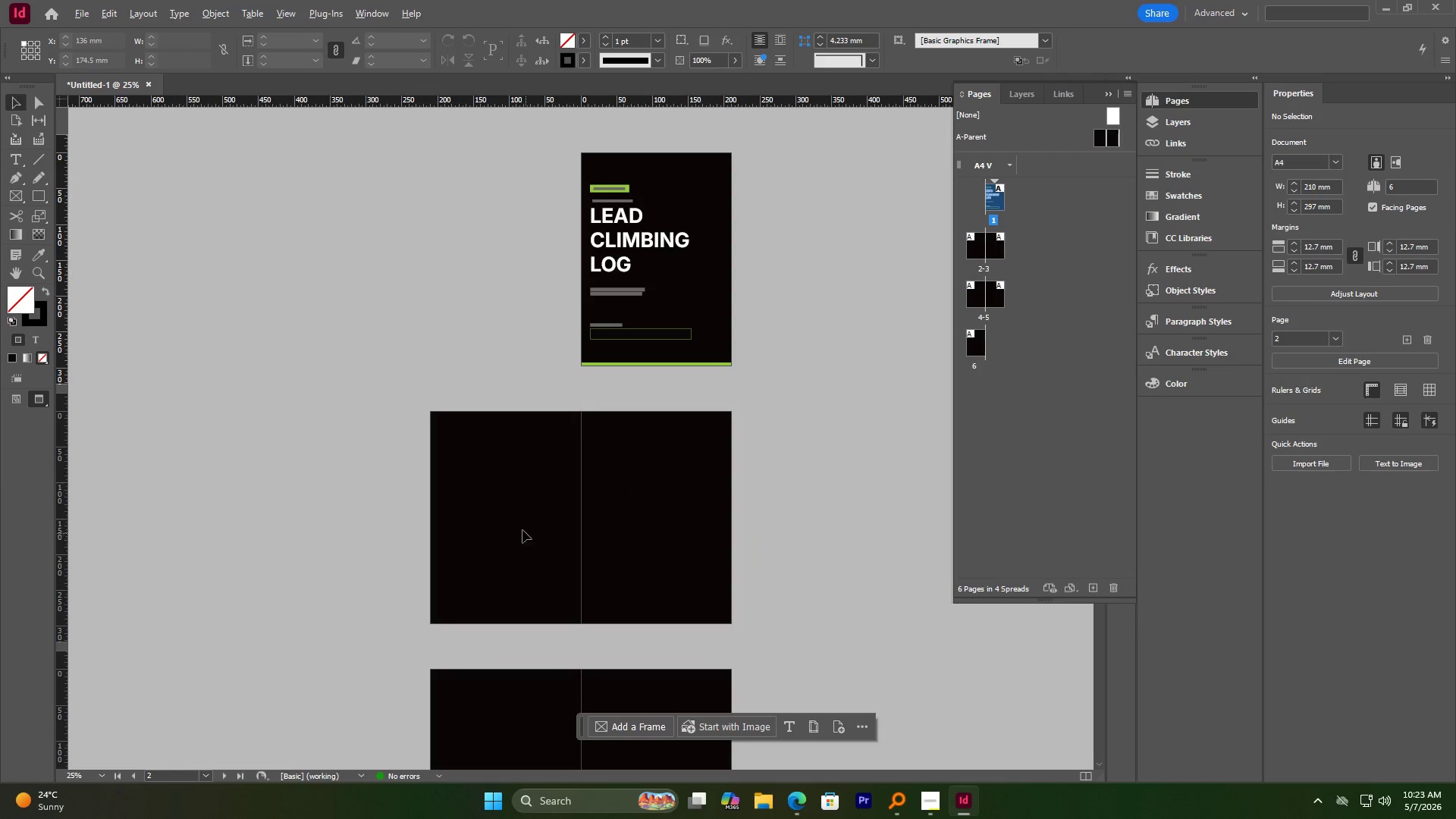 
scroll: coordinate [522, 529], scroll_direction: up, amount: 4.0
 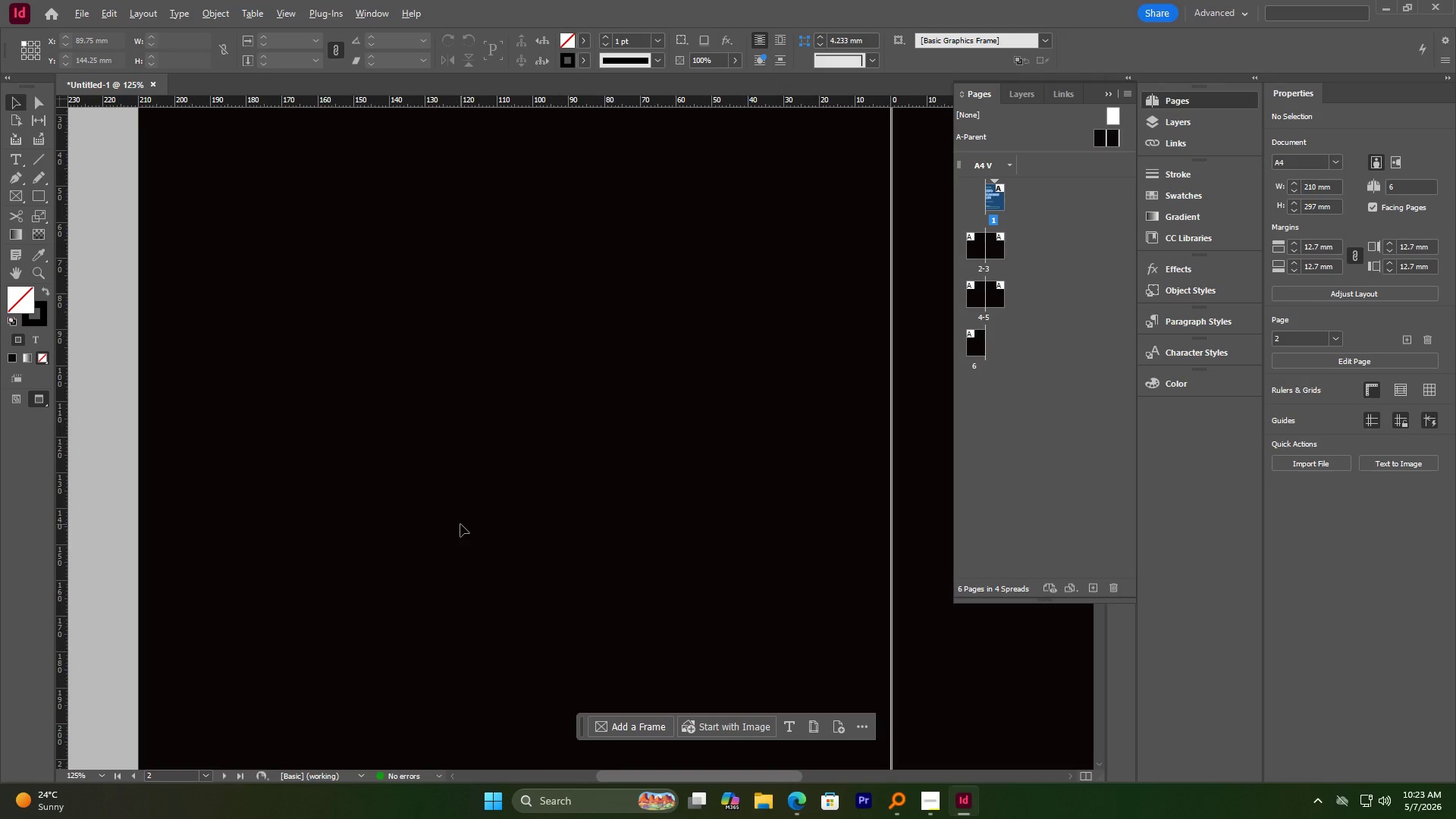 
scroll: coordinate [460, 524], scroll_direction: none, amount: 0.0
 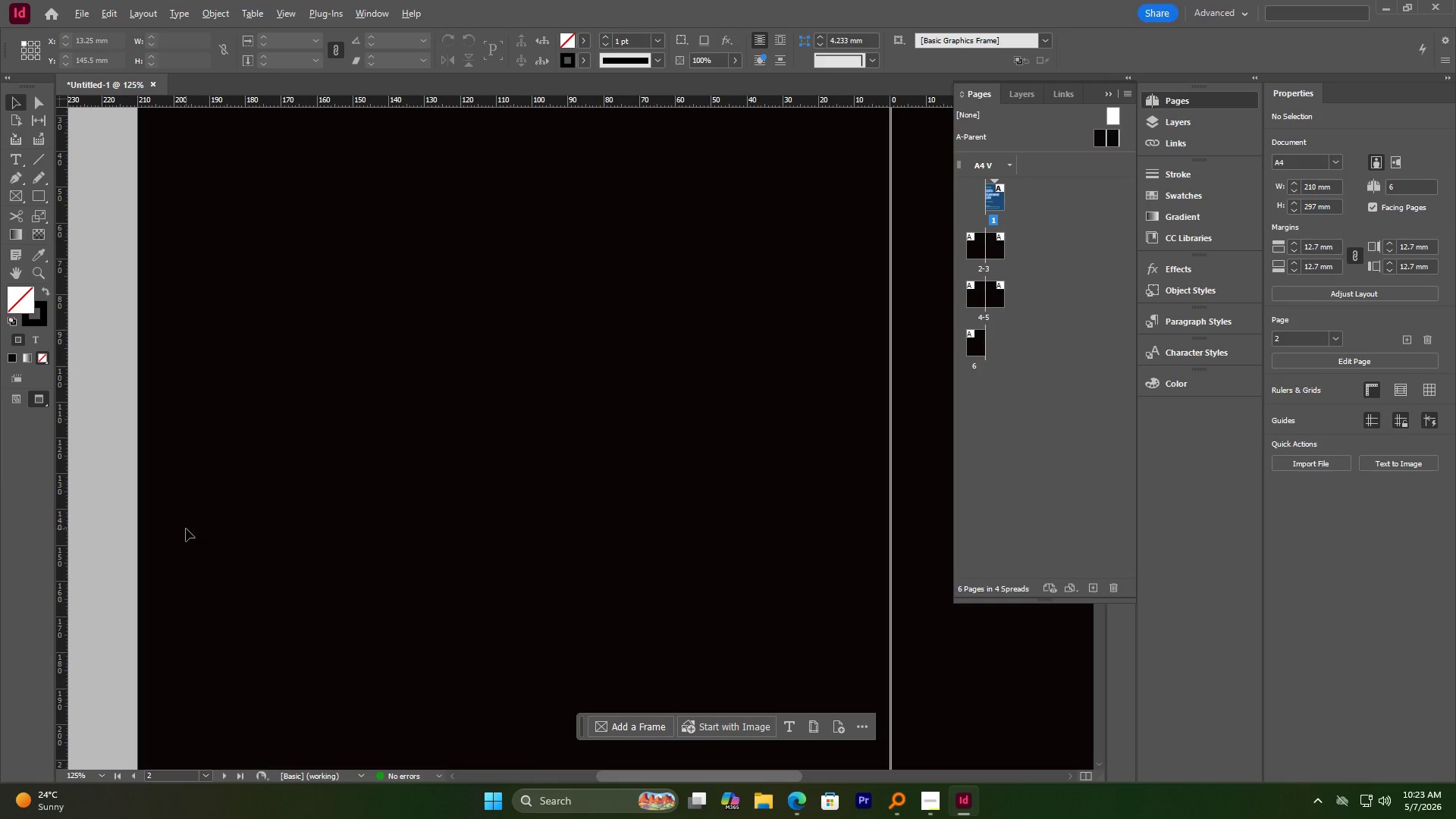 
scroll: coordinate [388, 431], scroll_direction: down, amount: 2.0
 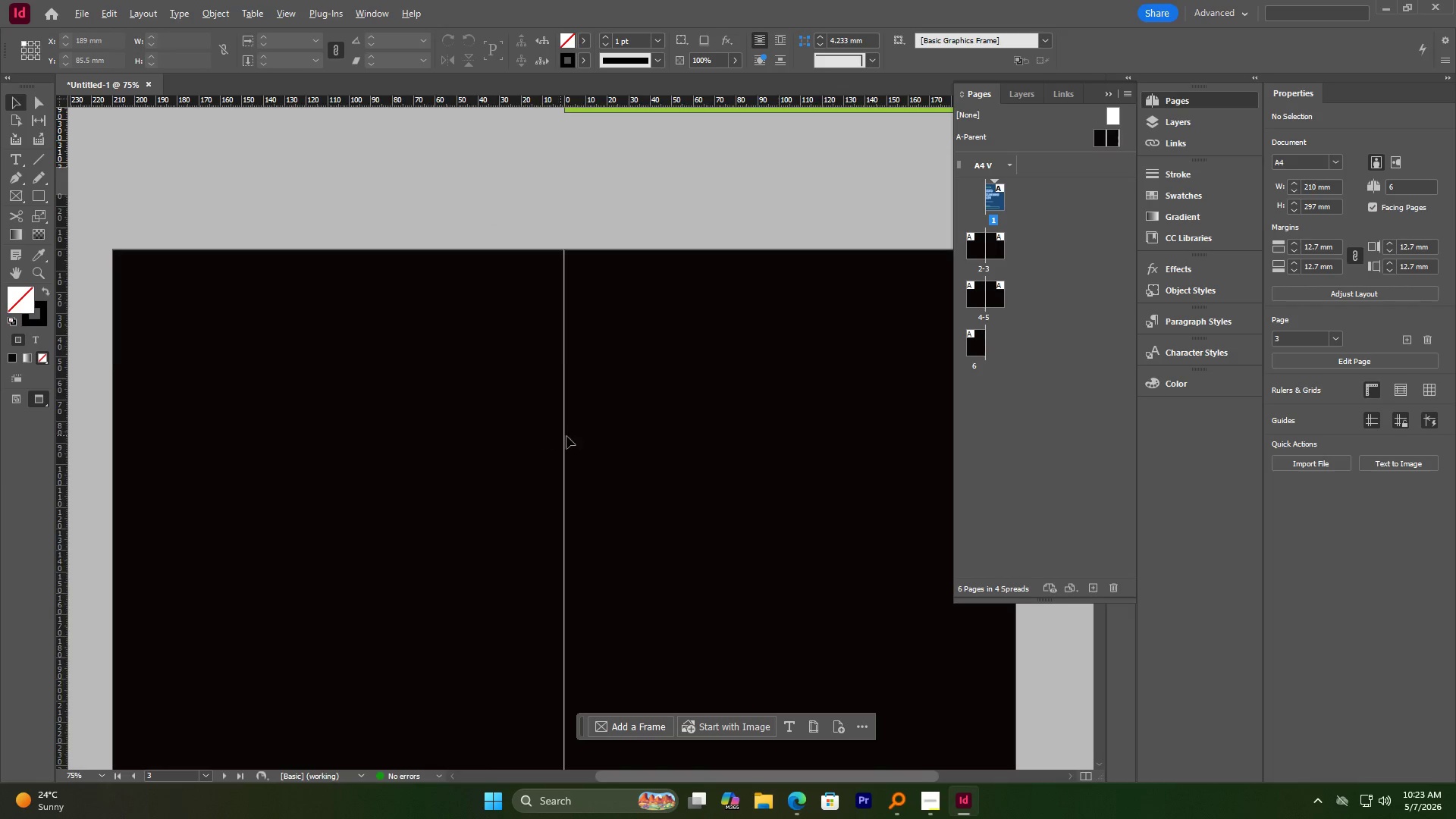 
scroll: coordinate [568, 436], scroll_direction: up, amount: 2.0
 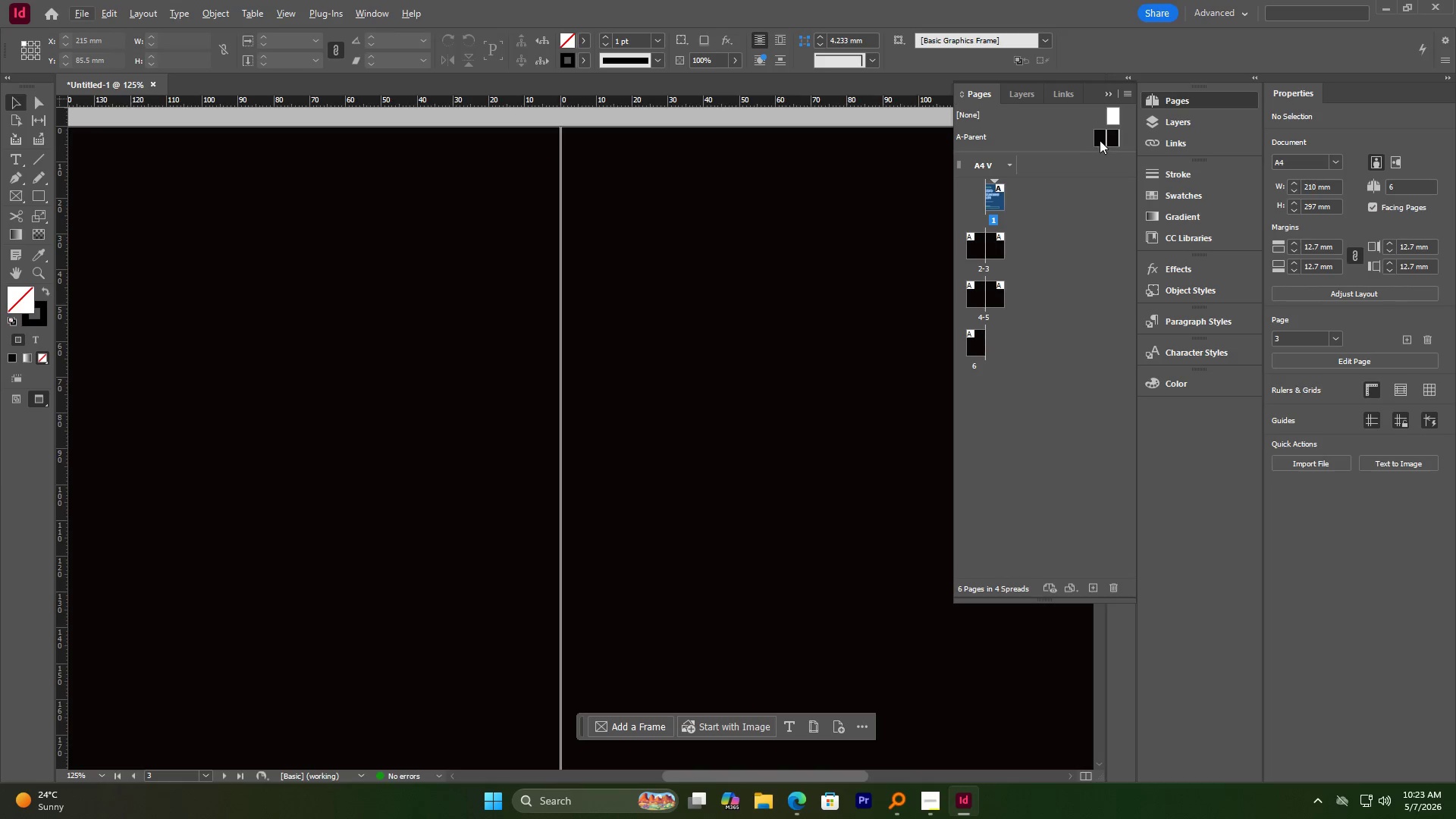 
double_click([1100, 140])
 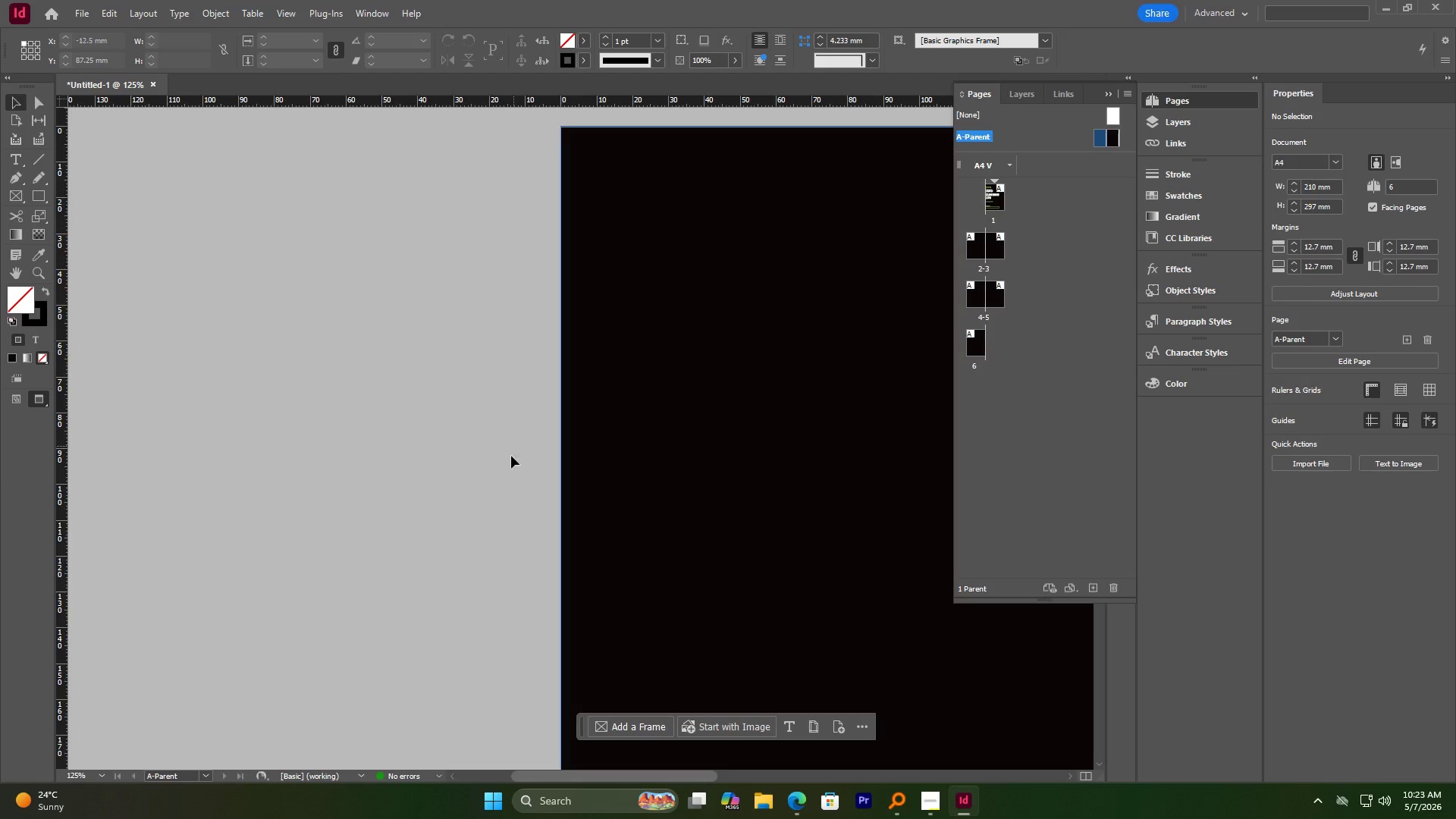 
hold_key(key=AltLeft, duration=3.08)
scroll: coordinate [595, 422], scroll_direction: down, amount: 5.0
 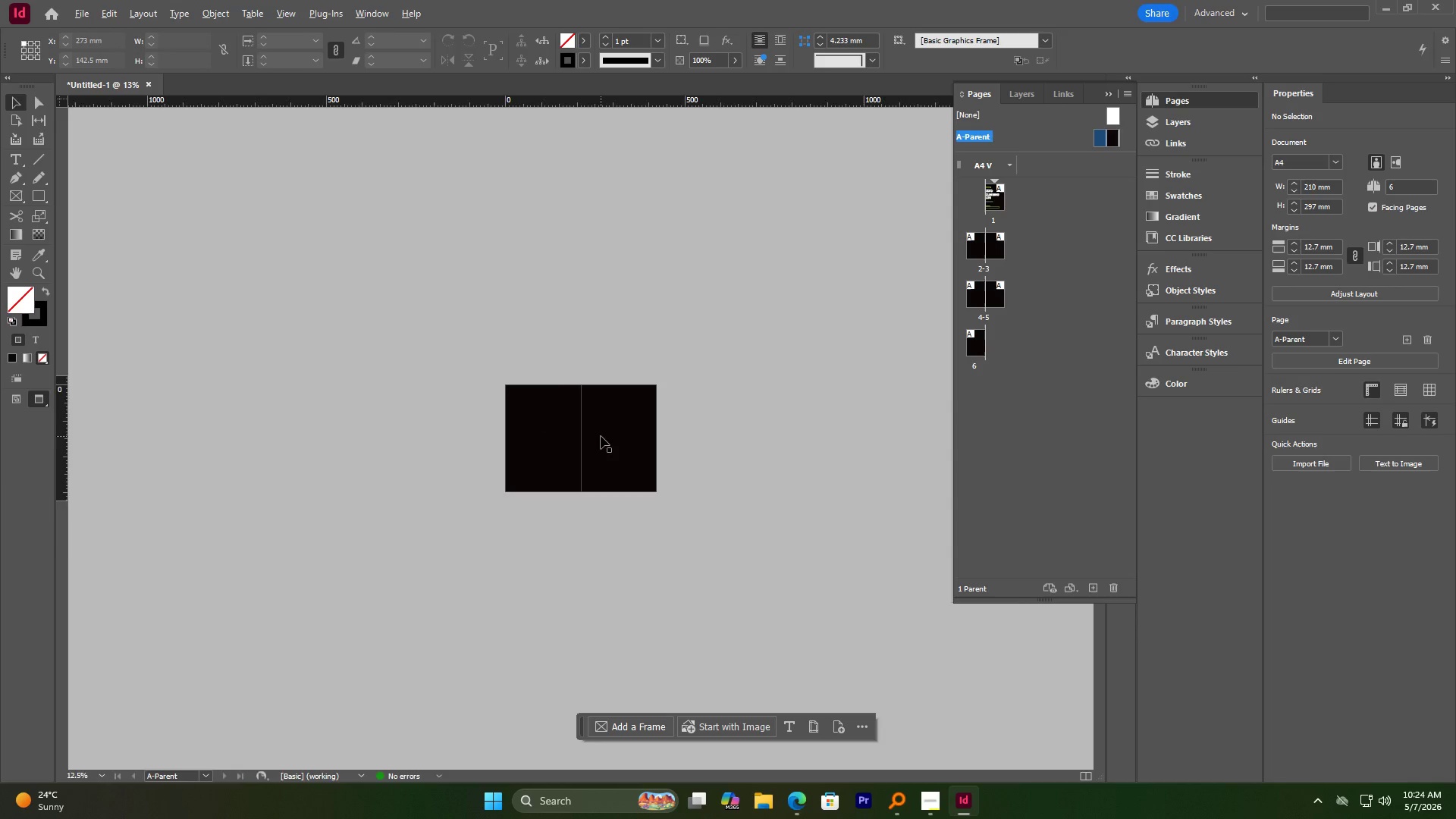 
left_click([494, 488])
 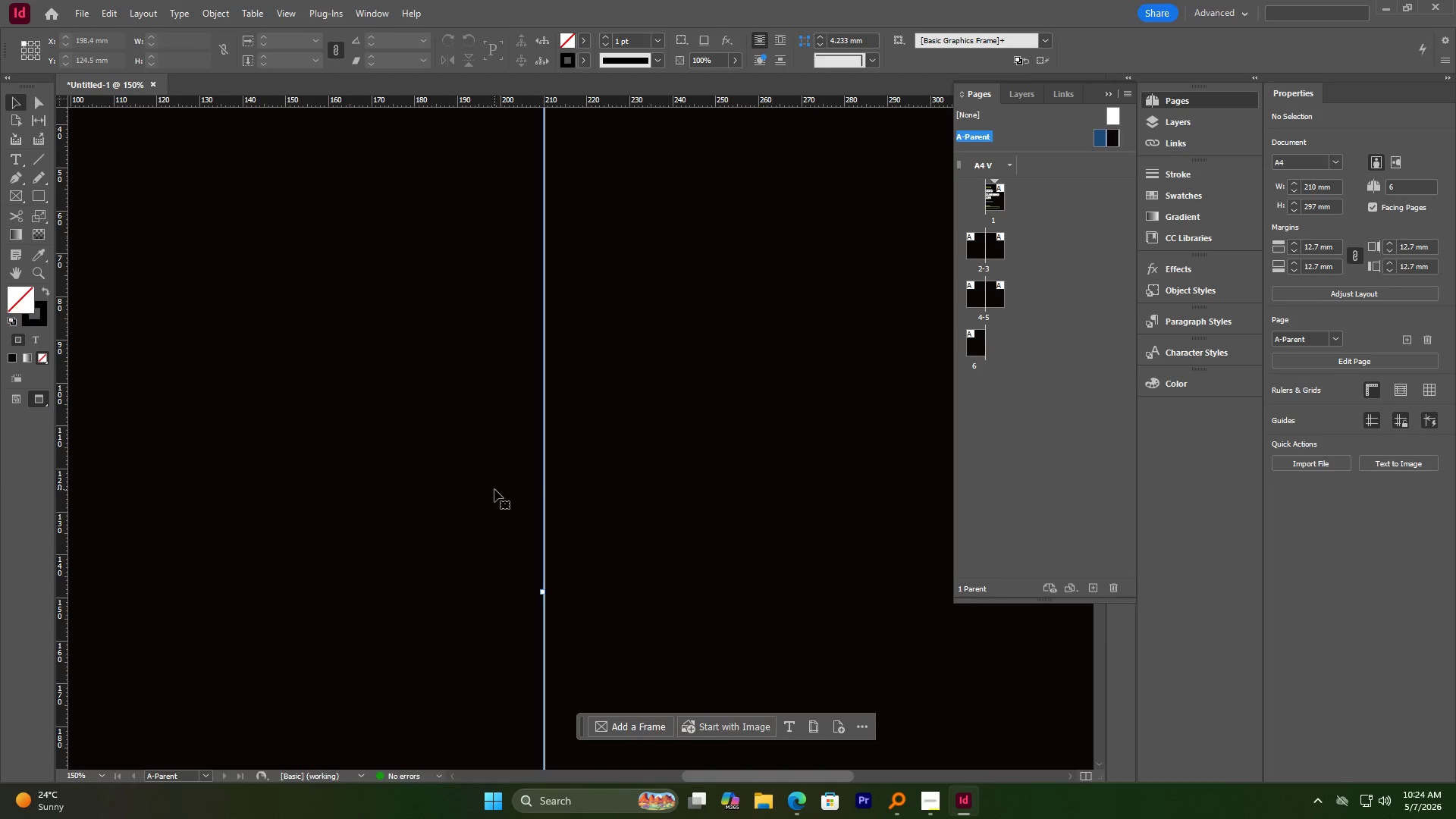 
scroll: coordinate [588, 438], scroll_direction: up, amount: 6.0
 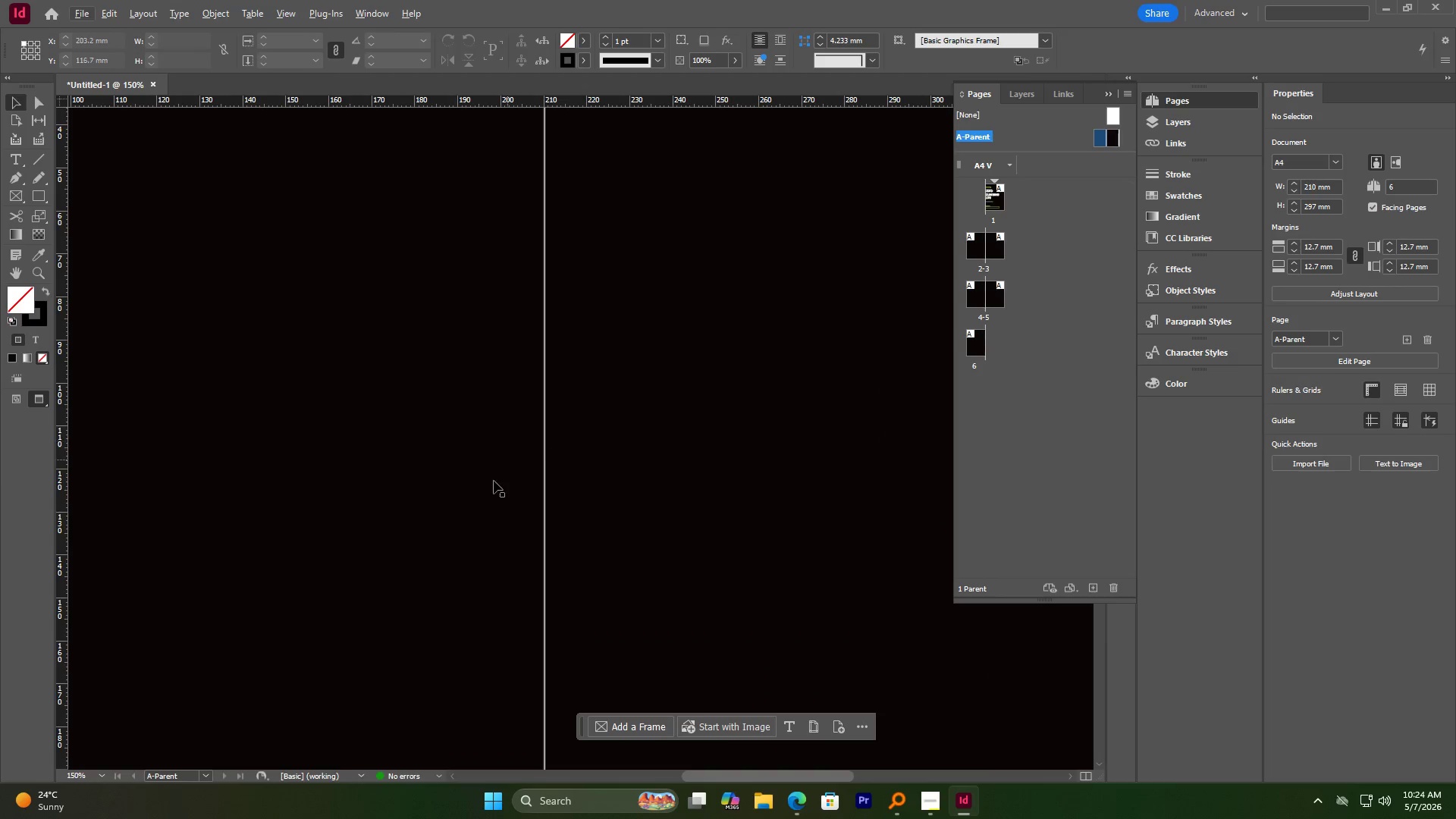 
hold_key(key=AltLeft, duration=2.47)
 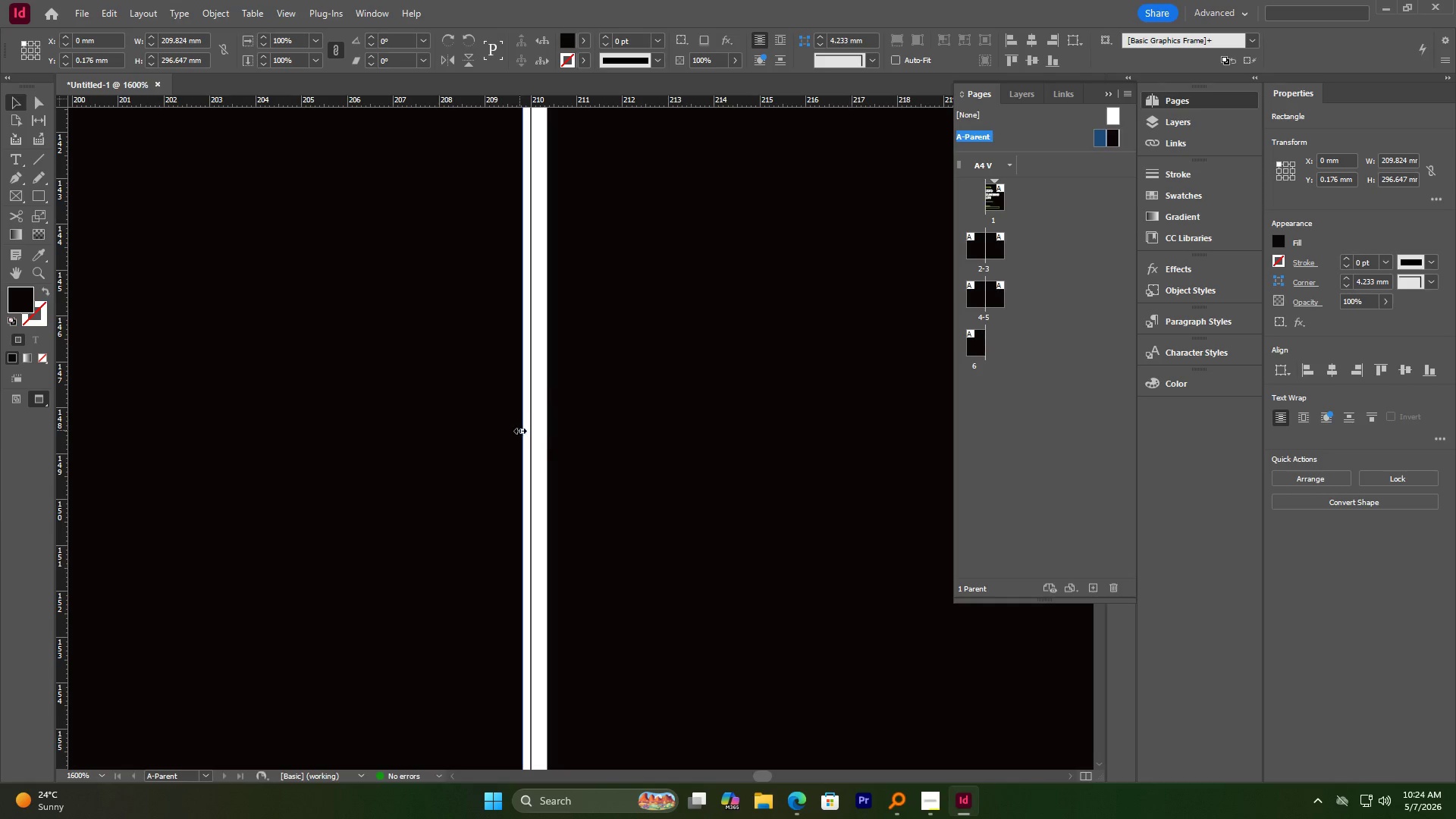 
scroll: coordinate [494, 489], scroll_direction: down, amount: 3.0
 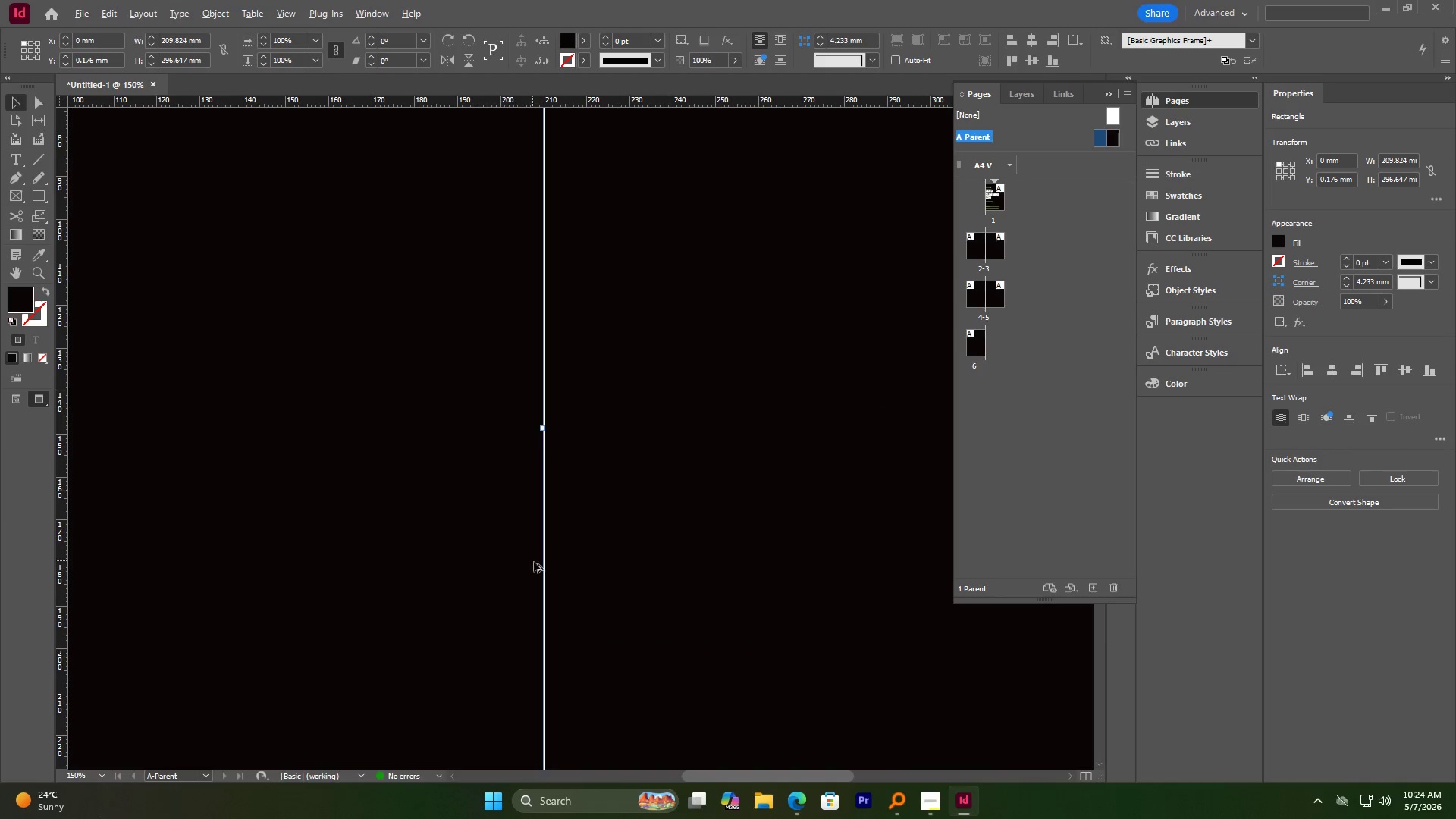 
scroll: coordinate [543, 419], scroll_direction: up, amount: 7.0
 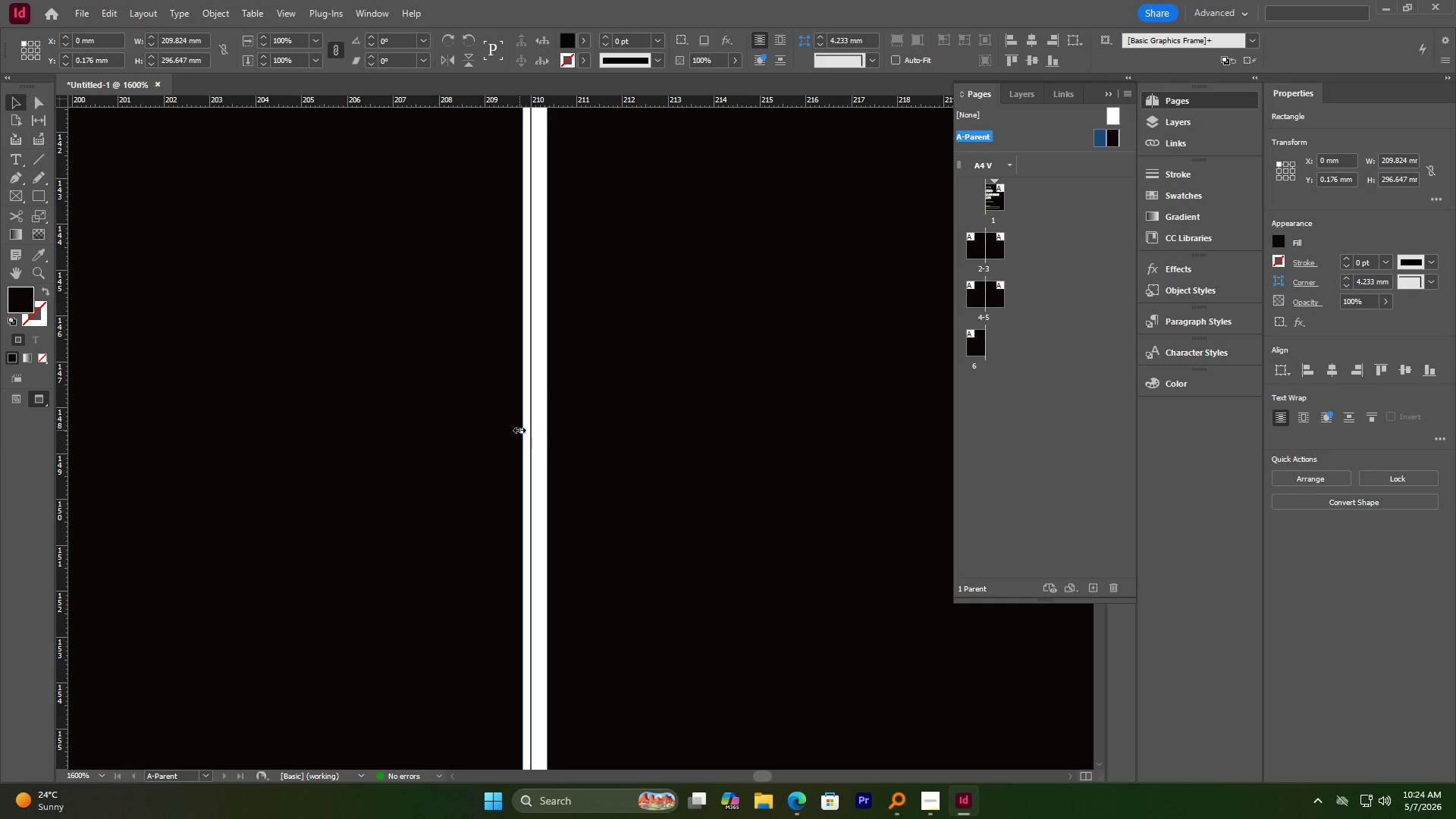 
left_click_drag(start_coordinate=[519, 430], to_coordinate=[529, 429])
 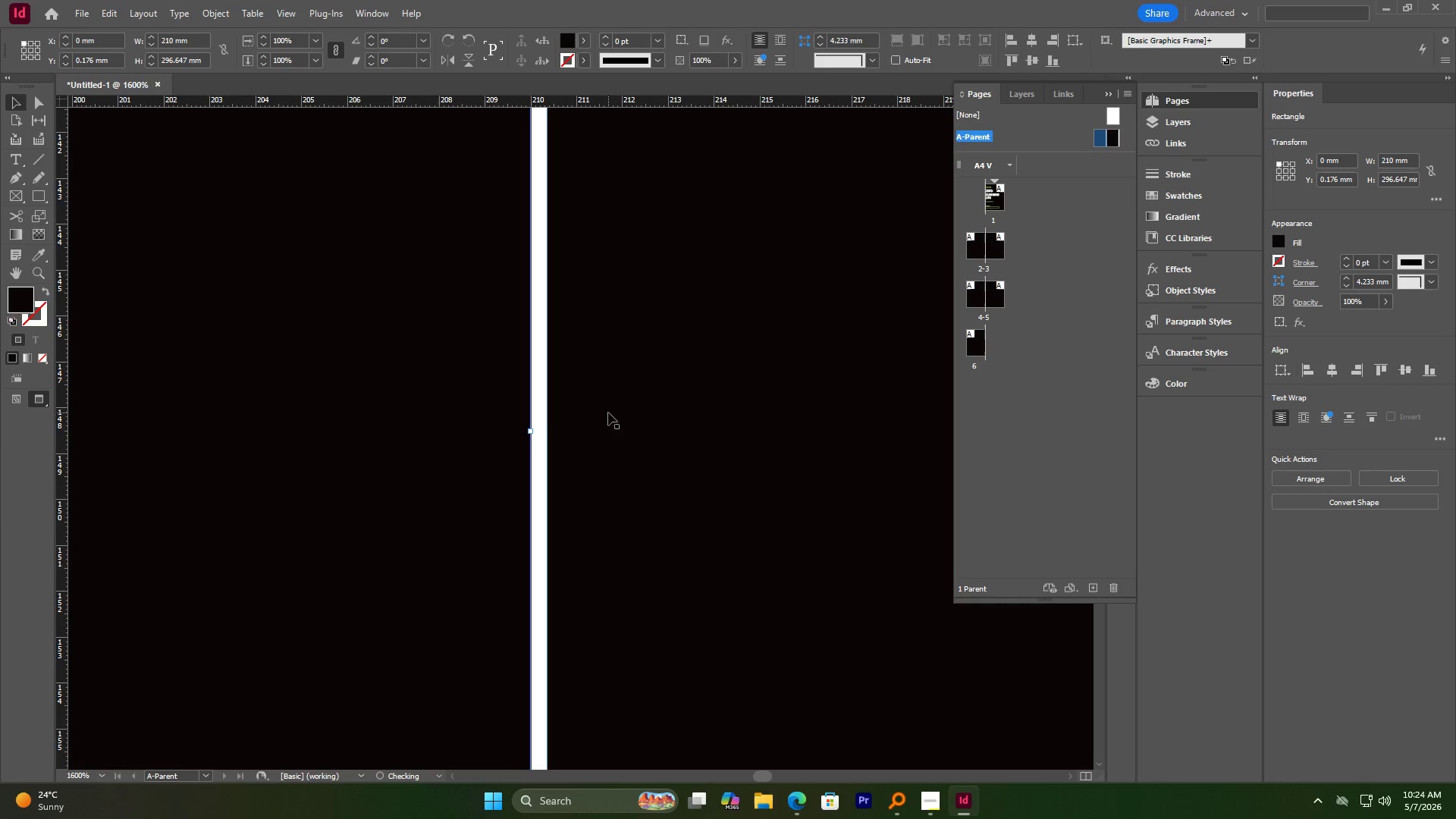 
left_click([608, 413])
 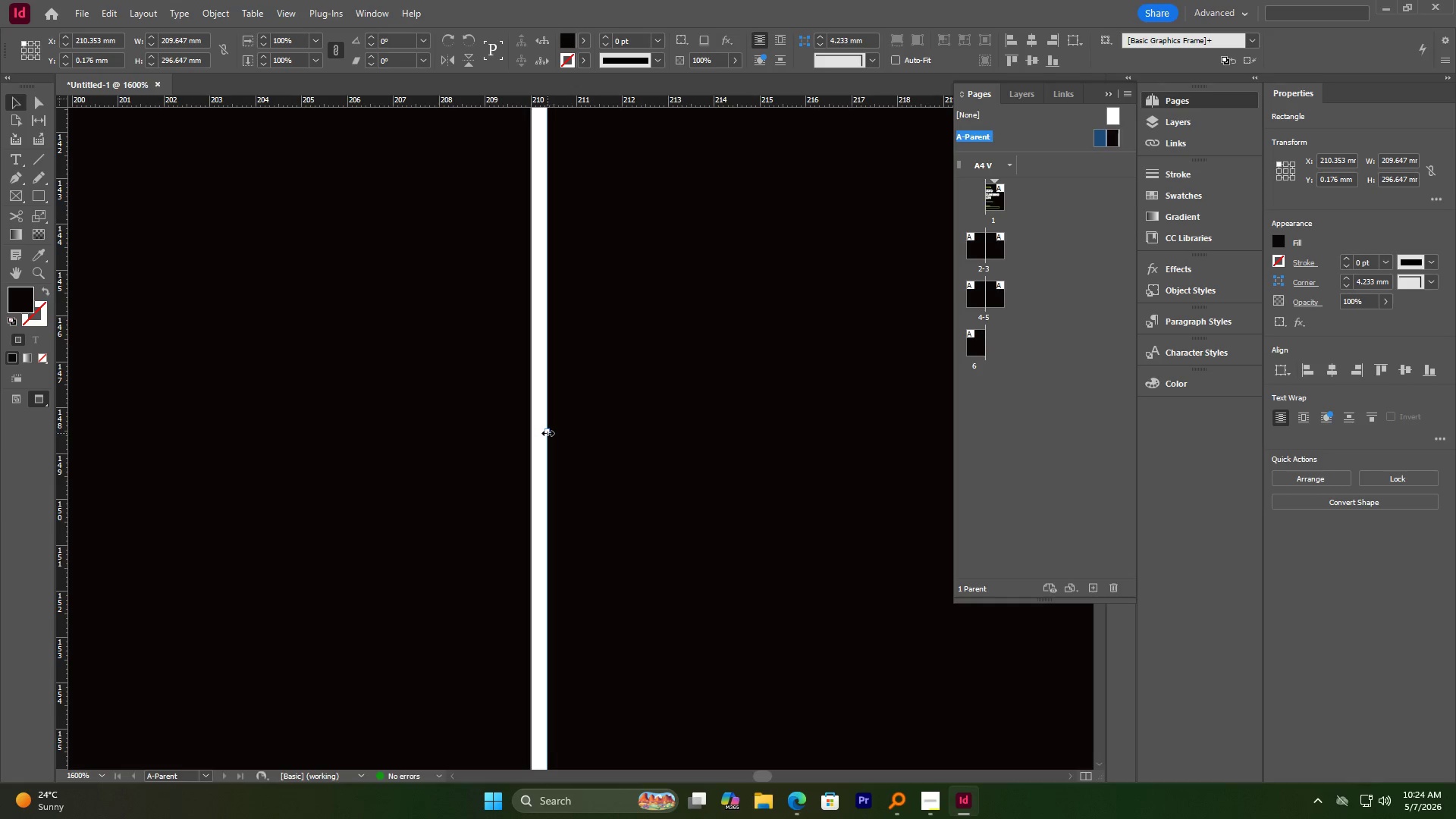 
left_click_drag(start_coordinate=[548, 433], to_coordinate=[532, 433])
 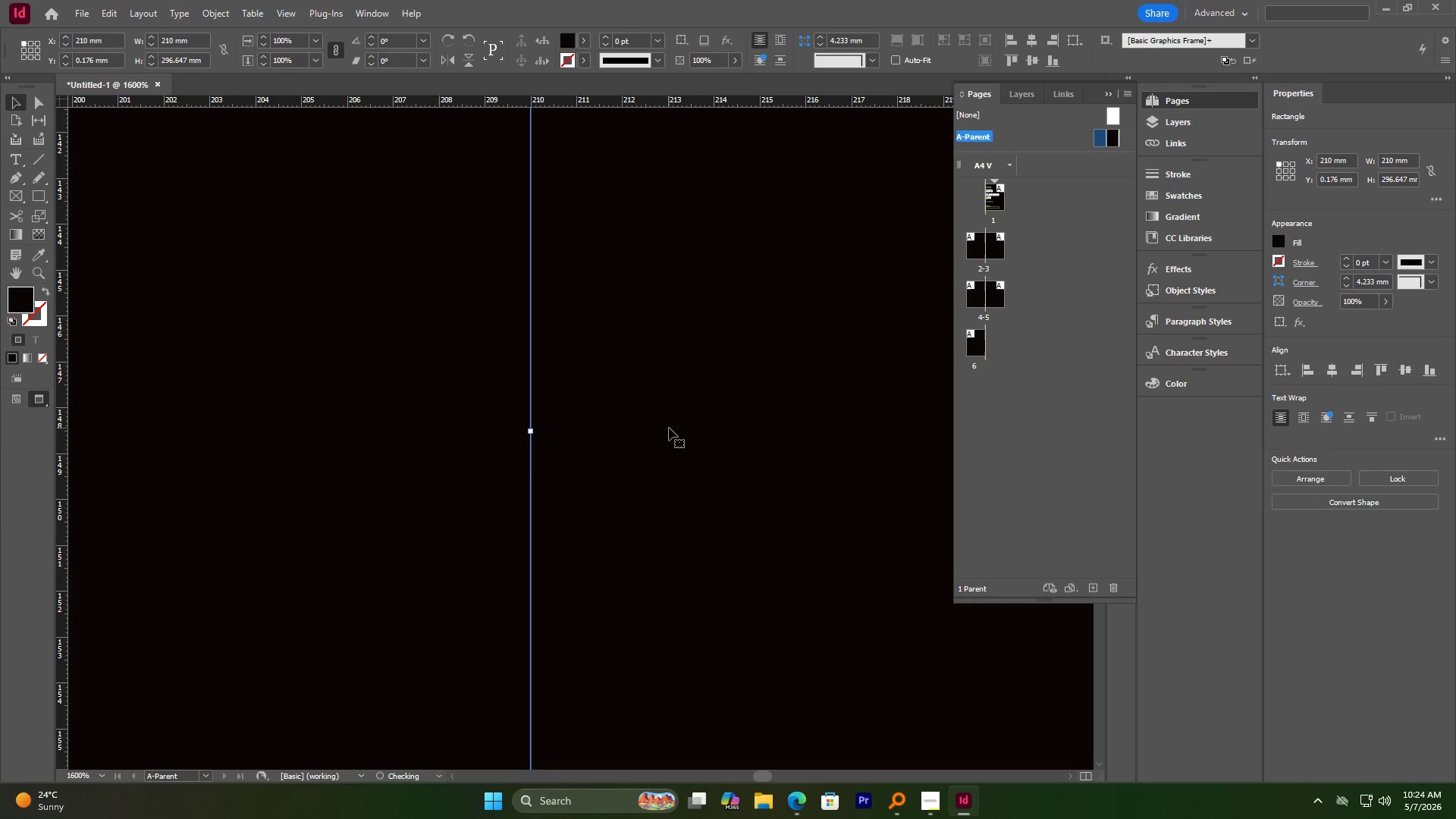 
left_click([669, 428])
 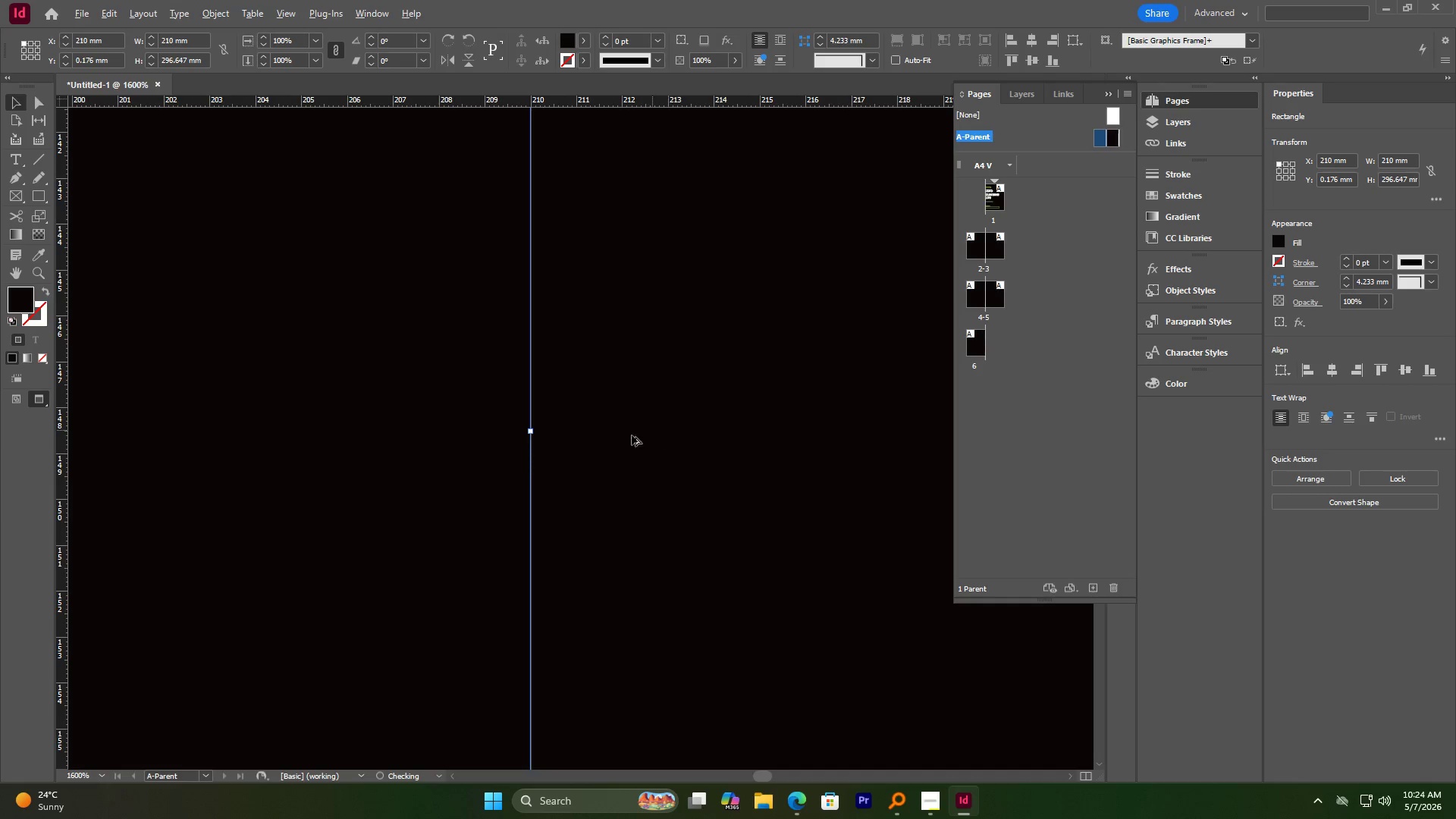 
hold_key(key=AltLeft, duration=6.0)
scroll: coordinate [587, 441], scroll_direction: down, amount: 11.0
 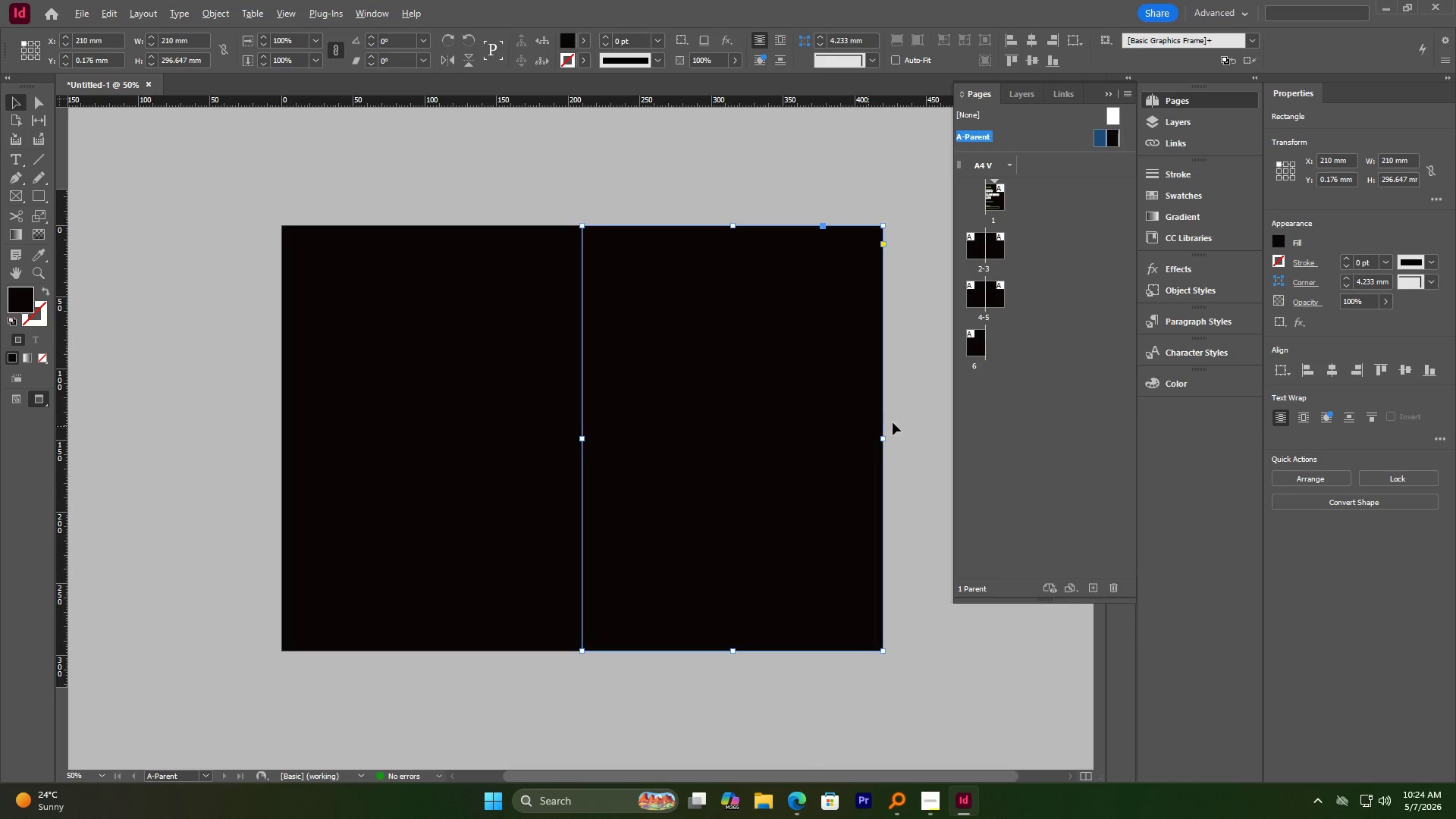 
scroll: coordinate [811, 546], scroll_direction: up, amount: 11.0
 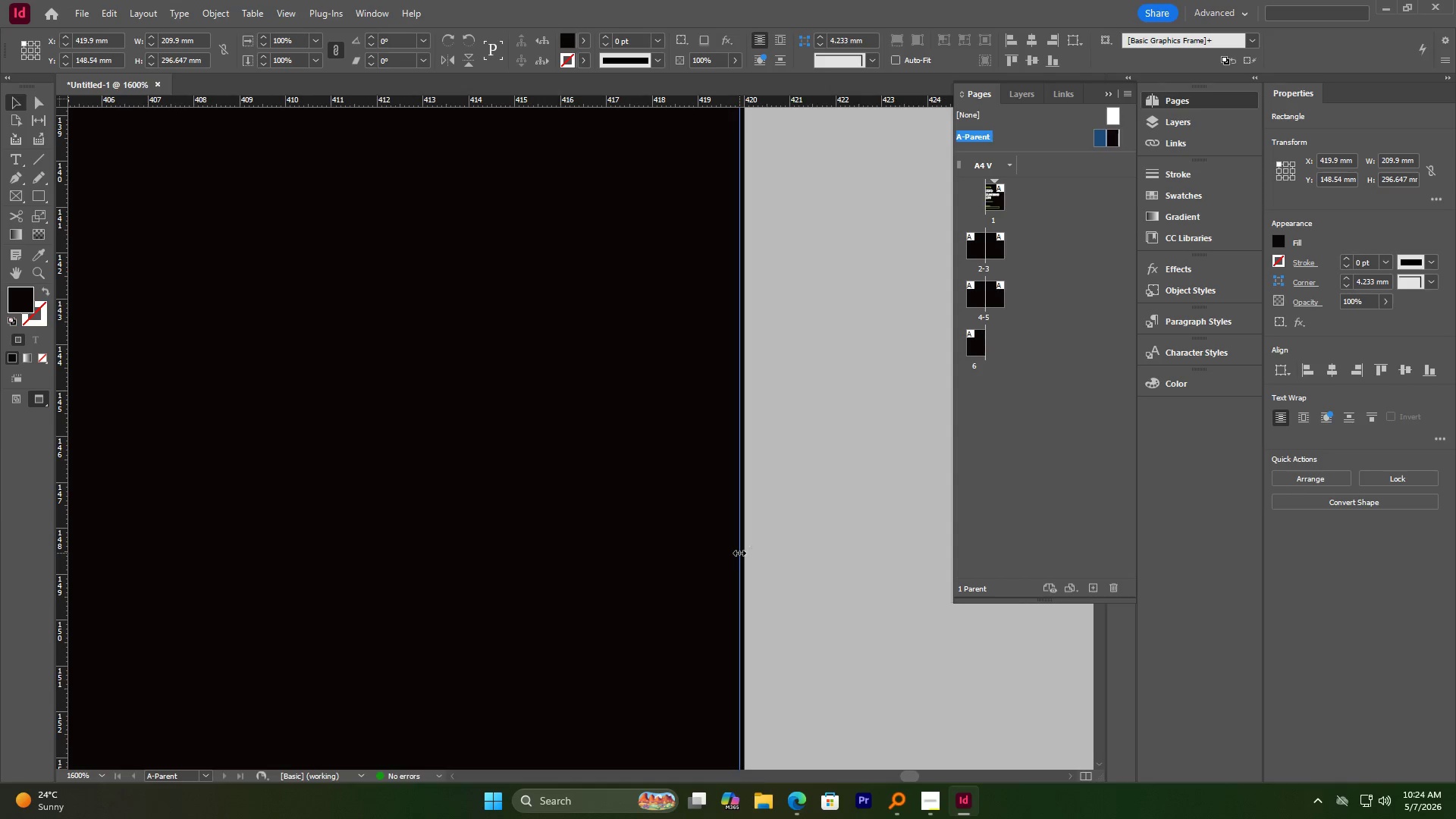 
left_click_drag(start_coordinate=[742, 553], to_coordinate=[745, 552])
 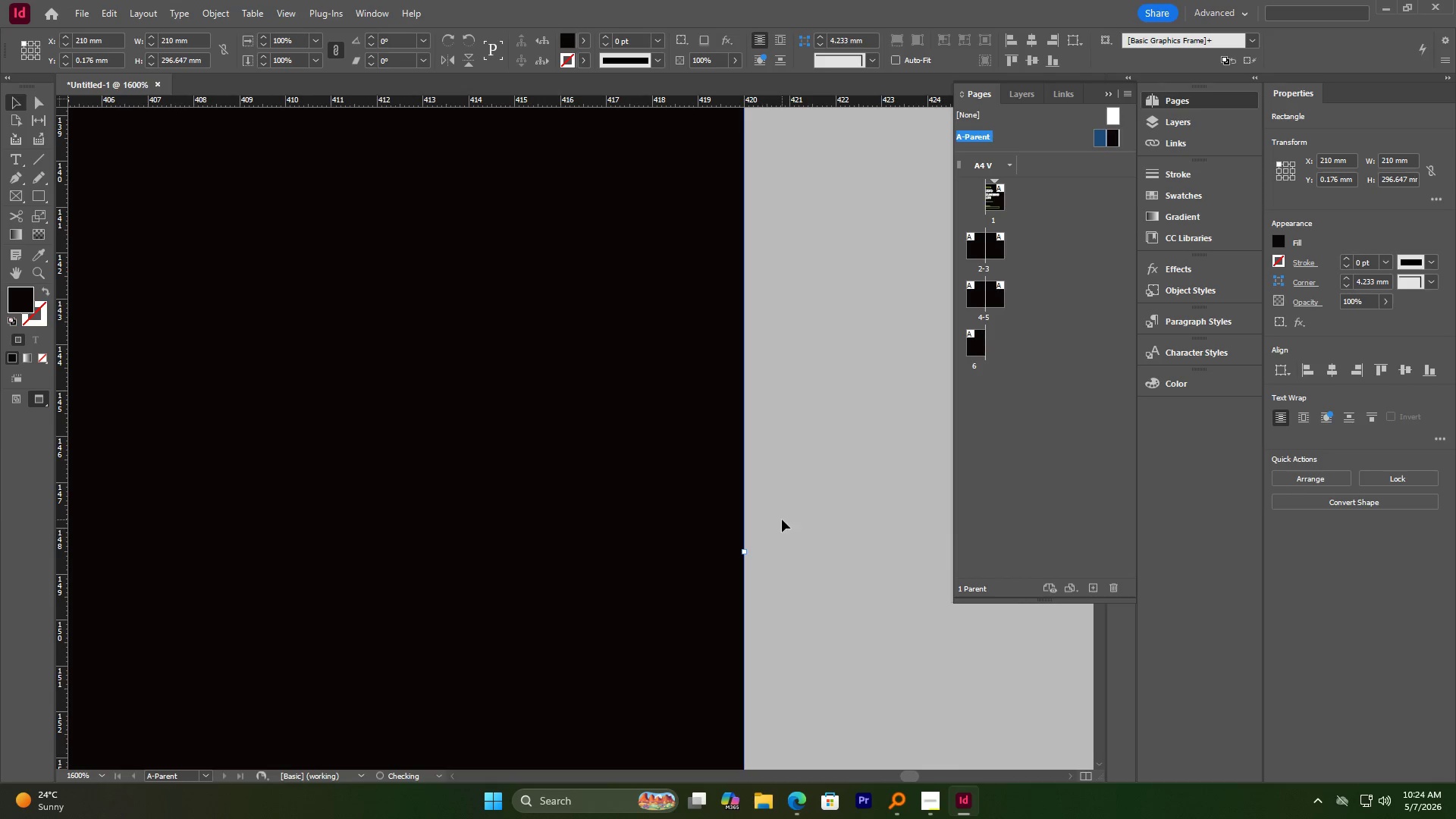 
left_click([782, 519])
 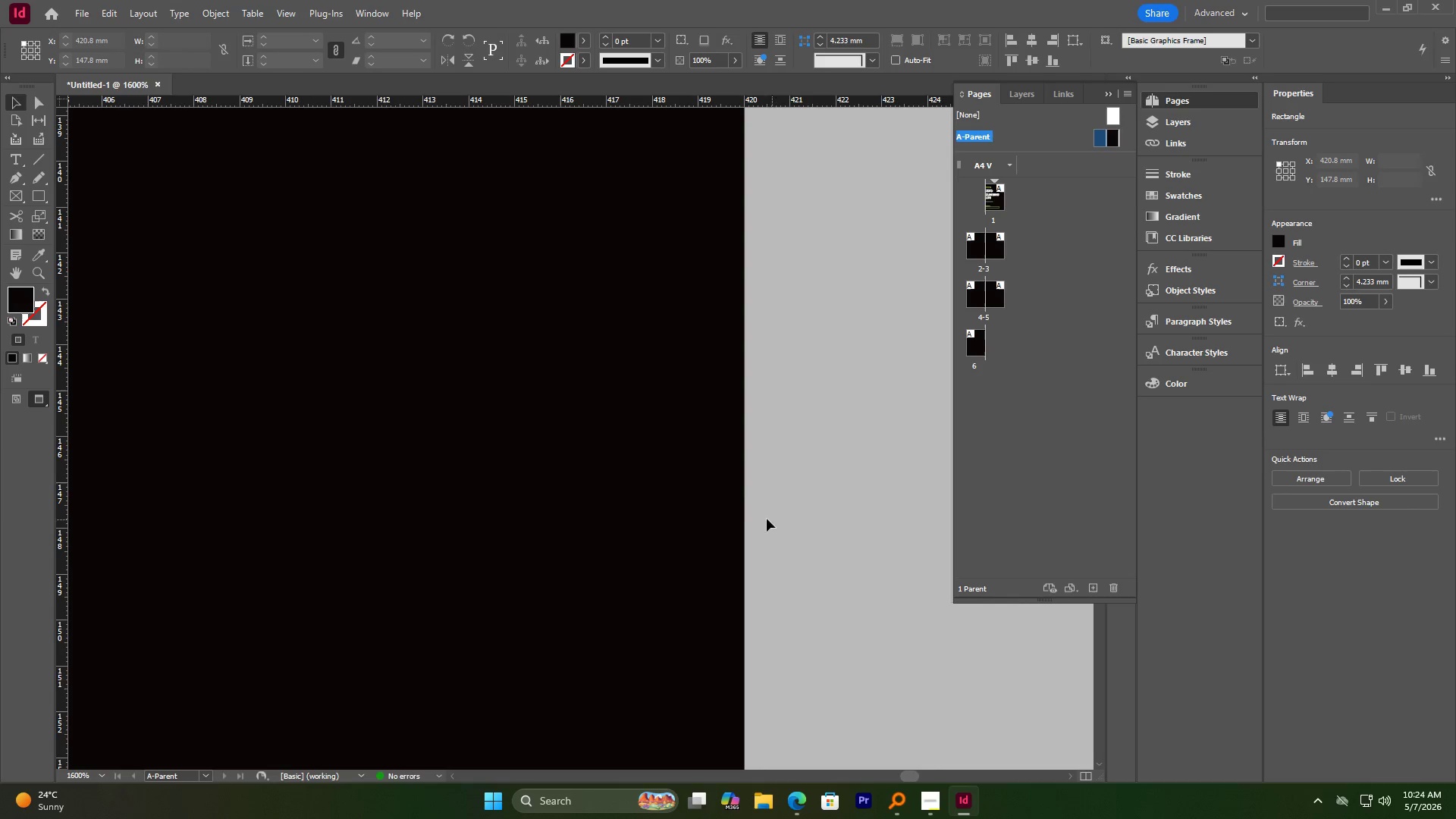 
hold_key(key=AltLeft, duration=2.12)
scroll: coordinate [722, 497], scroll_direction: down, amount: 10.0
 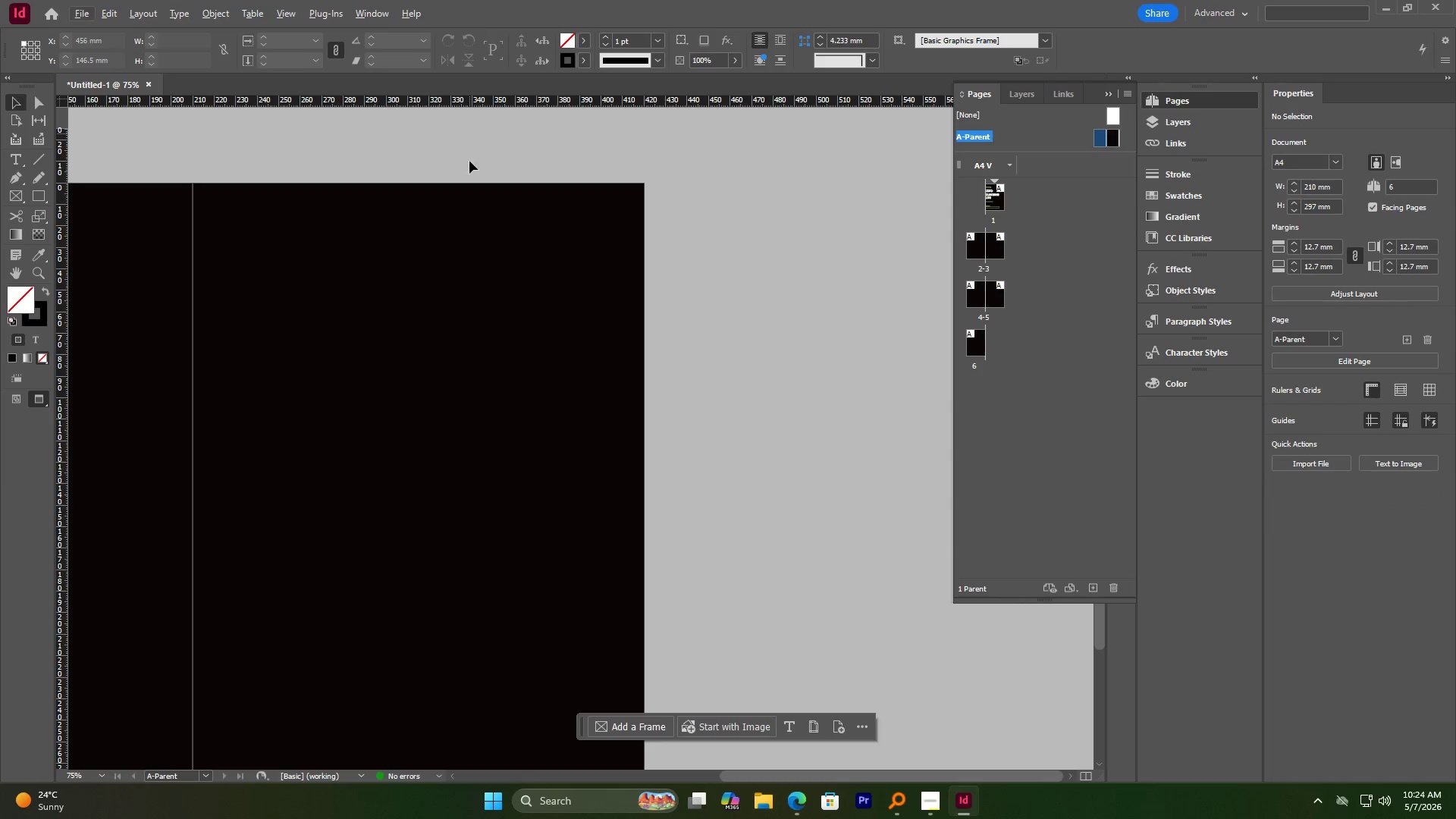 
left_click([366, 206])
 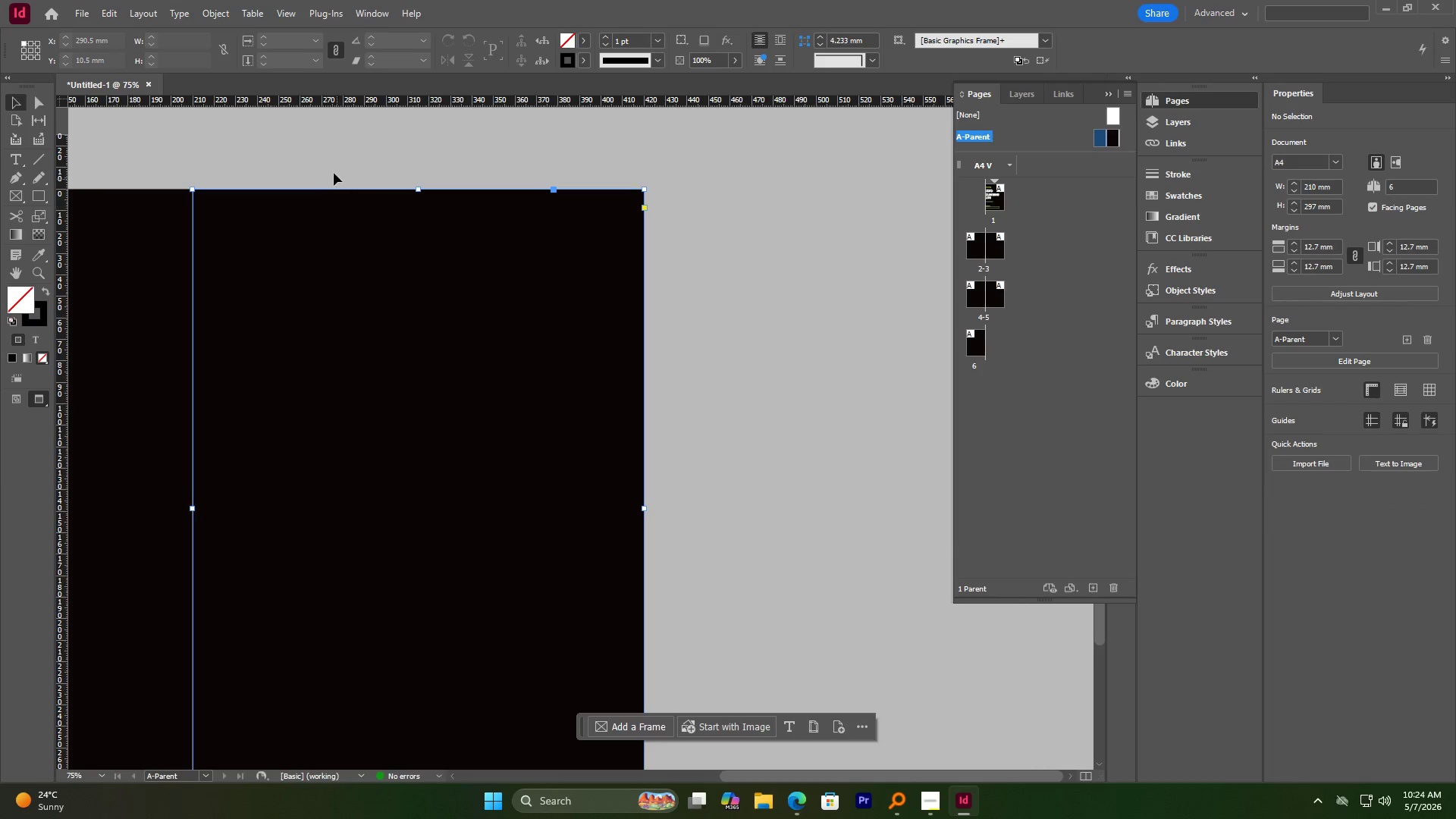 
scroll: coordinate [479, 253], scroll_direction: up, amount: 3.0
 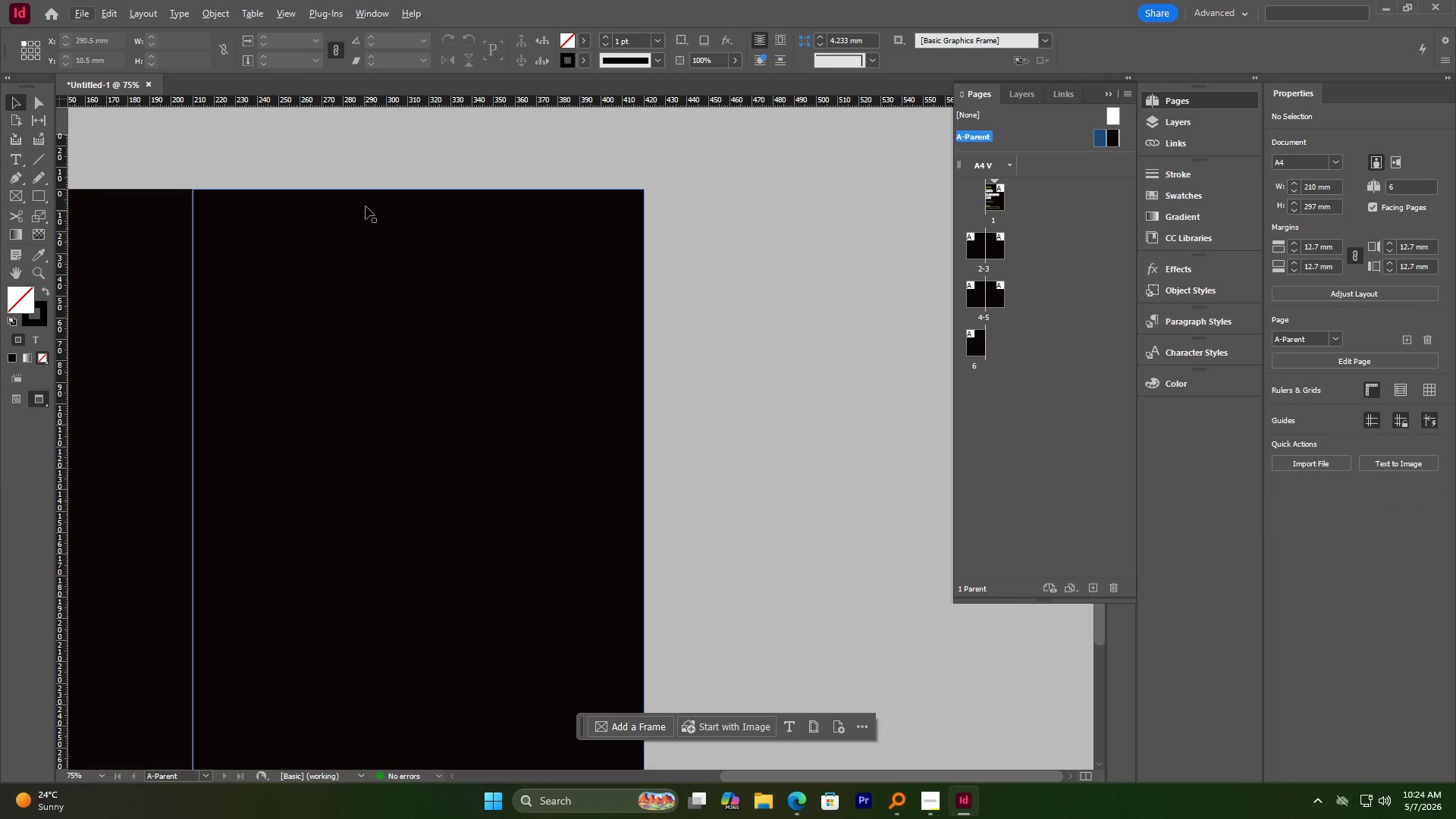 
hold_key(key=AltLeft, duration=2.33)
 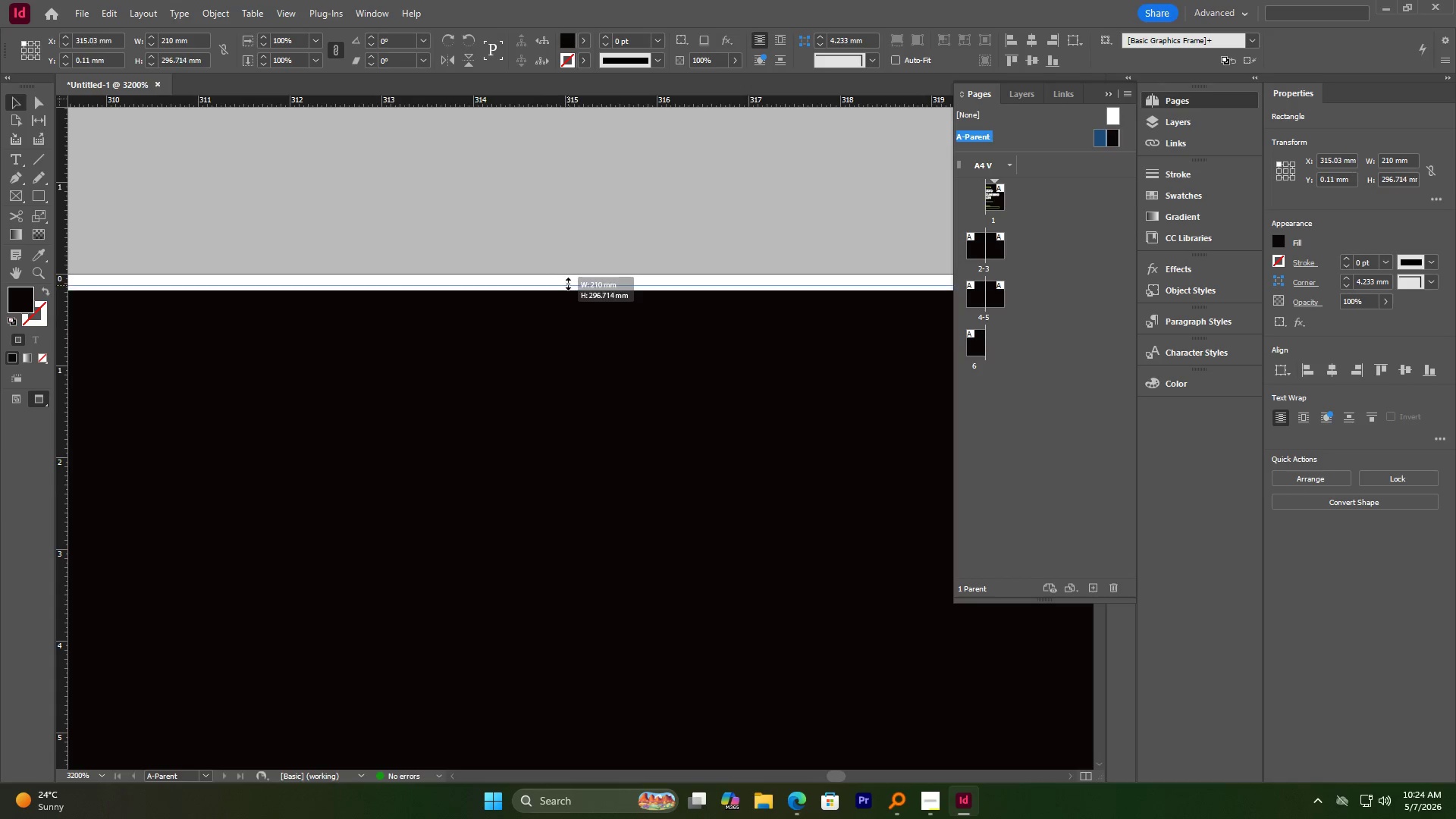 
scroll: coordinate [551, 275], scroll_direction: up, amount: 18.0
 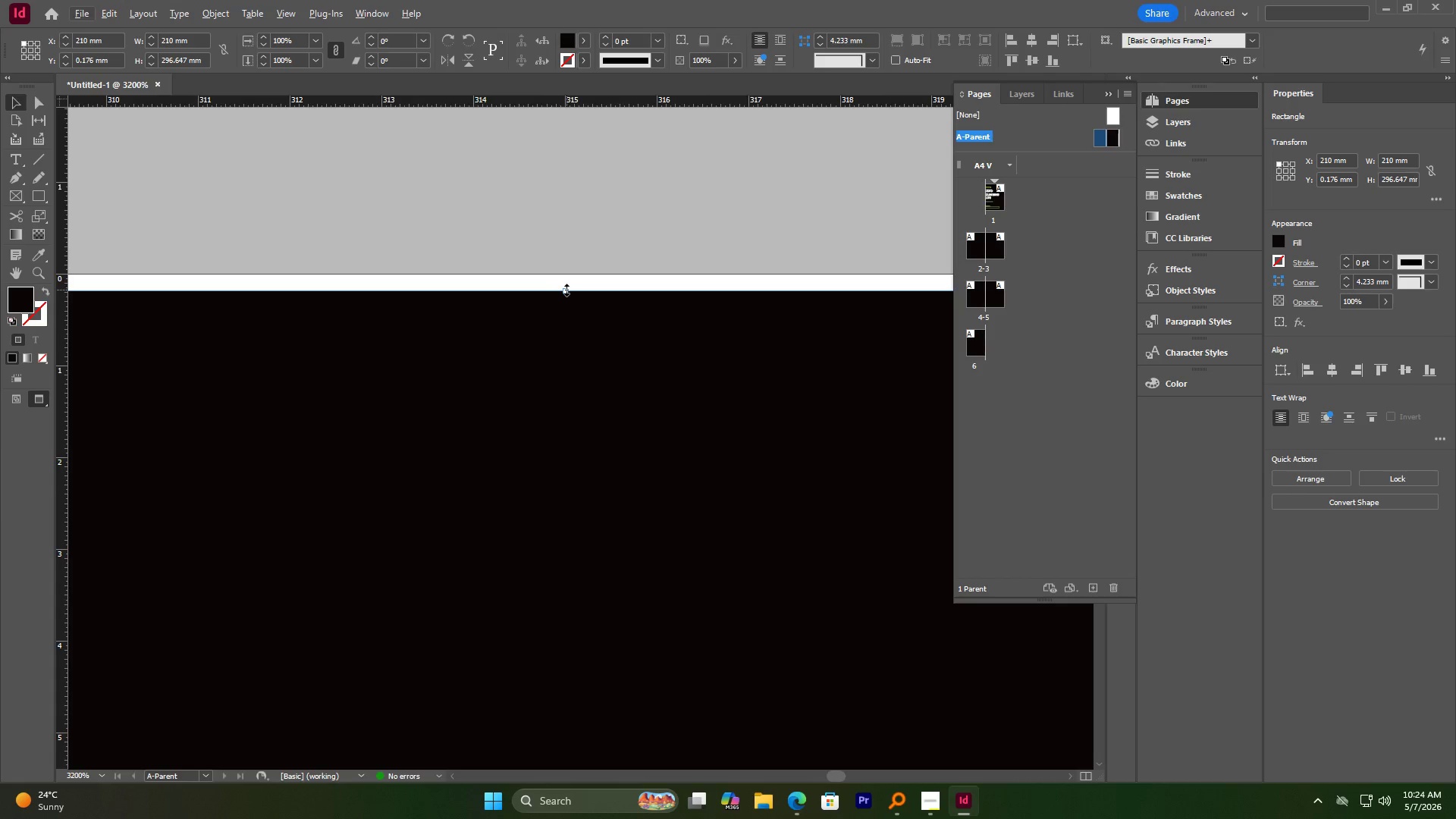 
left_click_drag(start_coordinate=[566, 290], to_coordinate=[570, 276])
 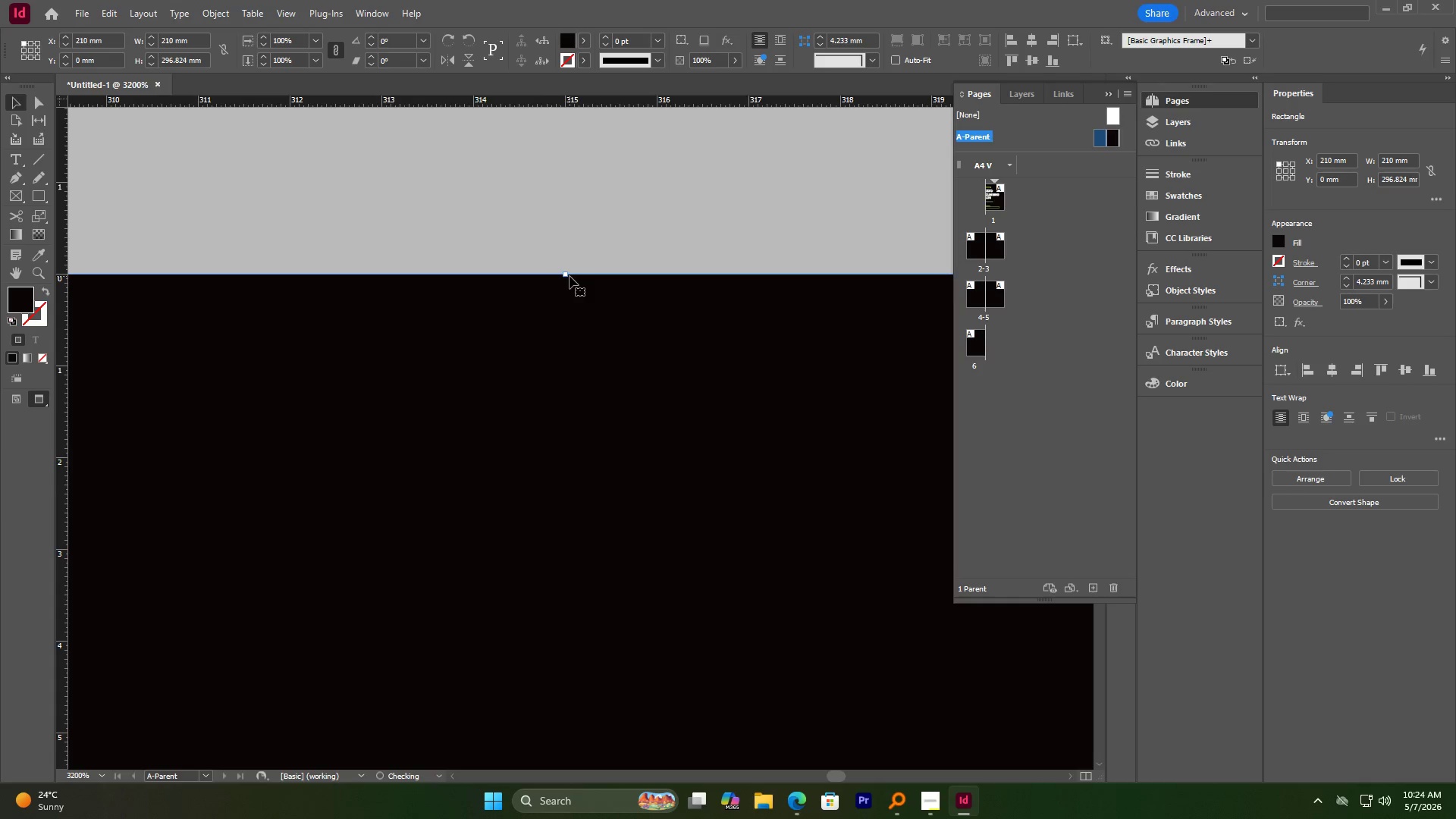 
hold_key(key=AltLeft, duration=2.47)
 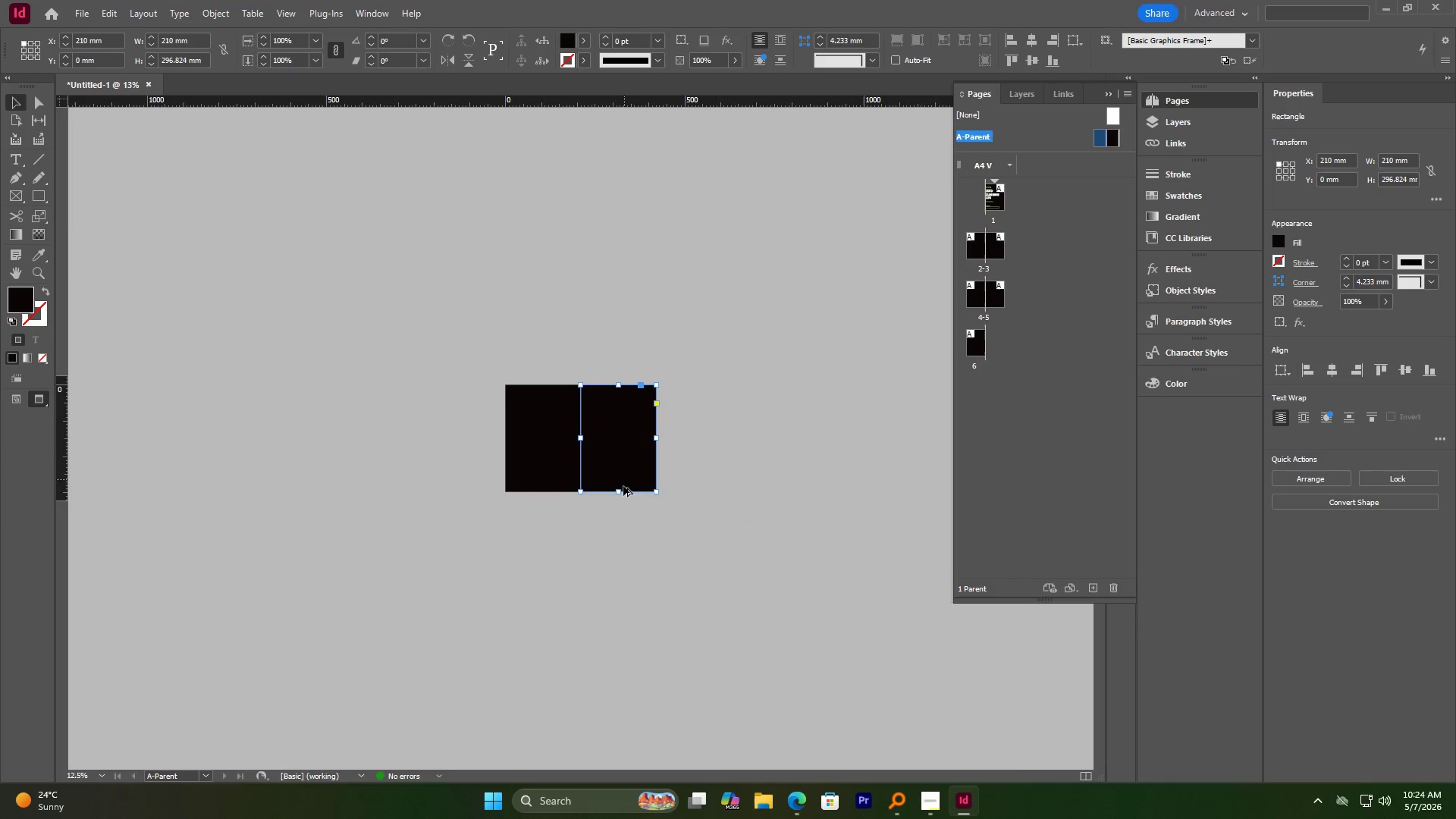 
hold_key(key=AltLeft, duration=0.7)
 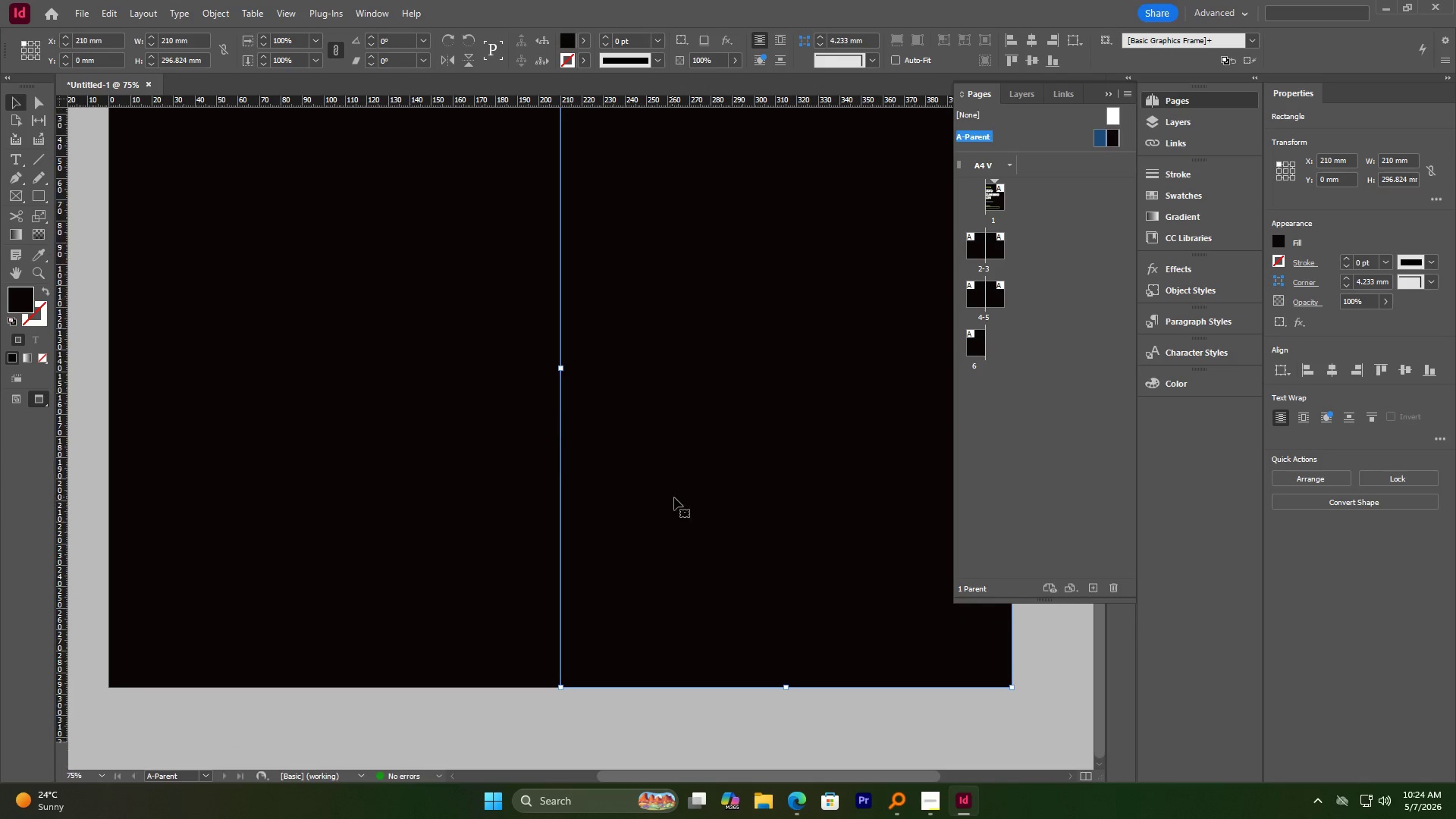 
scroll: coordinate [672, 497], scroll_direction: down, amount: 17.0
 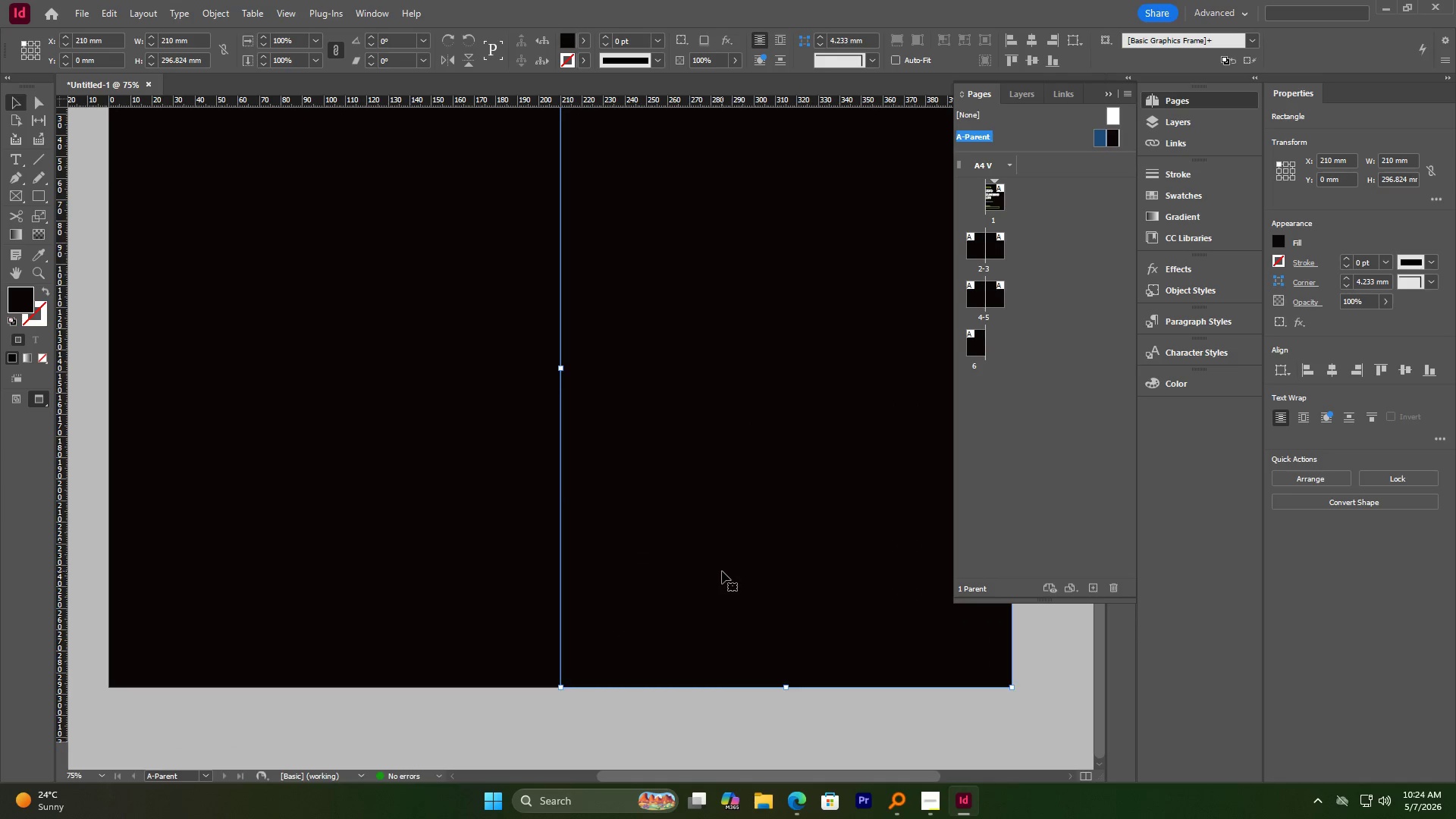 
hold_key(key=AltLeft, duration=2.42)
scroll: coordinate [792, 659], scroll_direction: up, amount: 11.0
 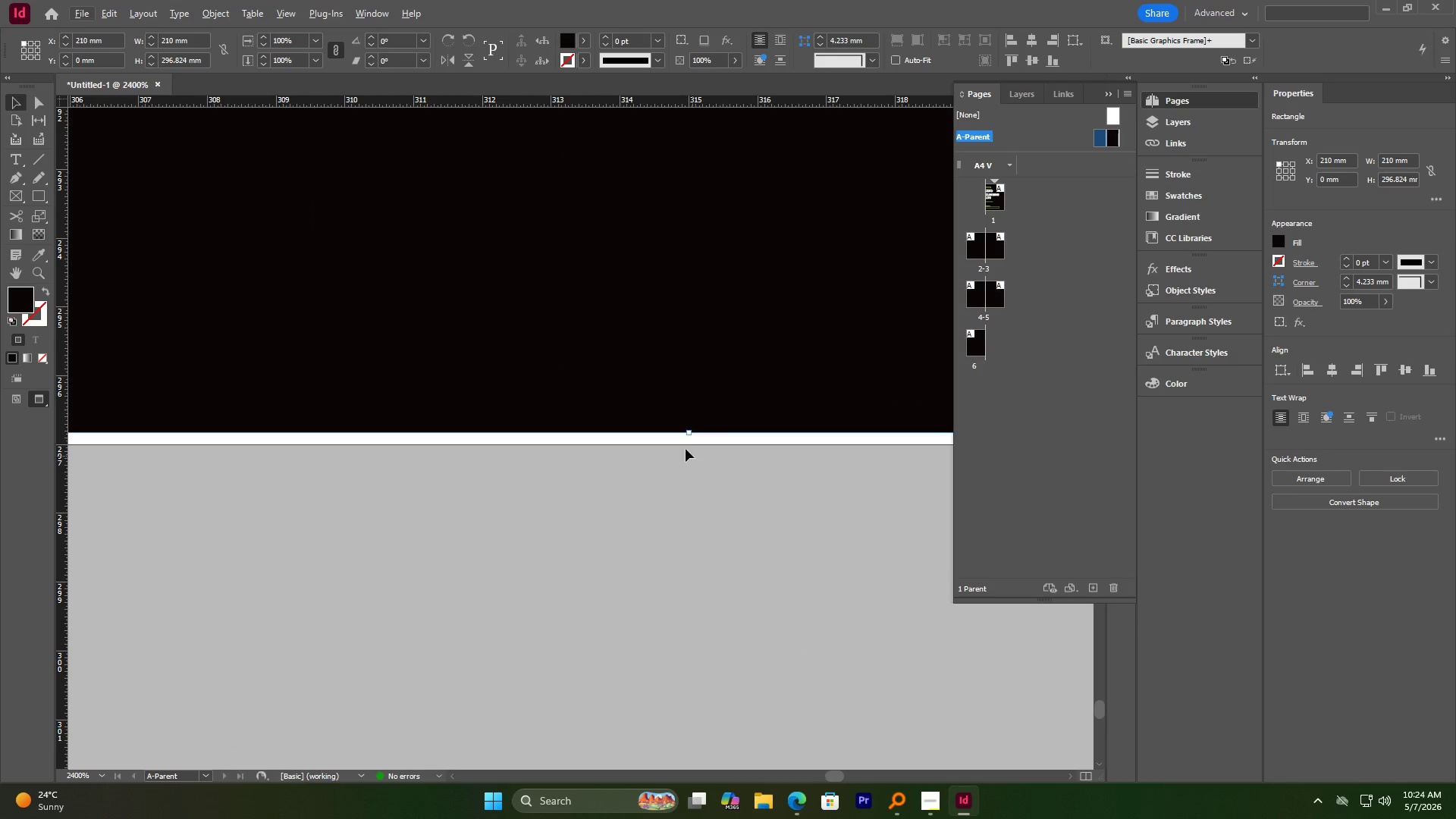 
hold_key(key=AltLeft, duration=0.64)
scroll: coordinate [690, 439], scroll_direction: up, amount: 1.0
 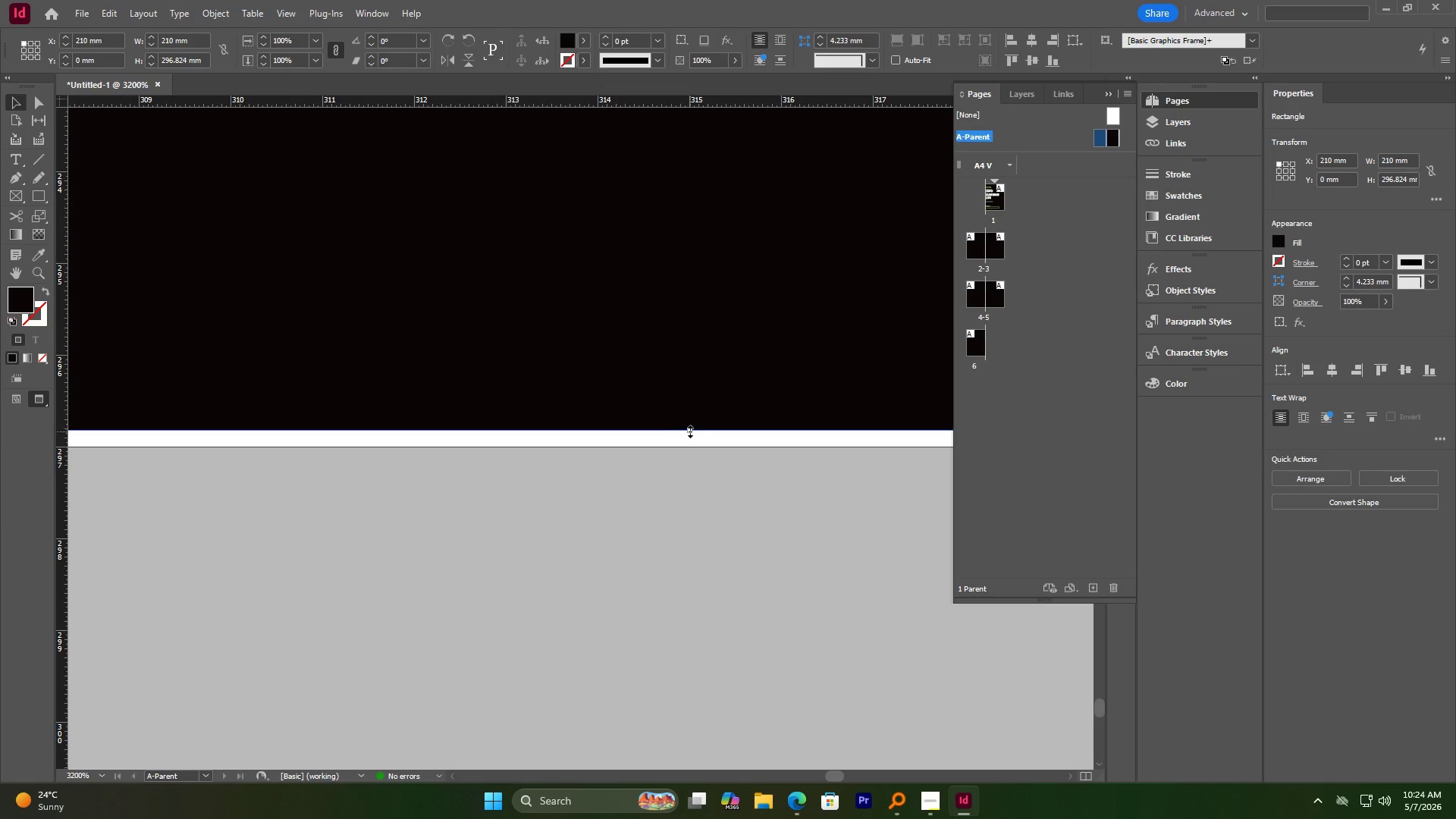 
left_click_drag(start_coordinate=[690, 431], to_coordinate=[692, 448])
 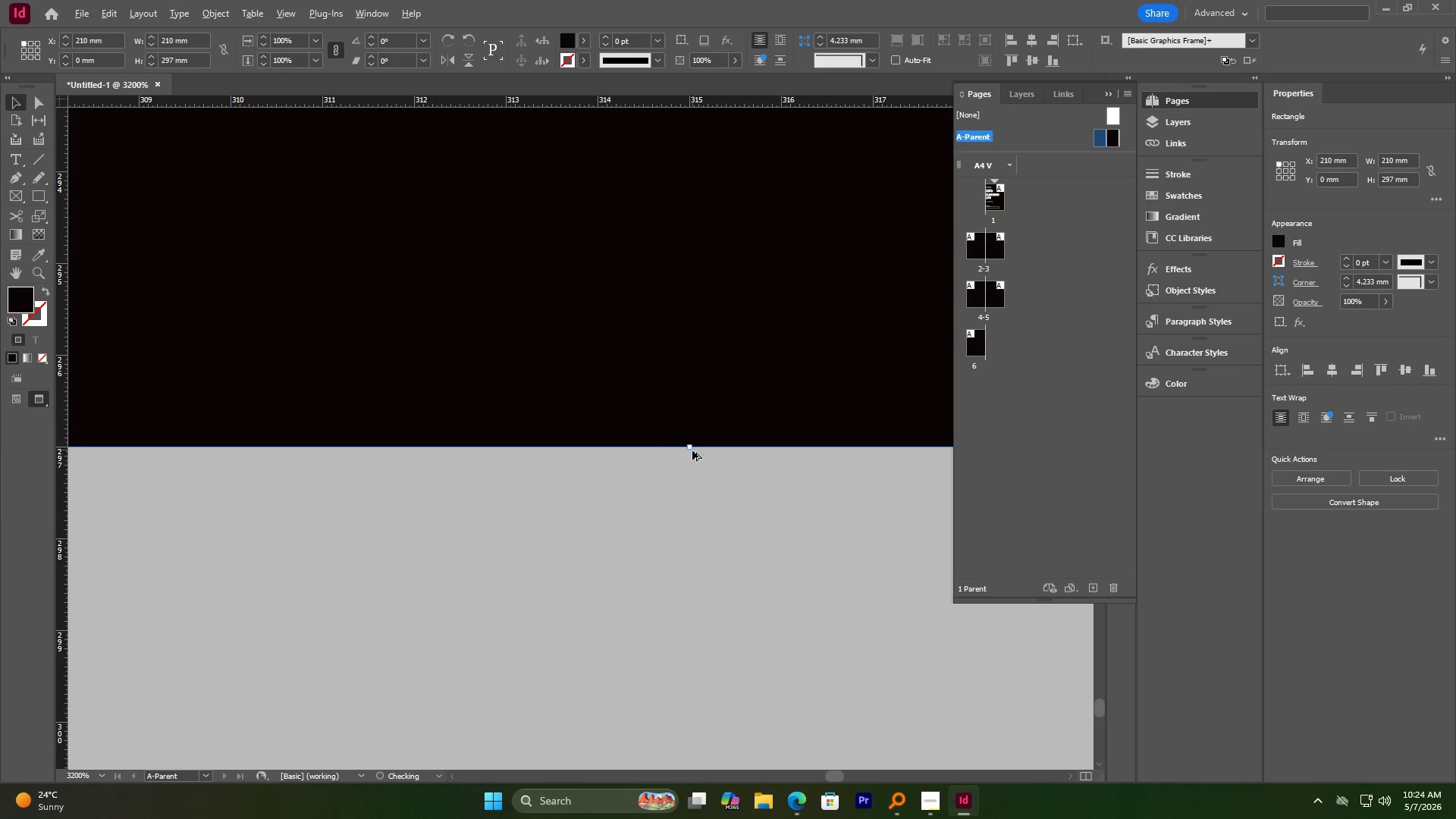 
key(Alt+AltLeft)
 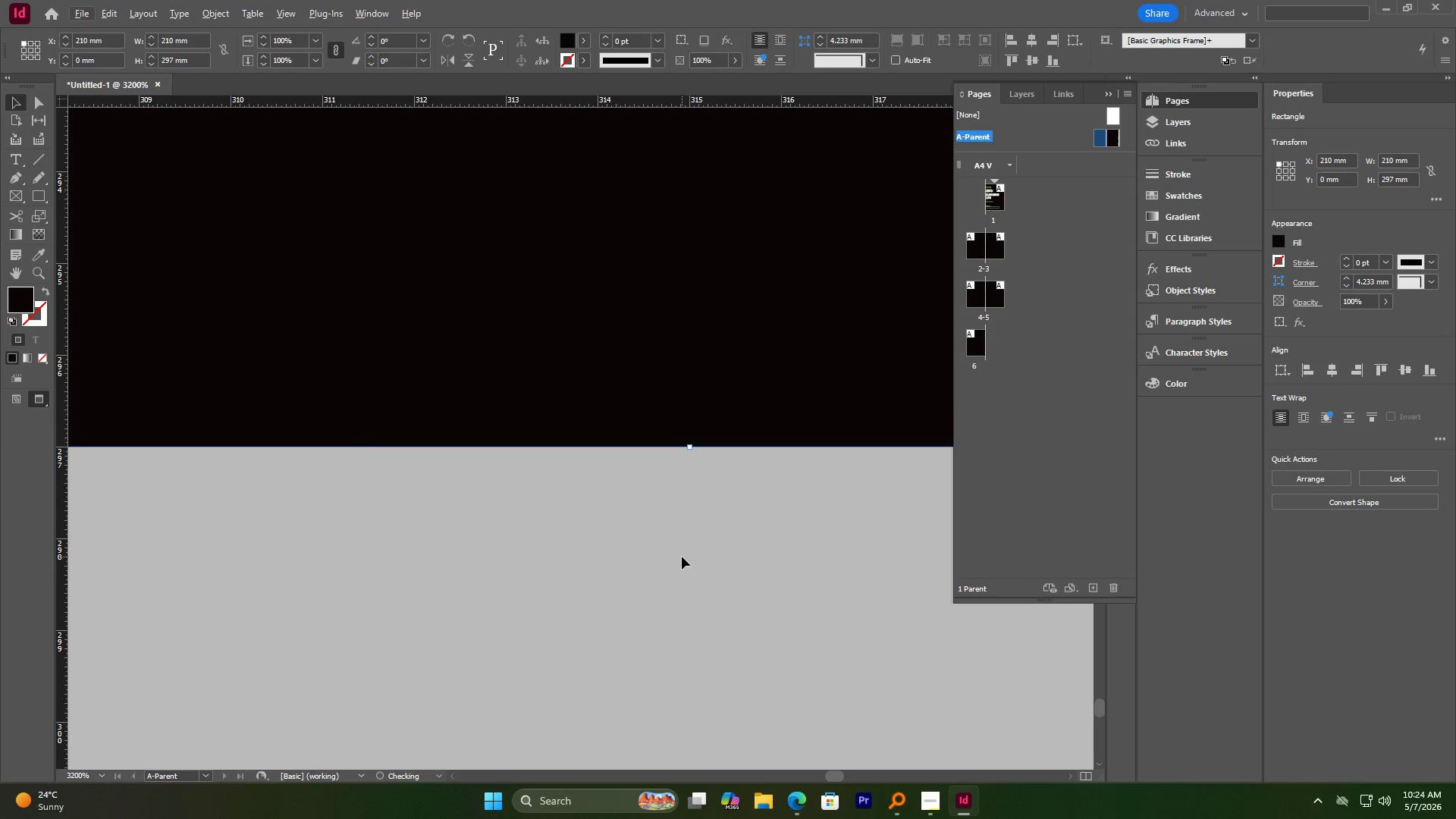 
hold_key(key=AltLeft, duration=1.78)
 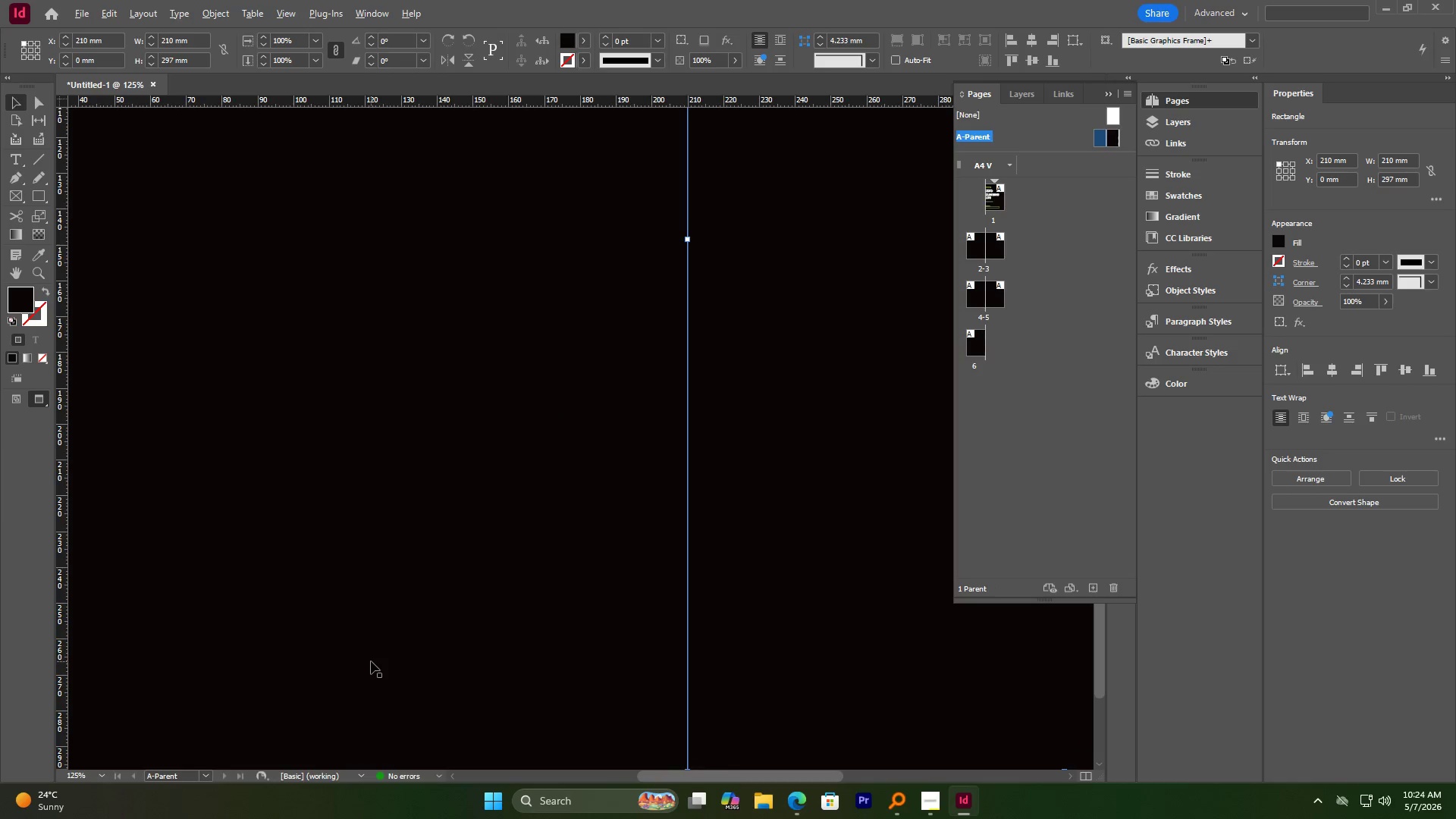 
hold_key(key=AltLeft, duration=0.59)
 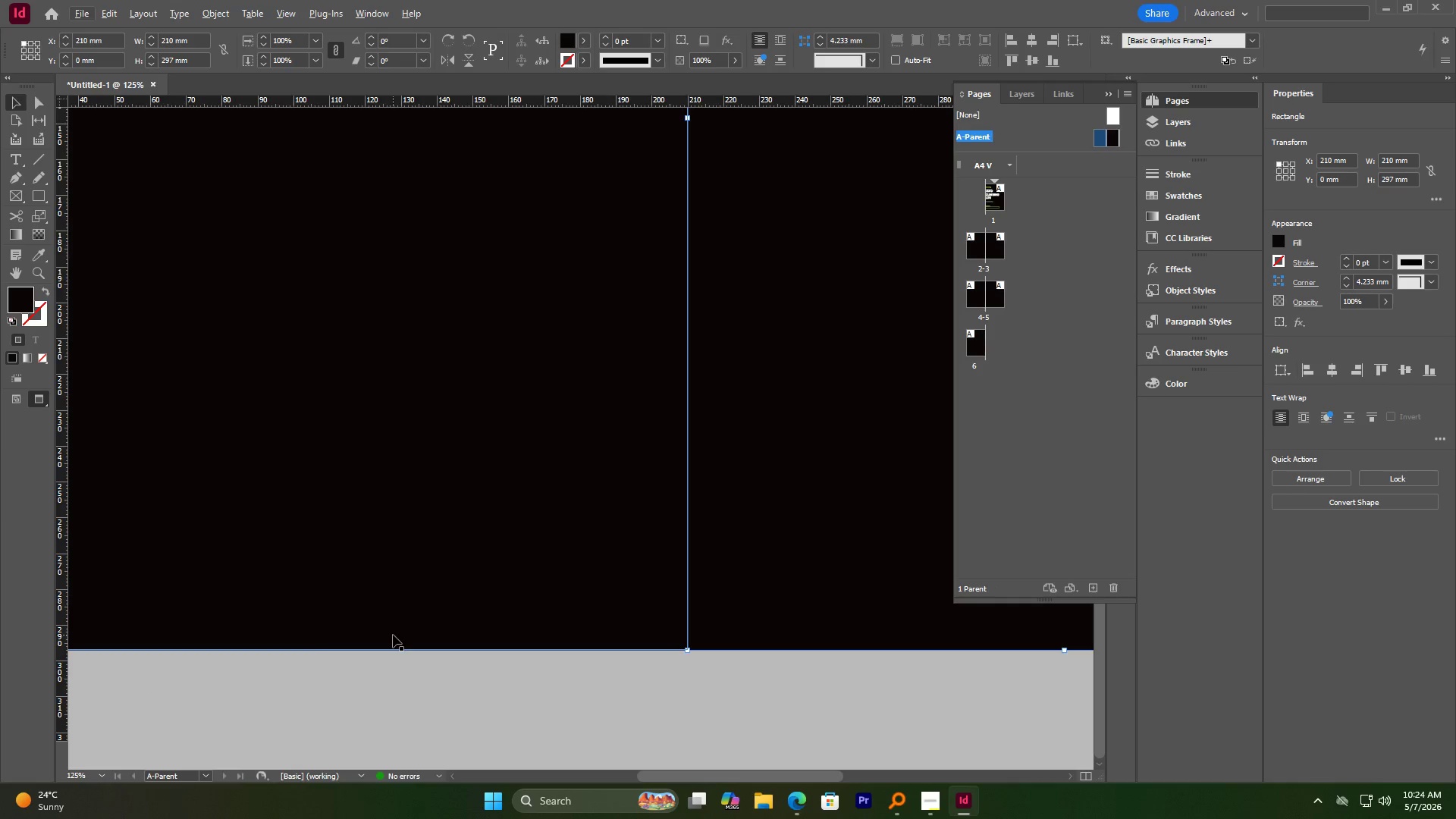 
scroll: coordinate [393, 635], scroll_direction: down, amount: 15.0
 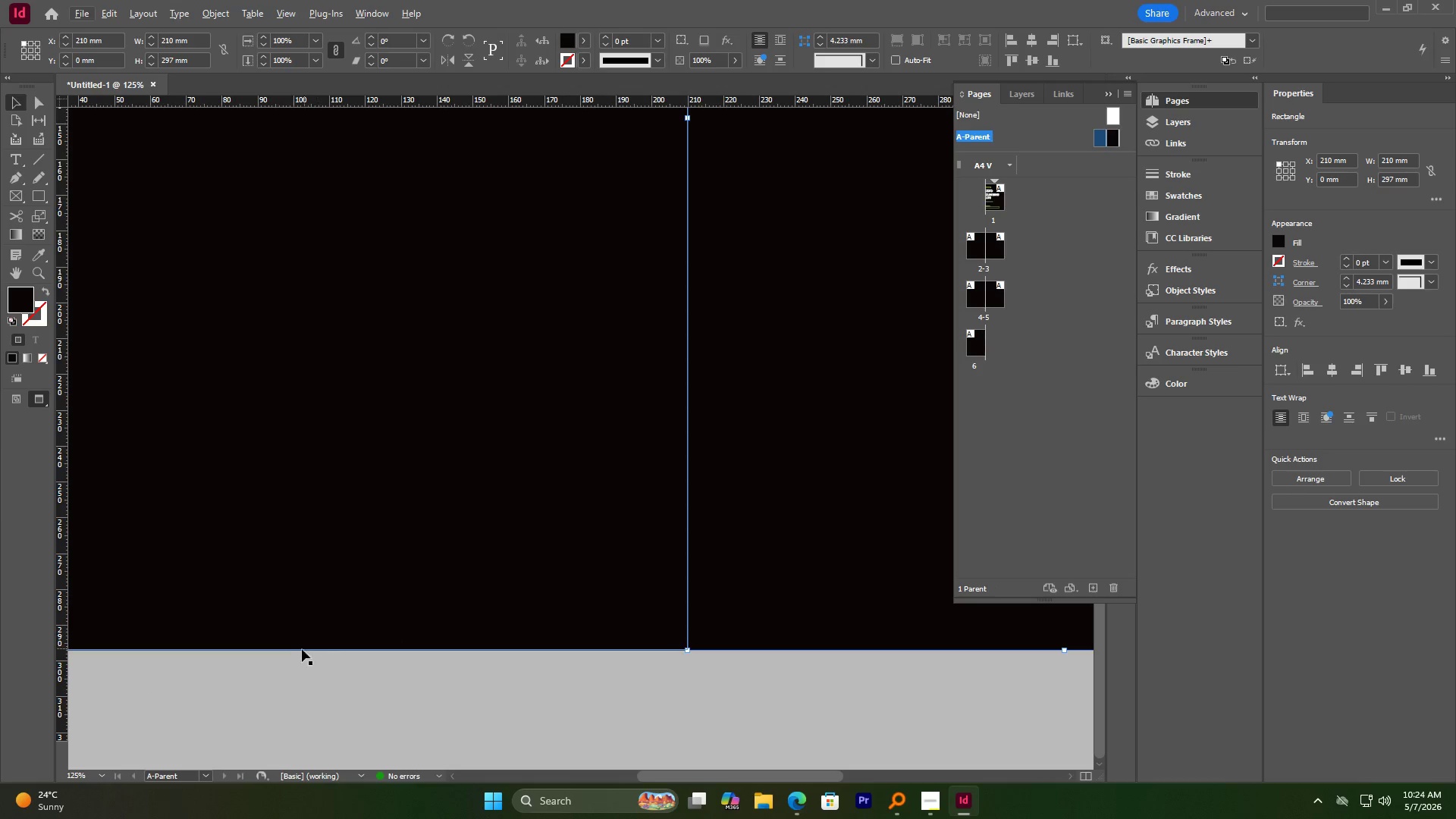 
left_click([298, 643])
 